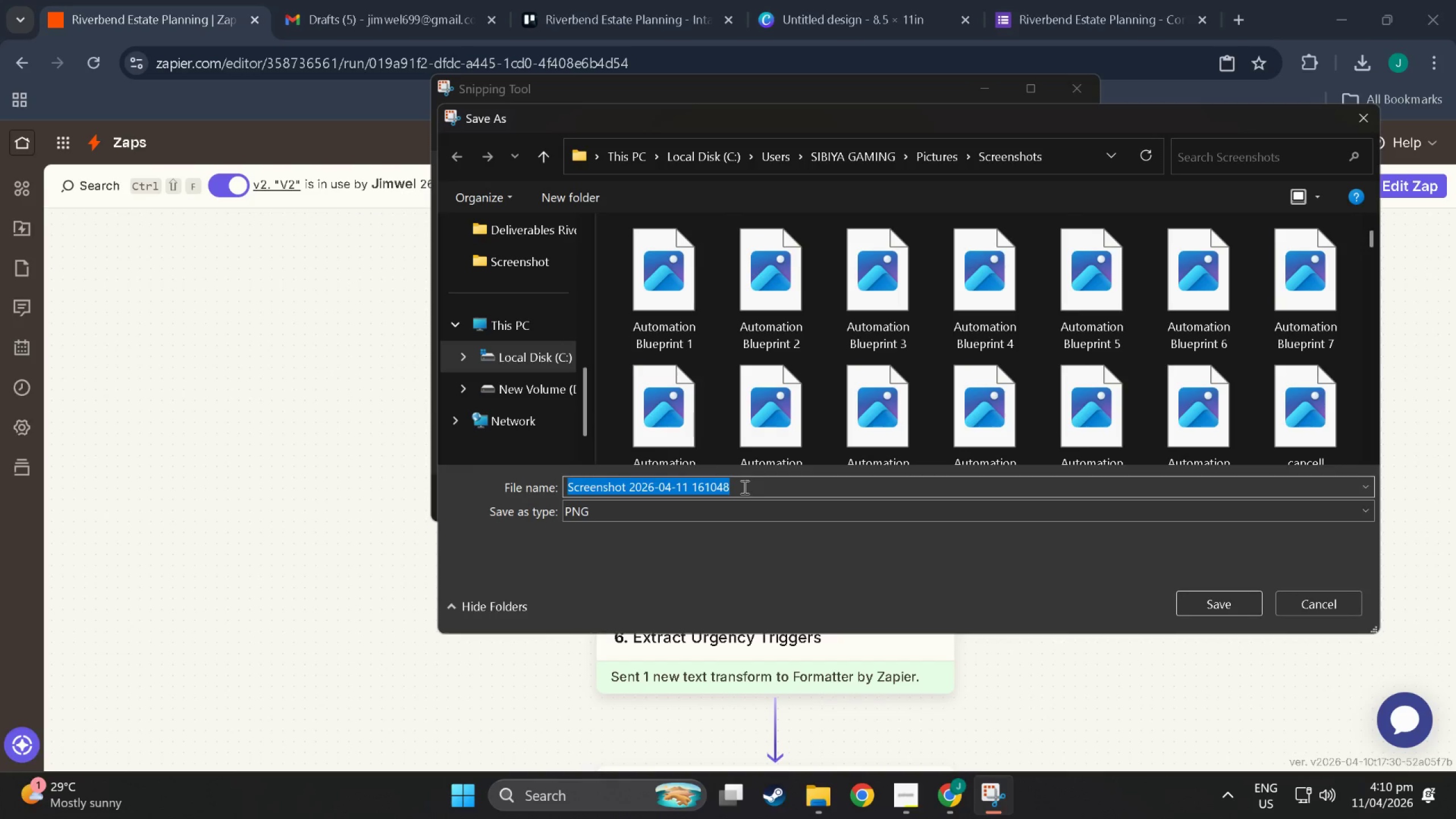 
scroll: coordinate [557, 307], scroll_direction: up, amount: 8.0
 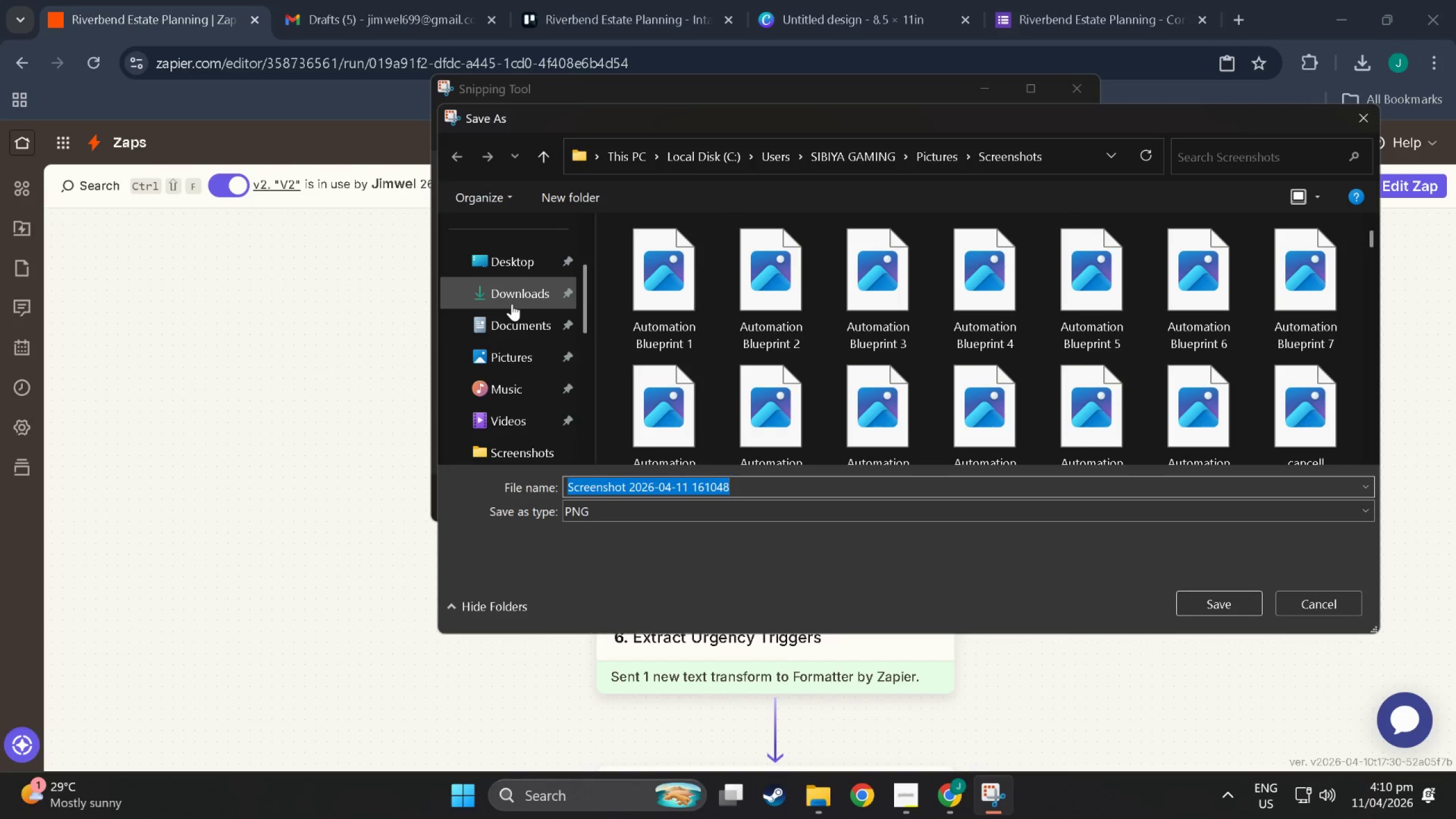 
left_click([512, 304])
 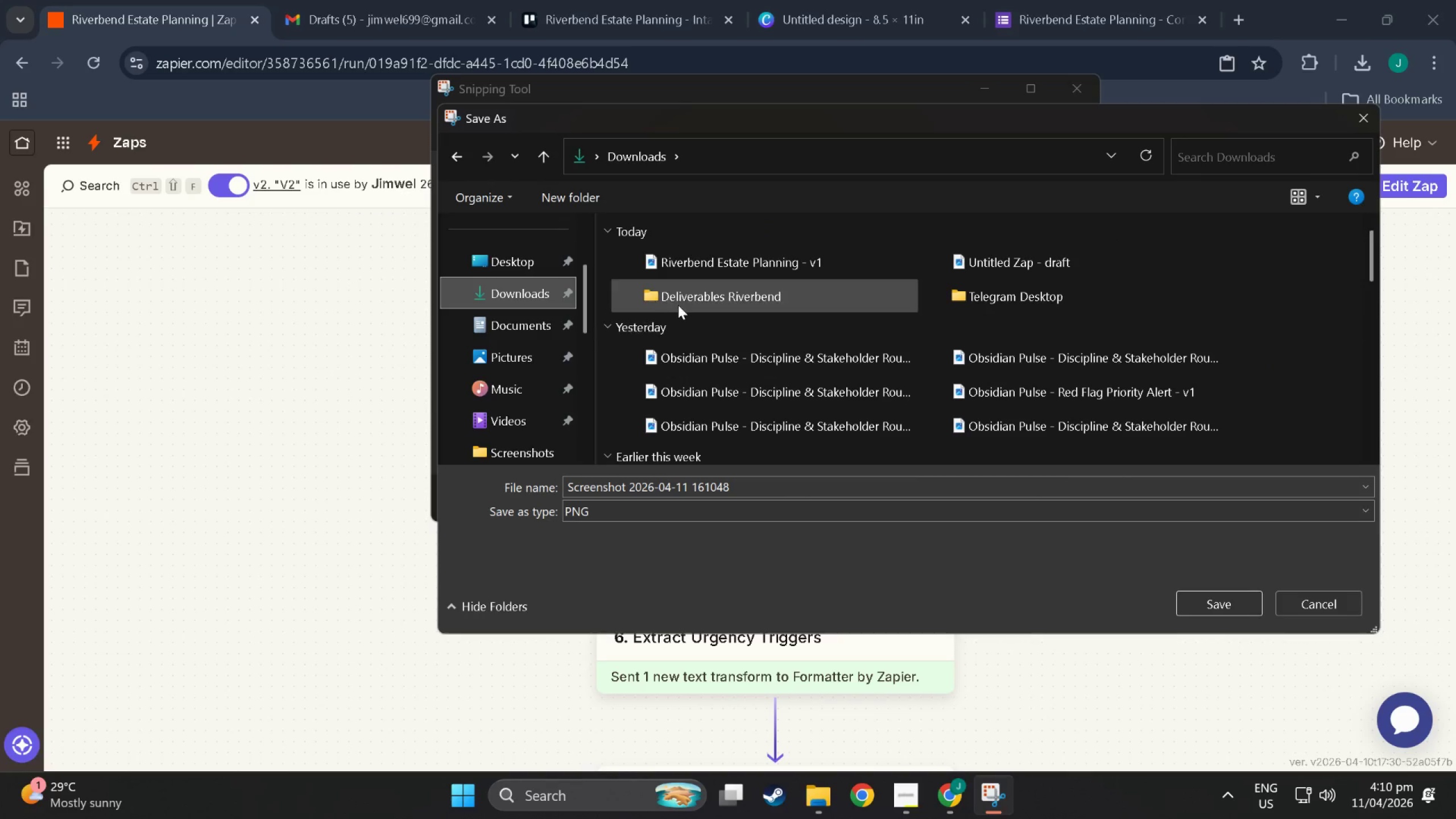 
double_click([678, 304])
 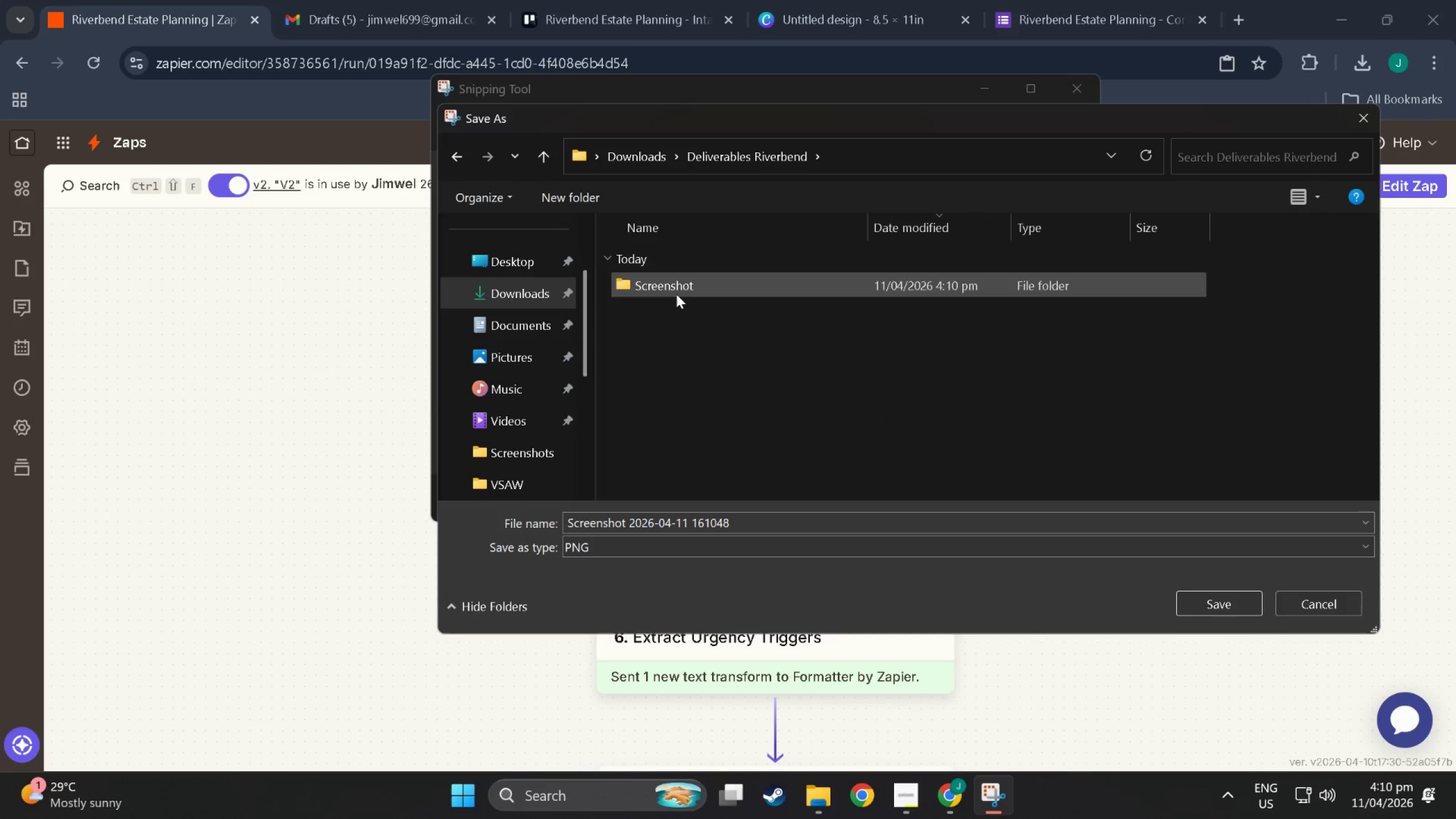 
double_click([676, 294])
 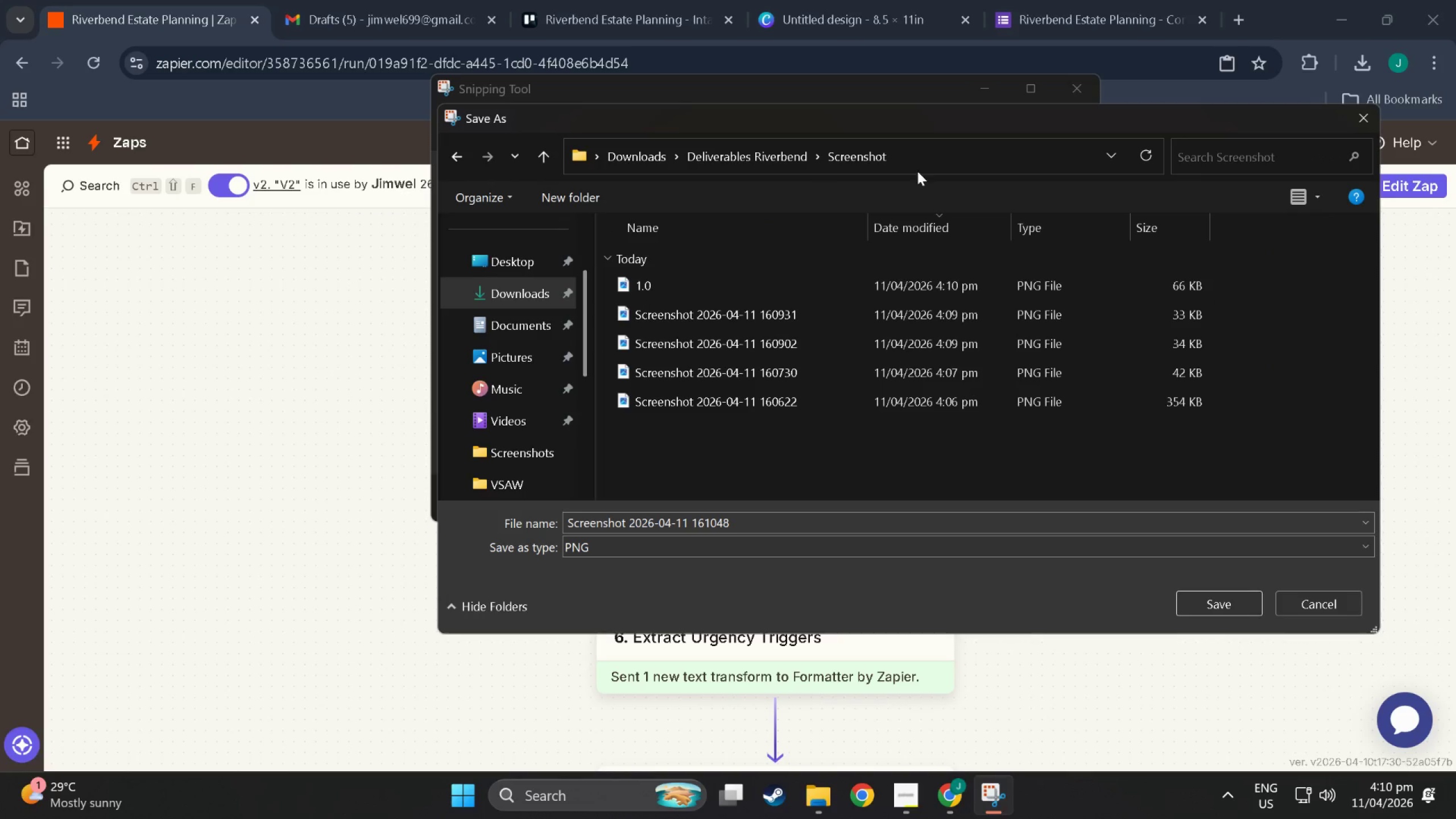 
left_click_drag(start_coordinate=[954, 150], to_coordinate=[950, 150])
 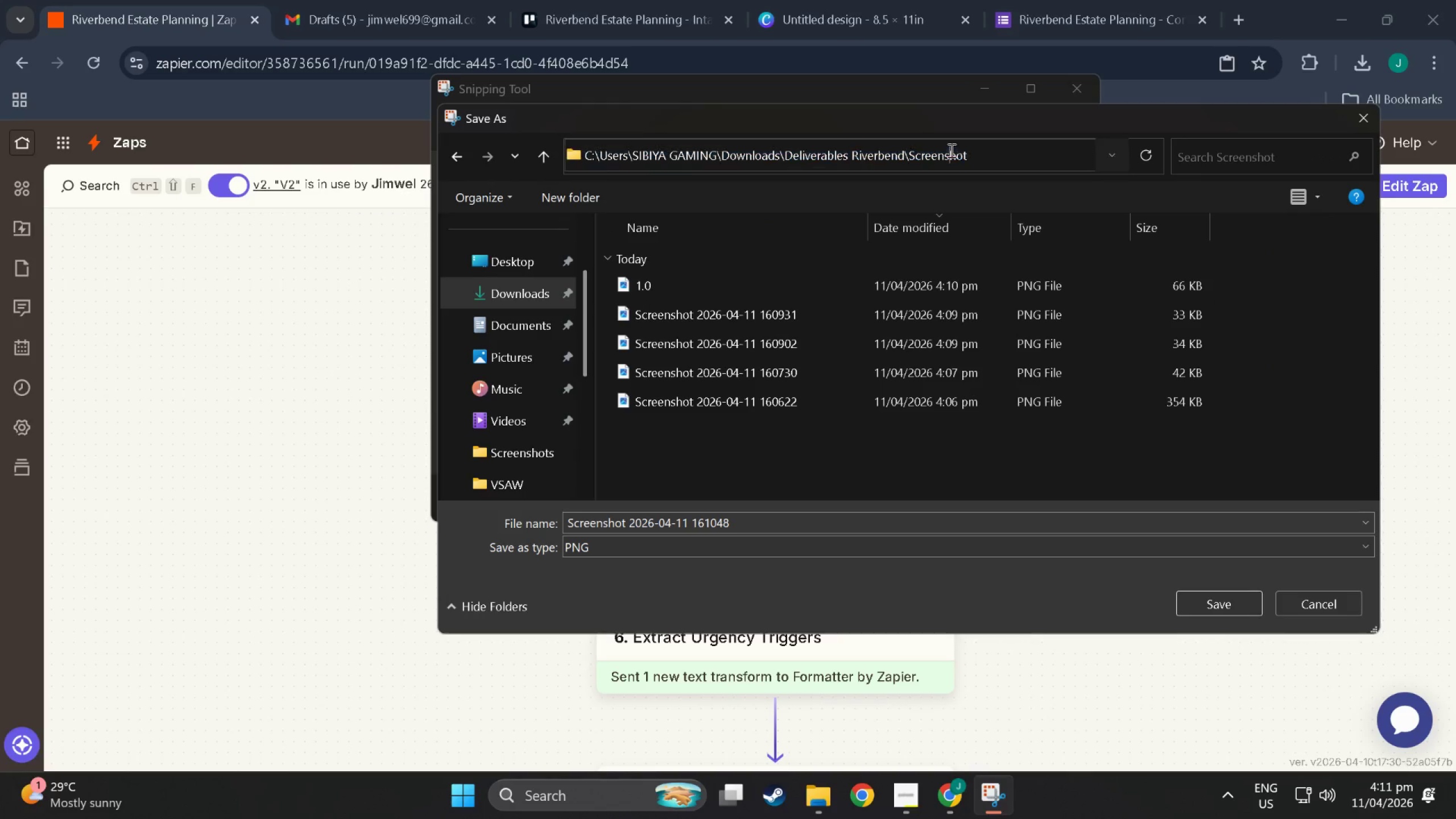 
double_click([950, 150])
 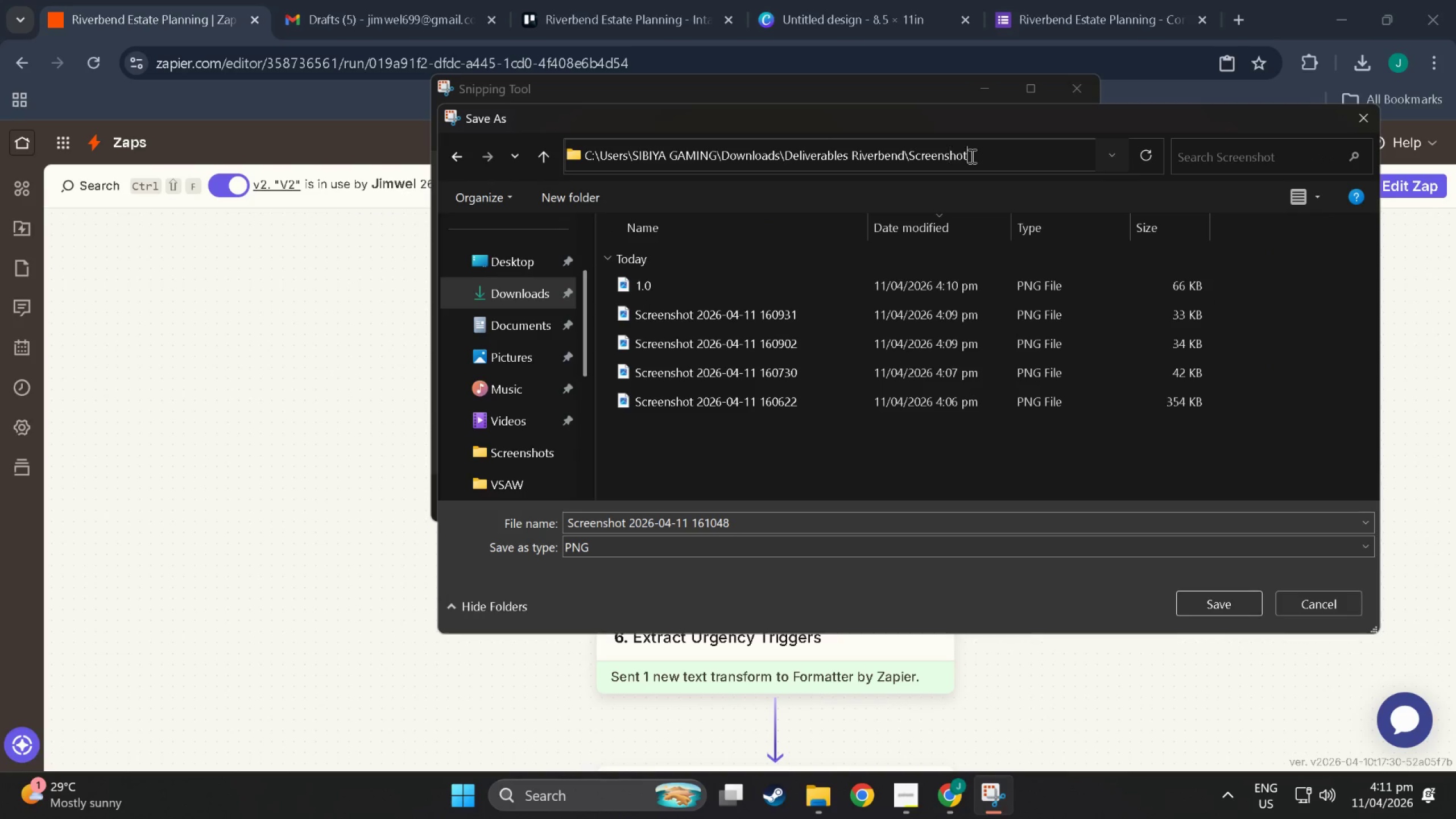 
double_click([971, 156])
 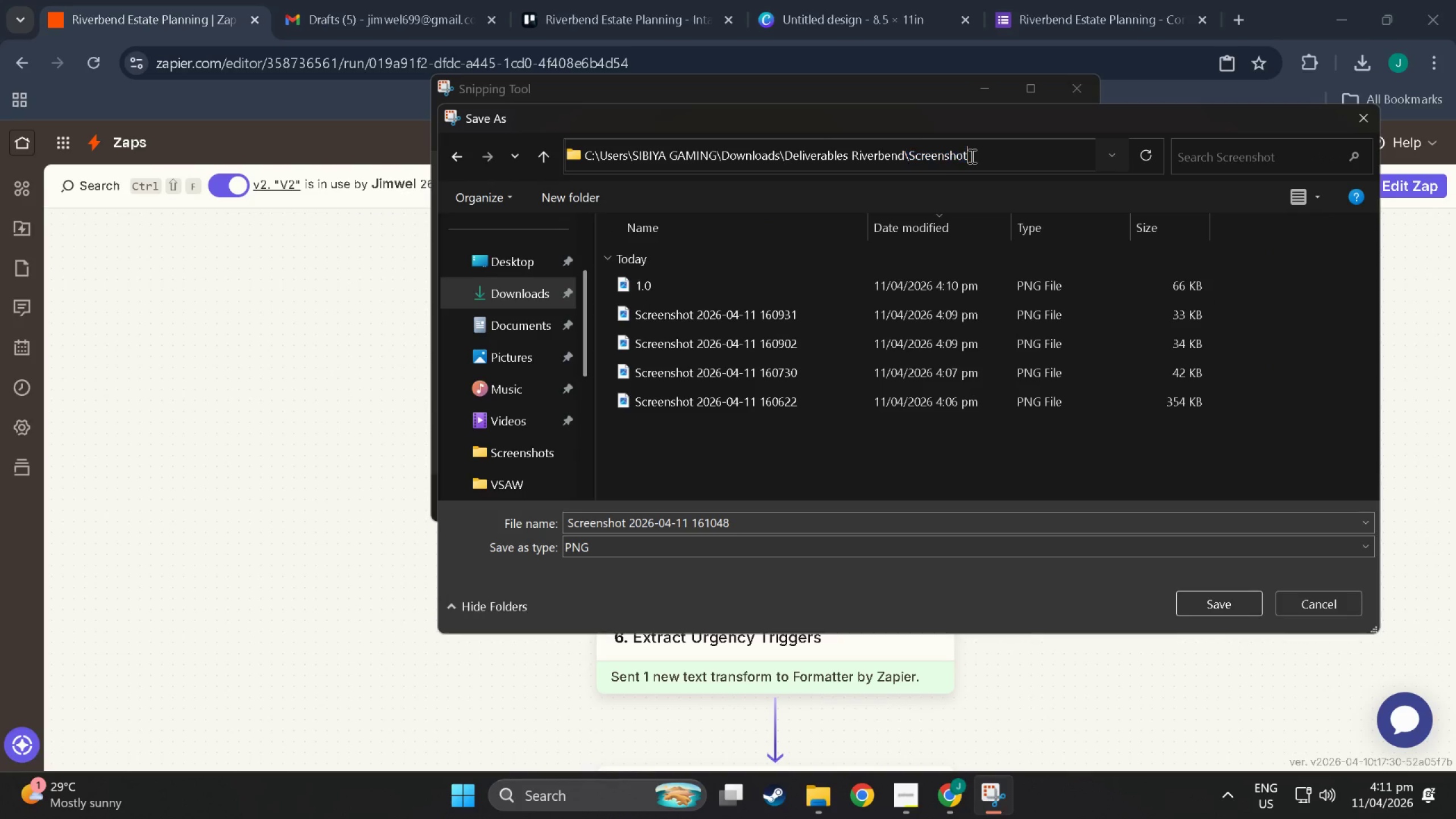 
triple_click([971, 156])
 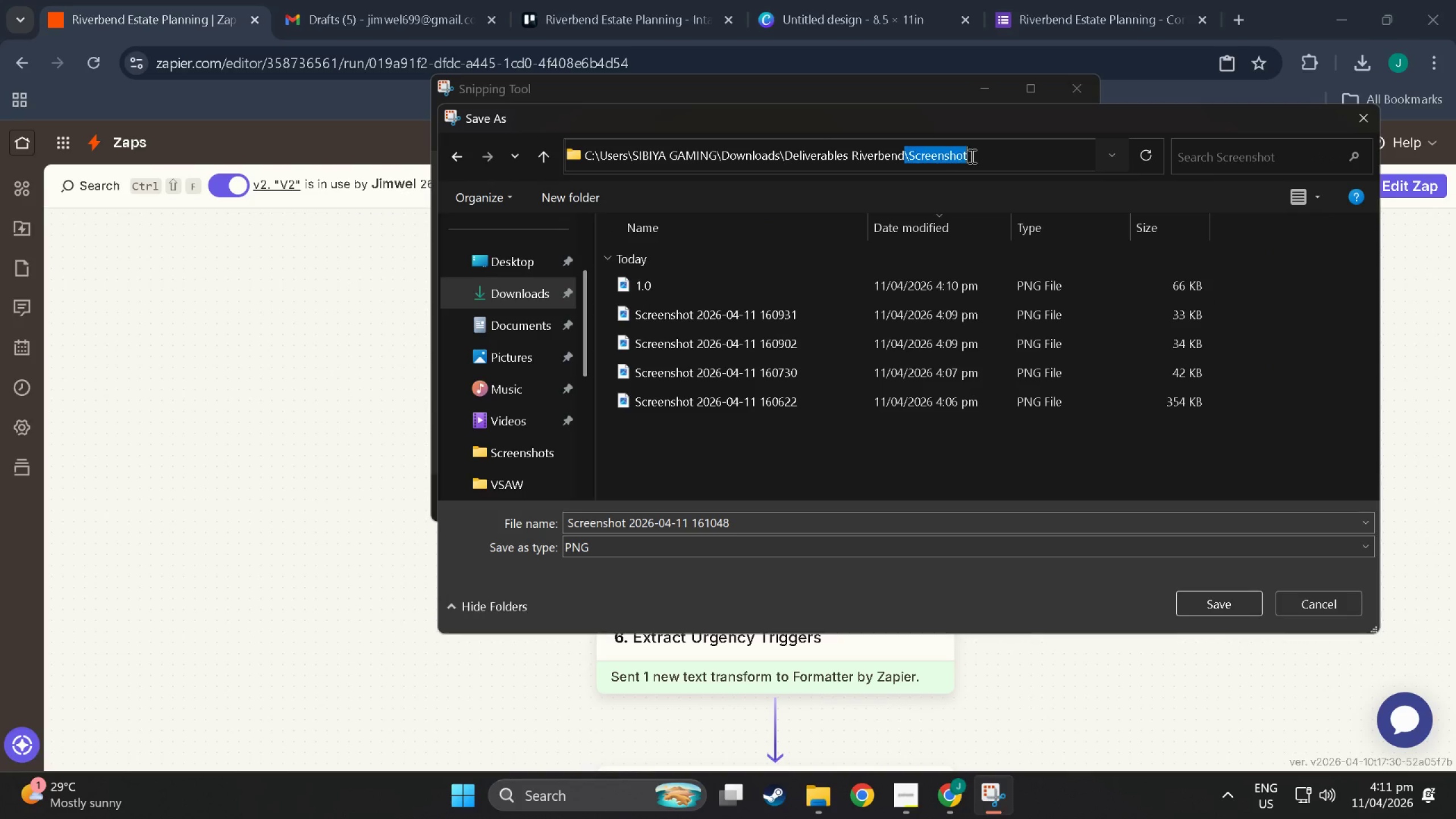 
left_click_drag(start_coordinate=[971, 156], to_coordinate=[470, 167])
 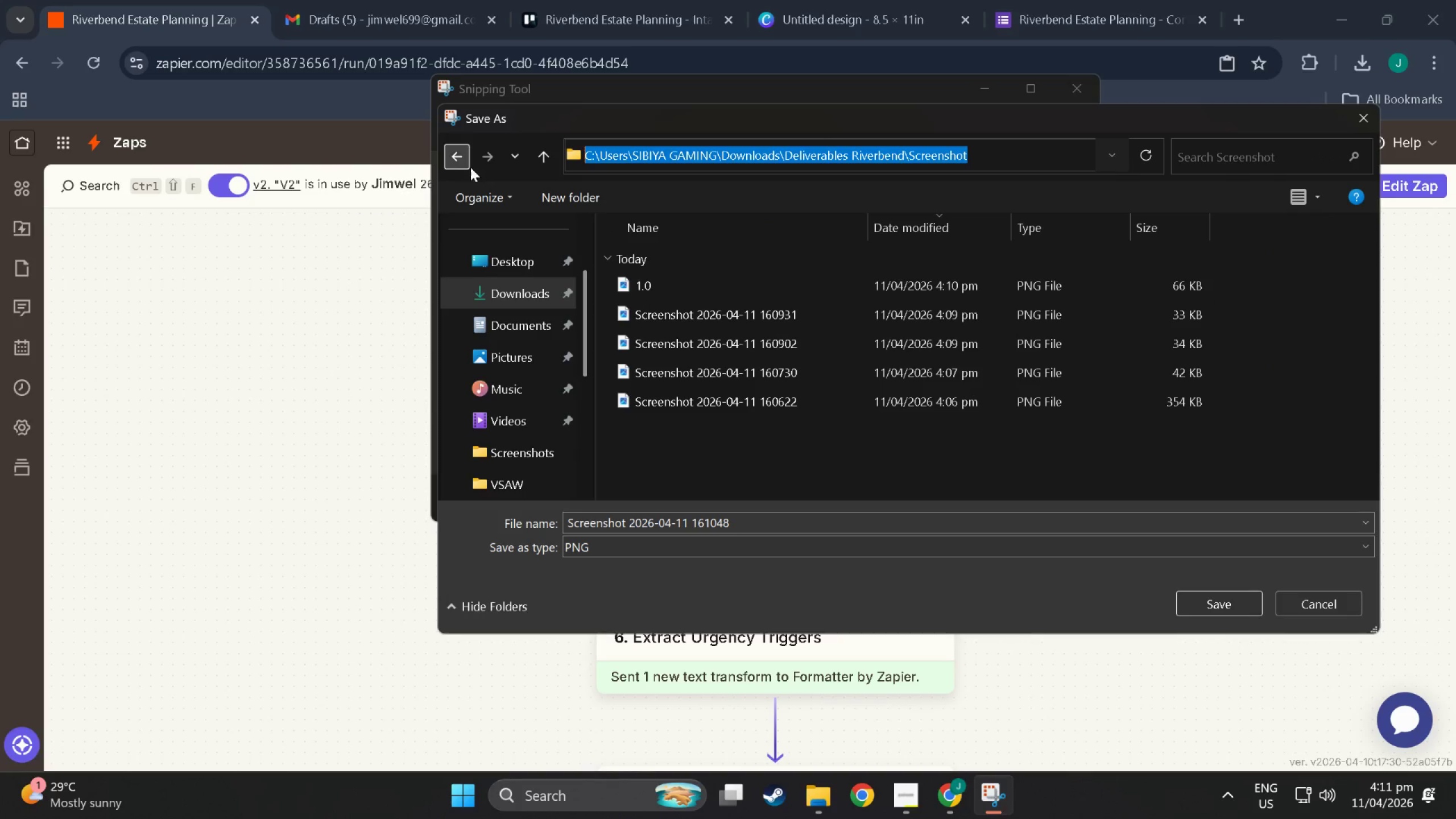 
key(Control+C)
 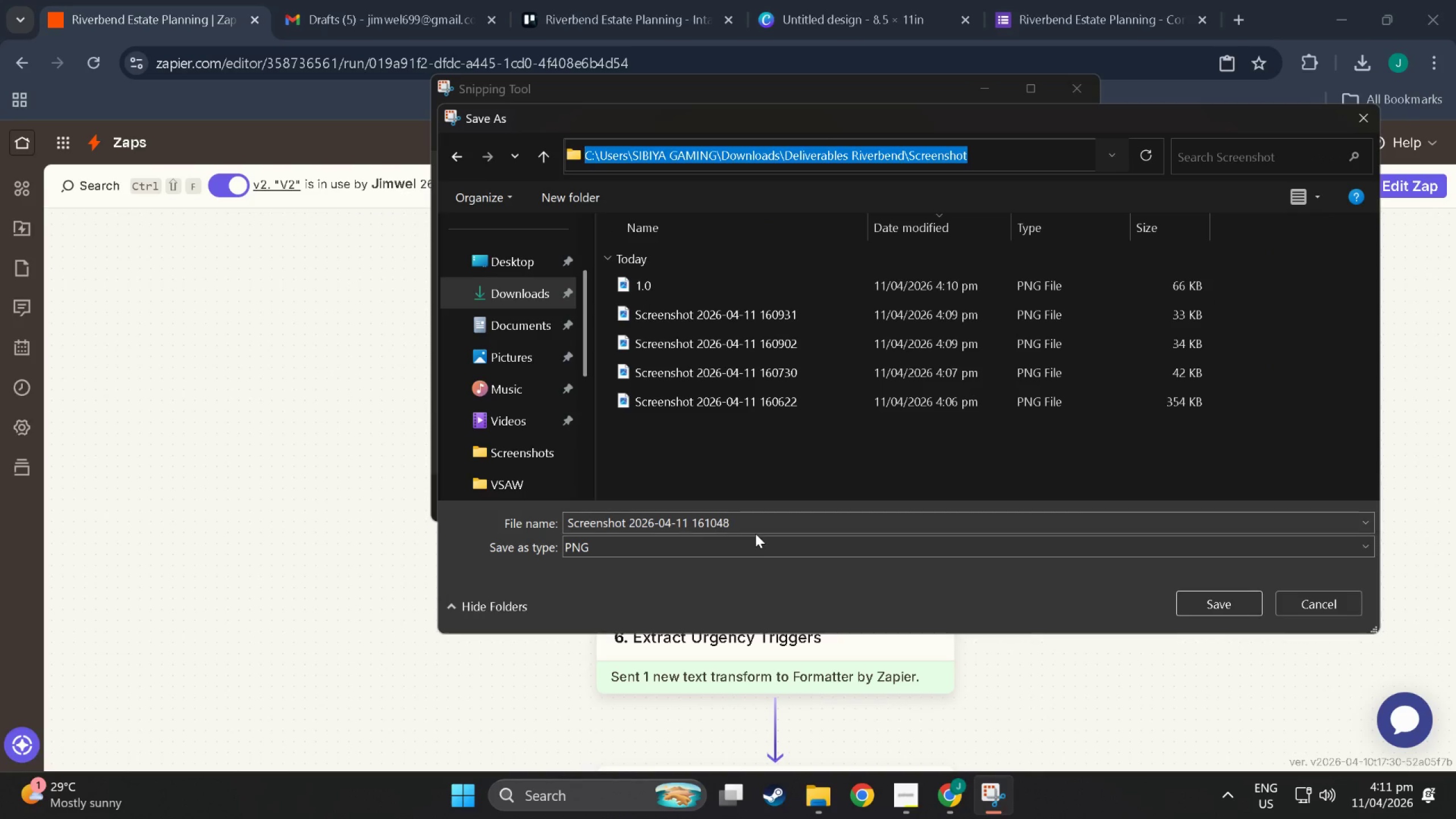 
double_click([746, 521])
 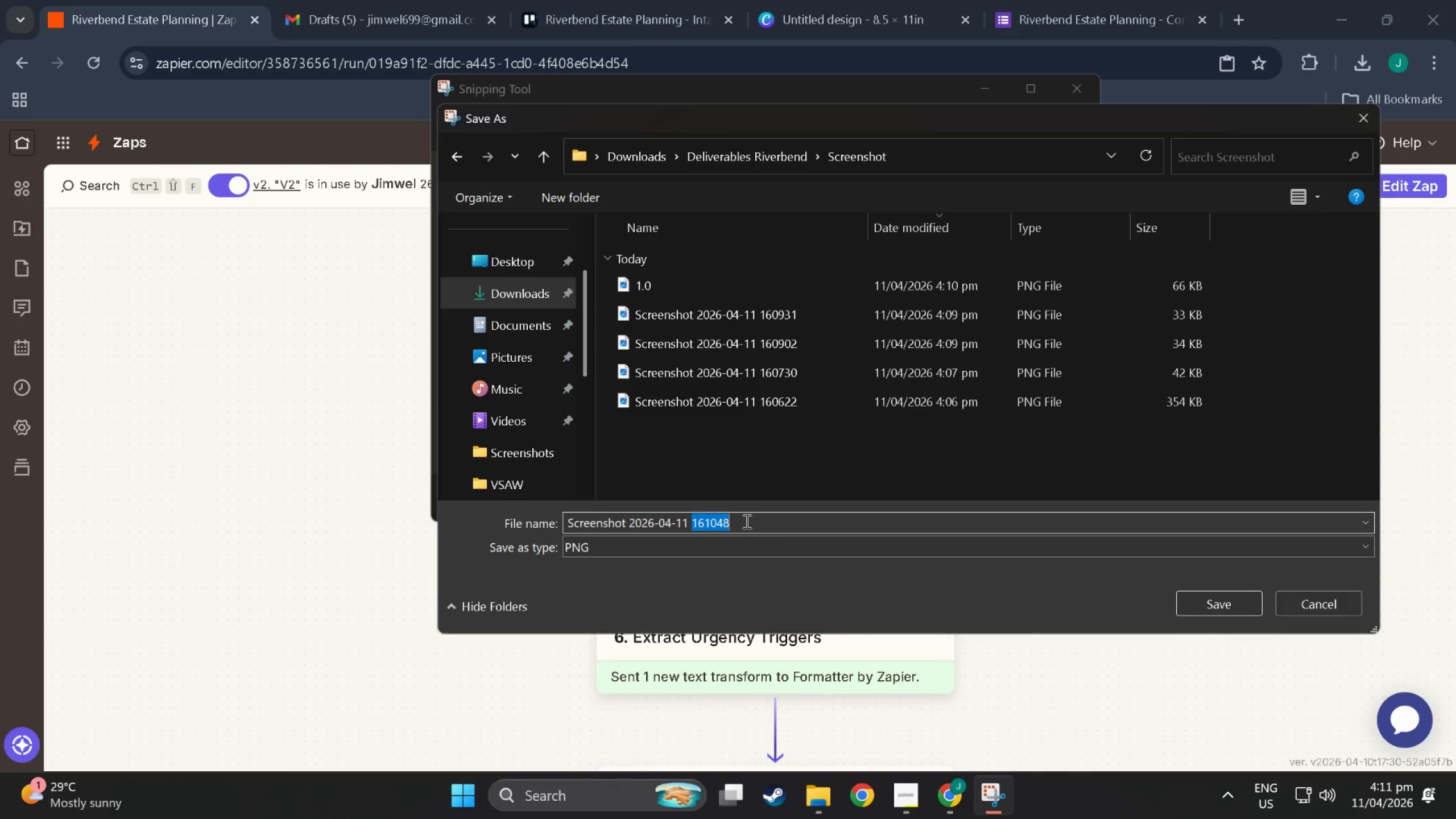 
triple_click([746, 521])
 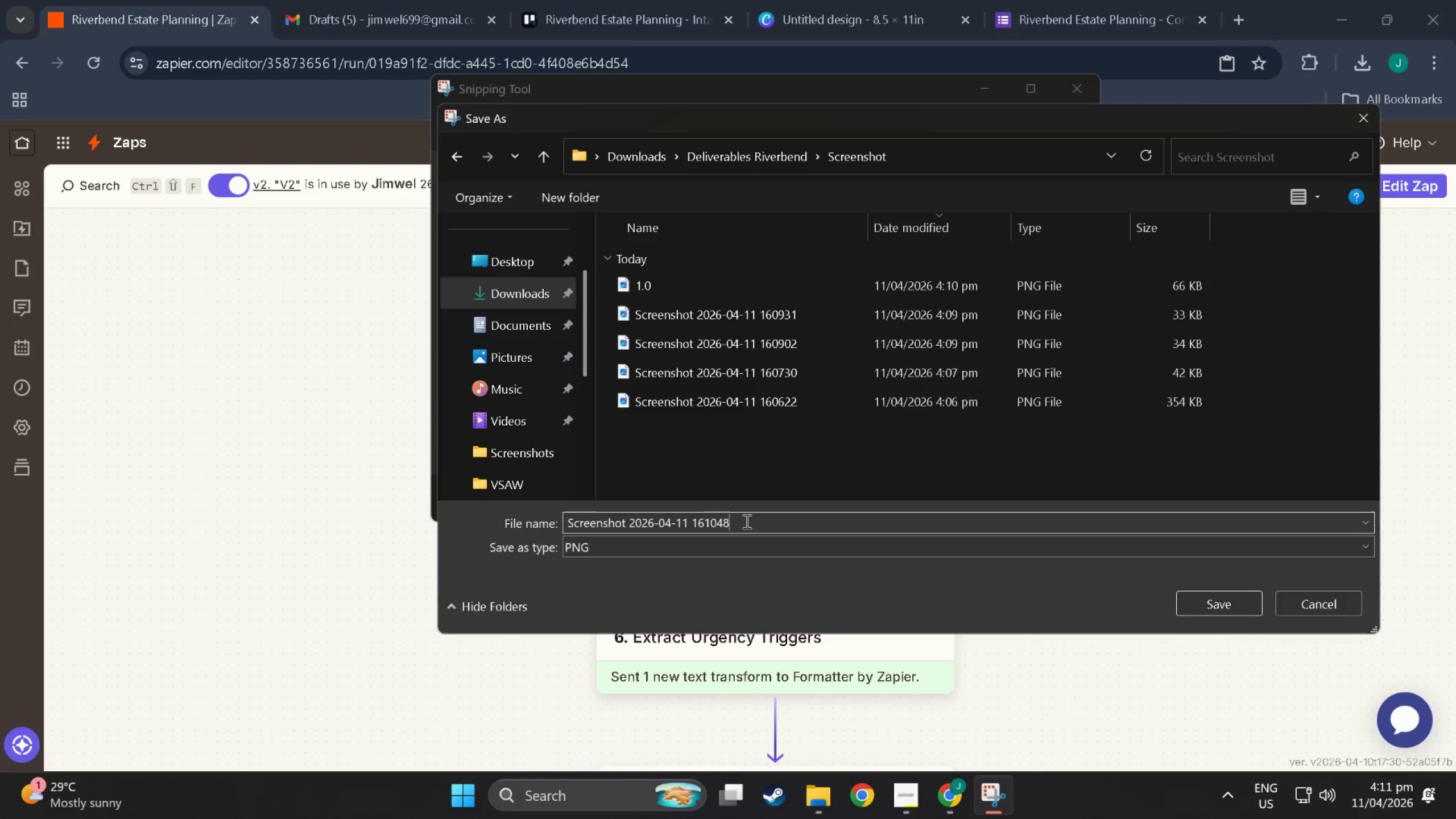 
triple_click([746, 521])
 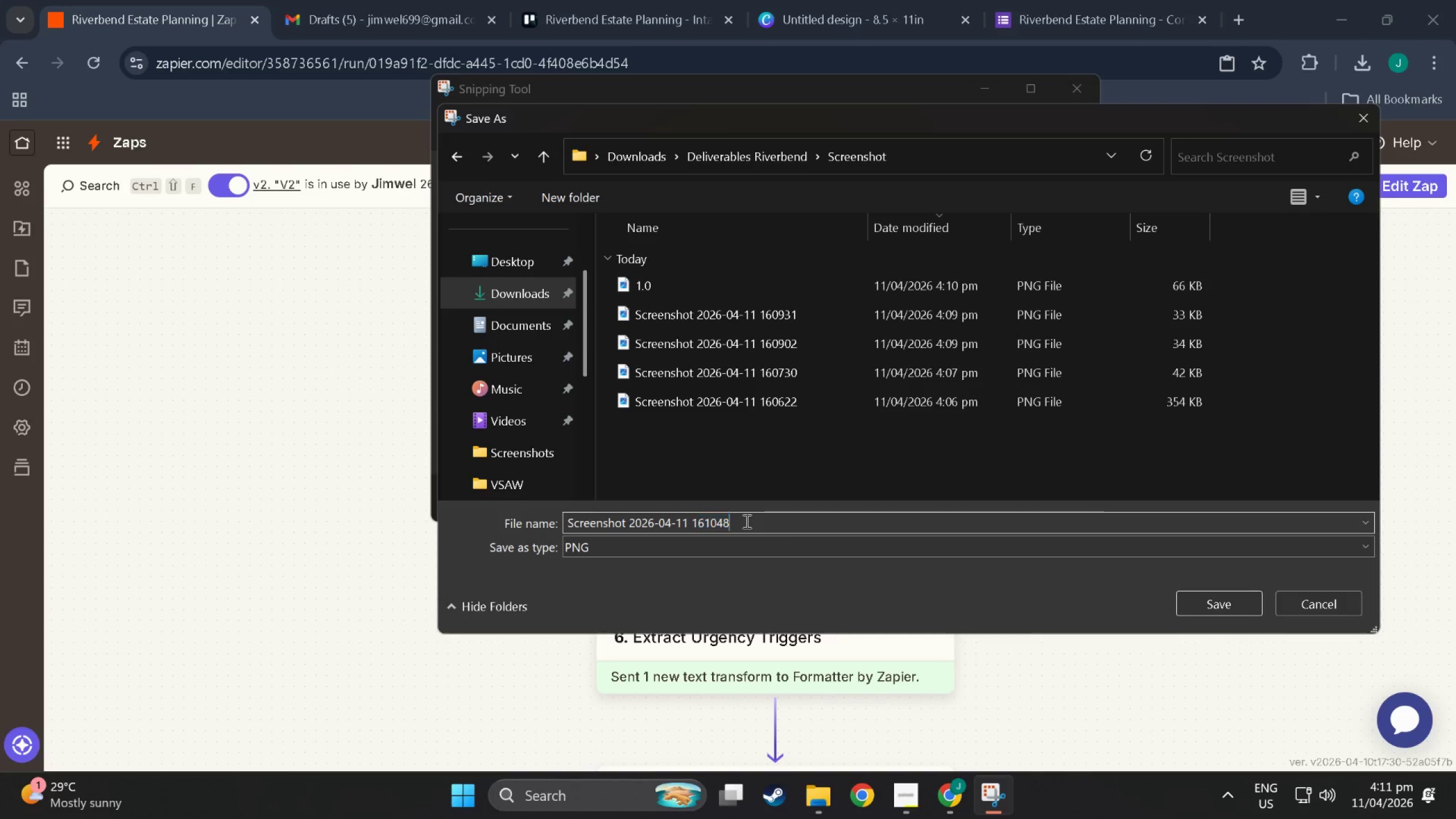 
triple_click([746, 521])
 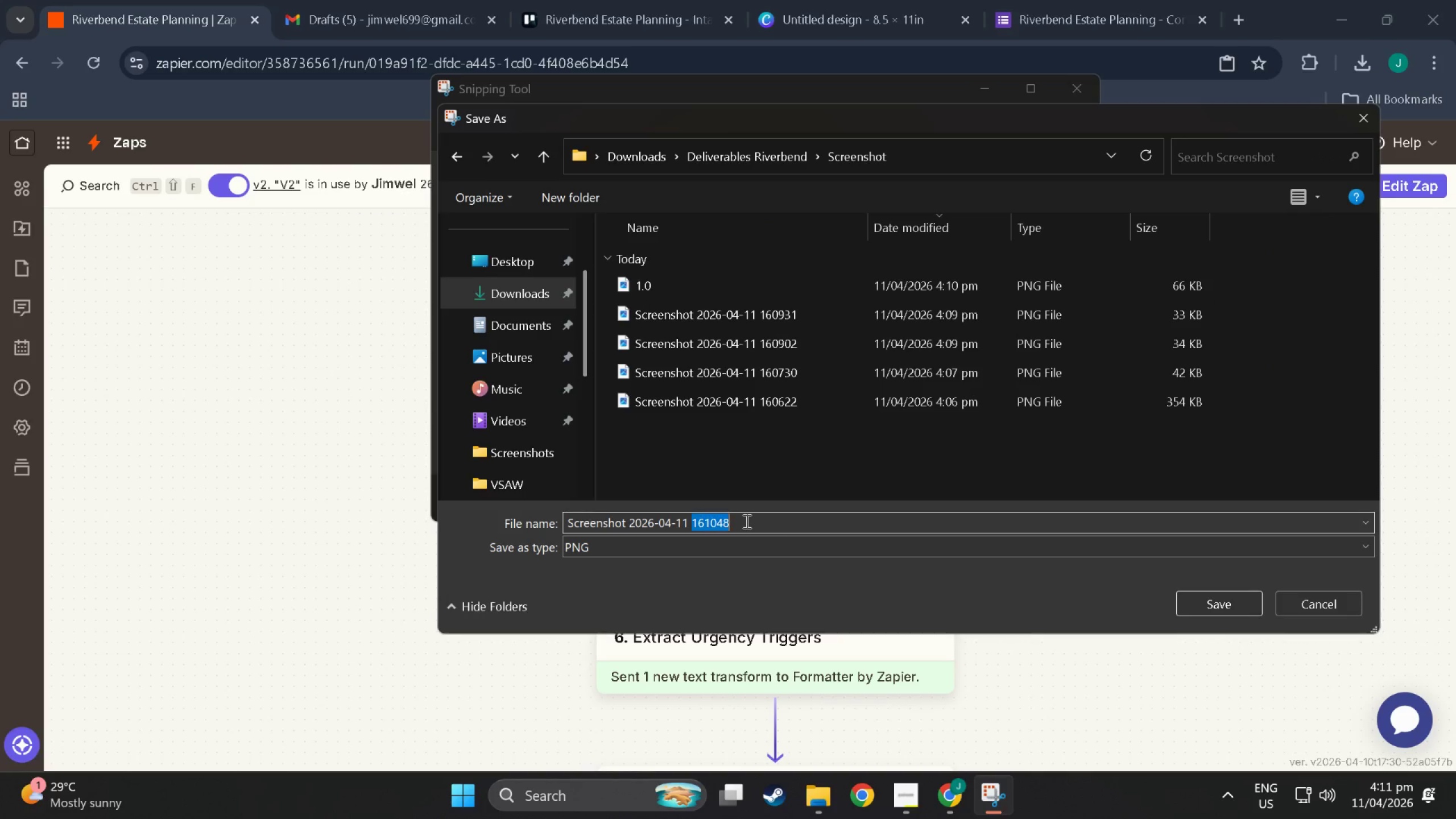 
triple_click([746, 521])
 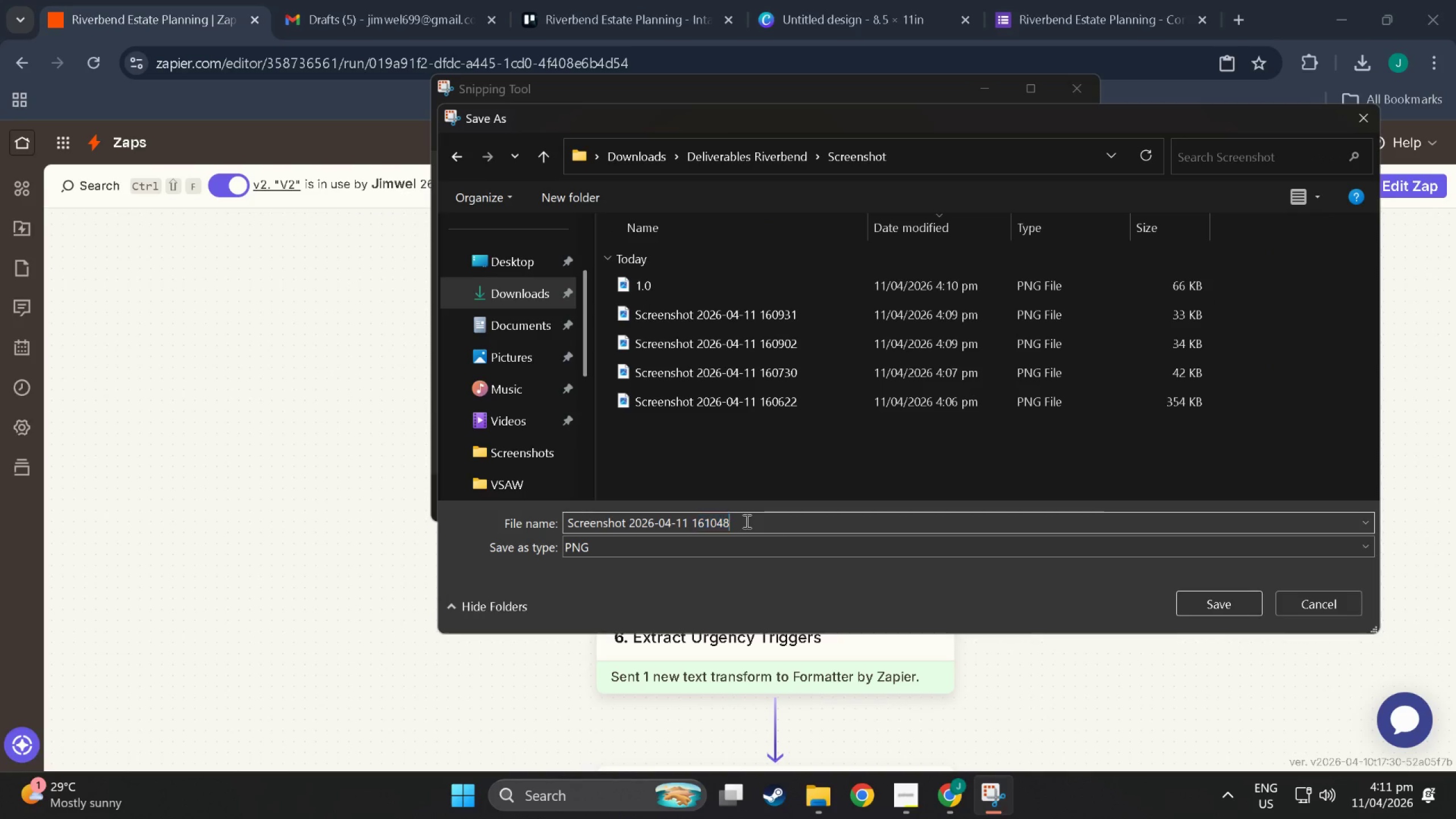 
triple_click([746, 521])
 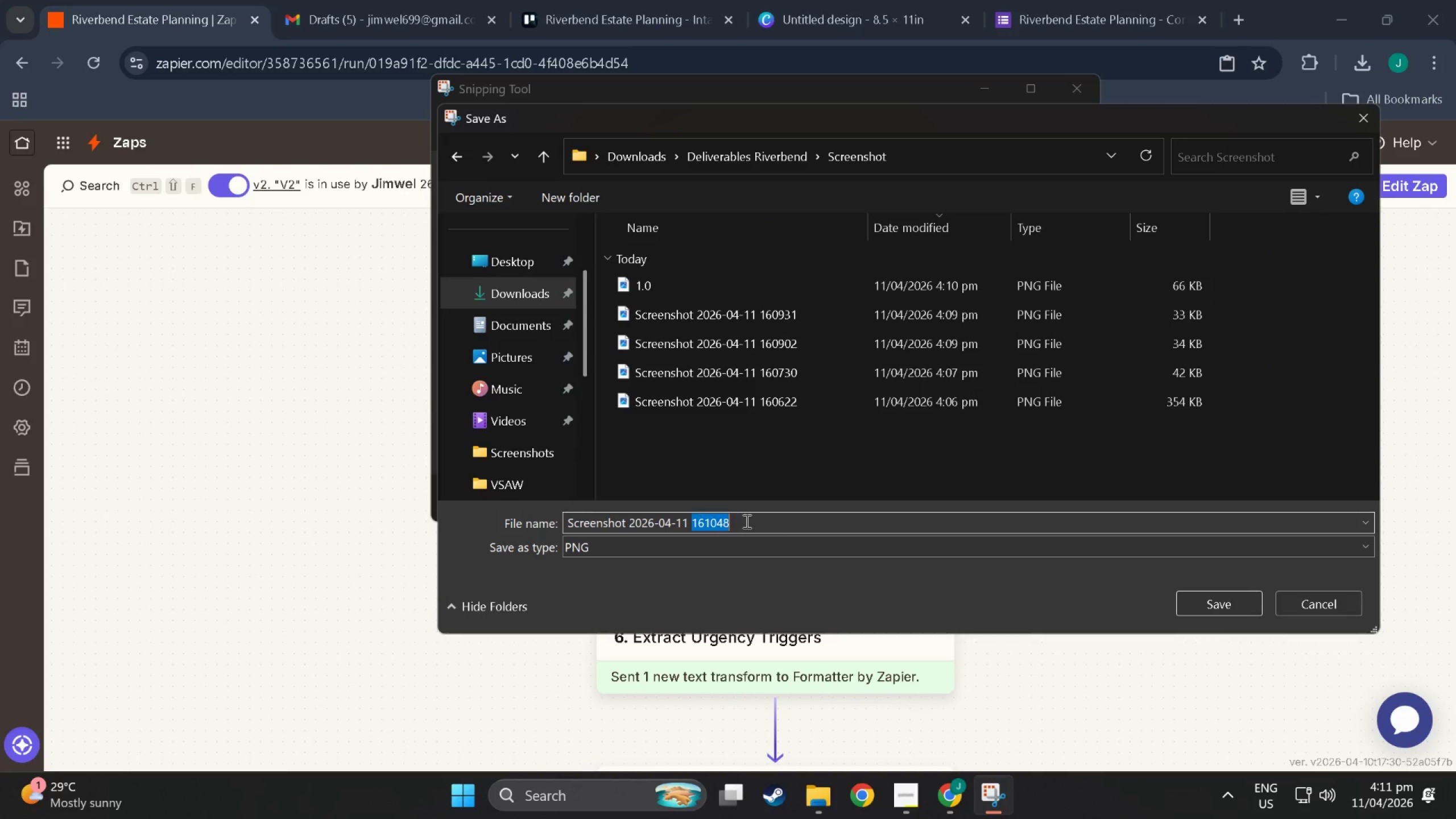 
triple_click([746, 521])
 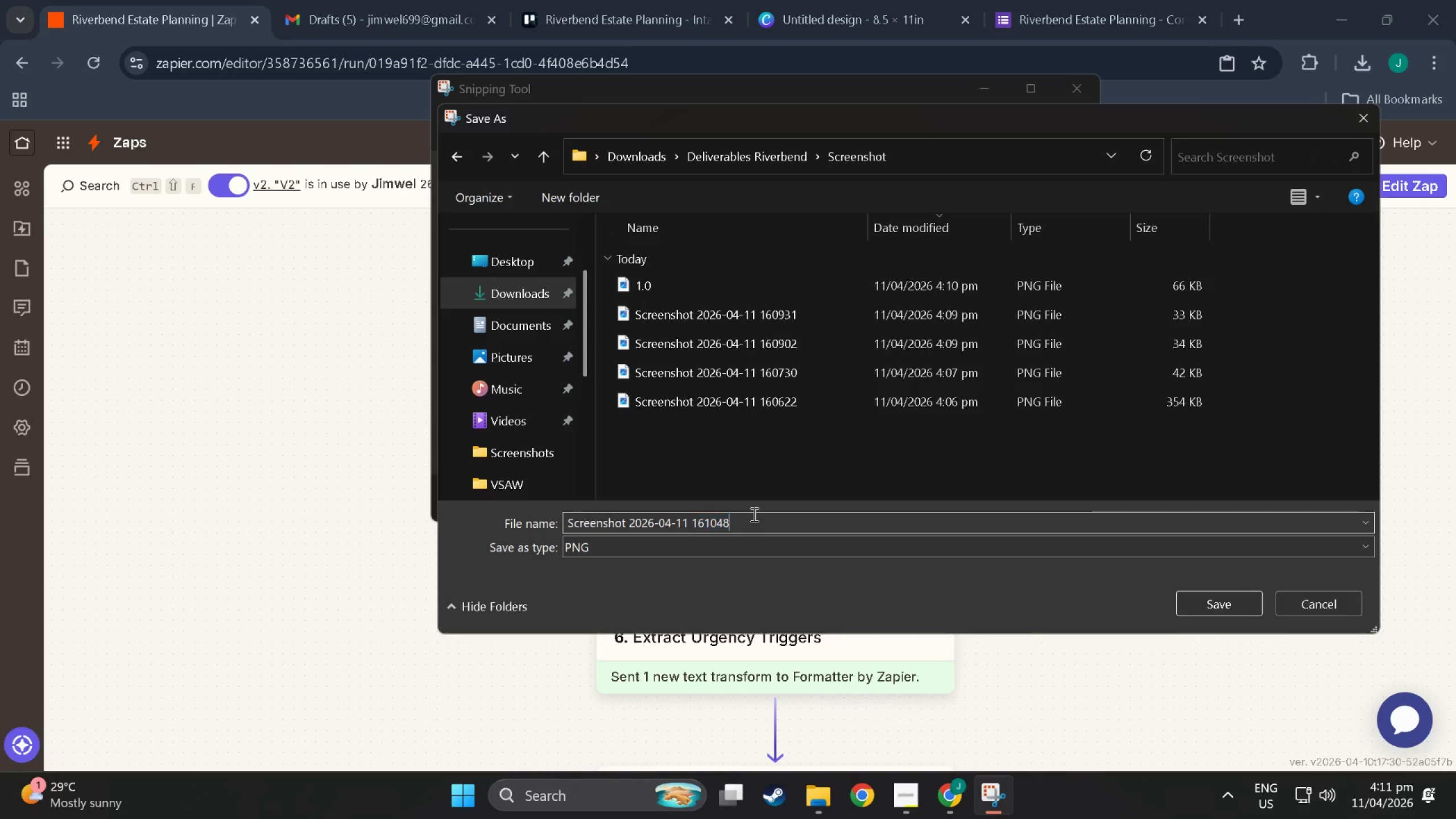 
triple_click([753, 514])
 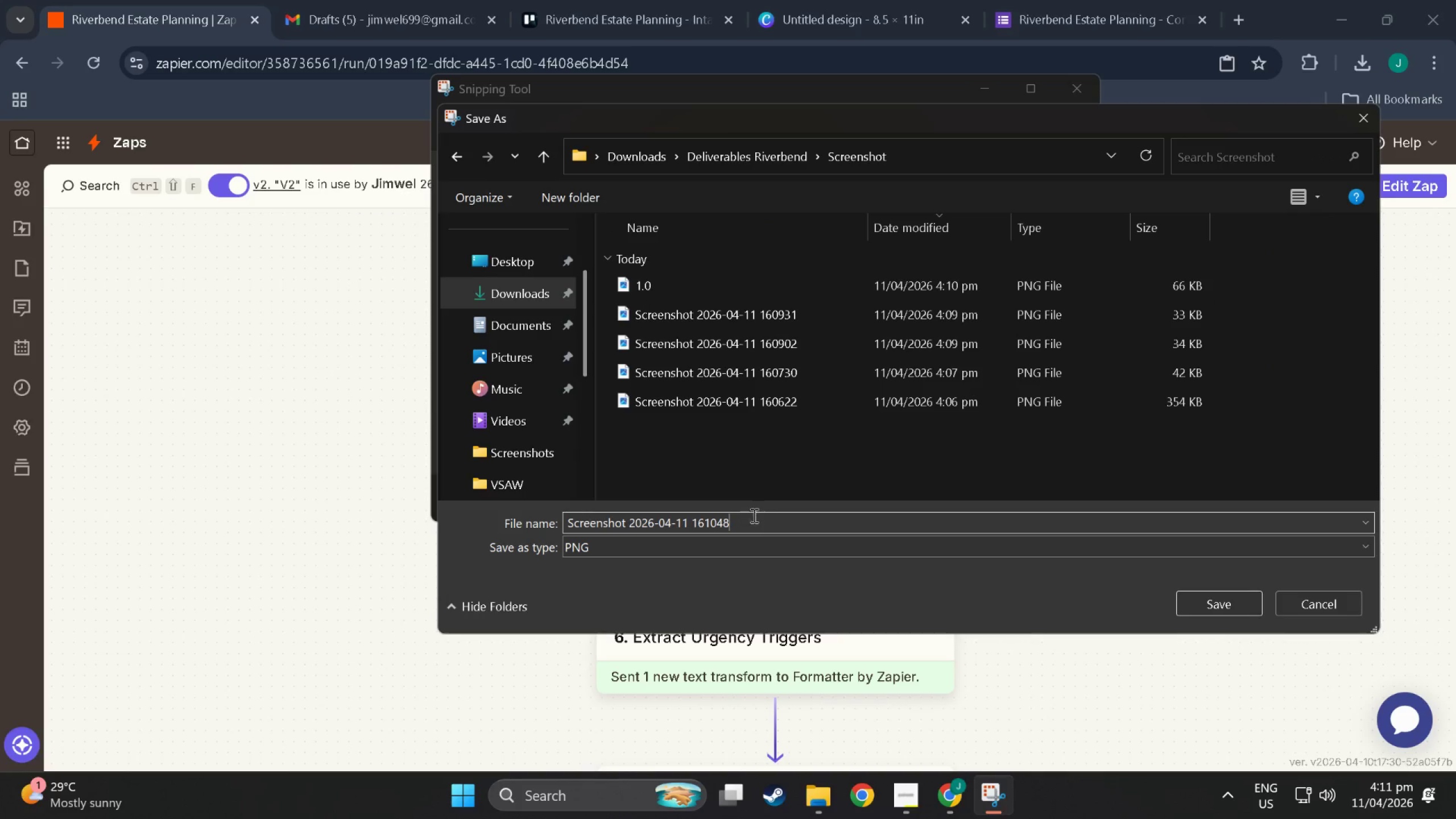 
left_click_drag(start_coordinate=[752, 515], to_coordinate=[520, 531])
 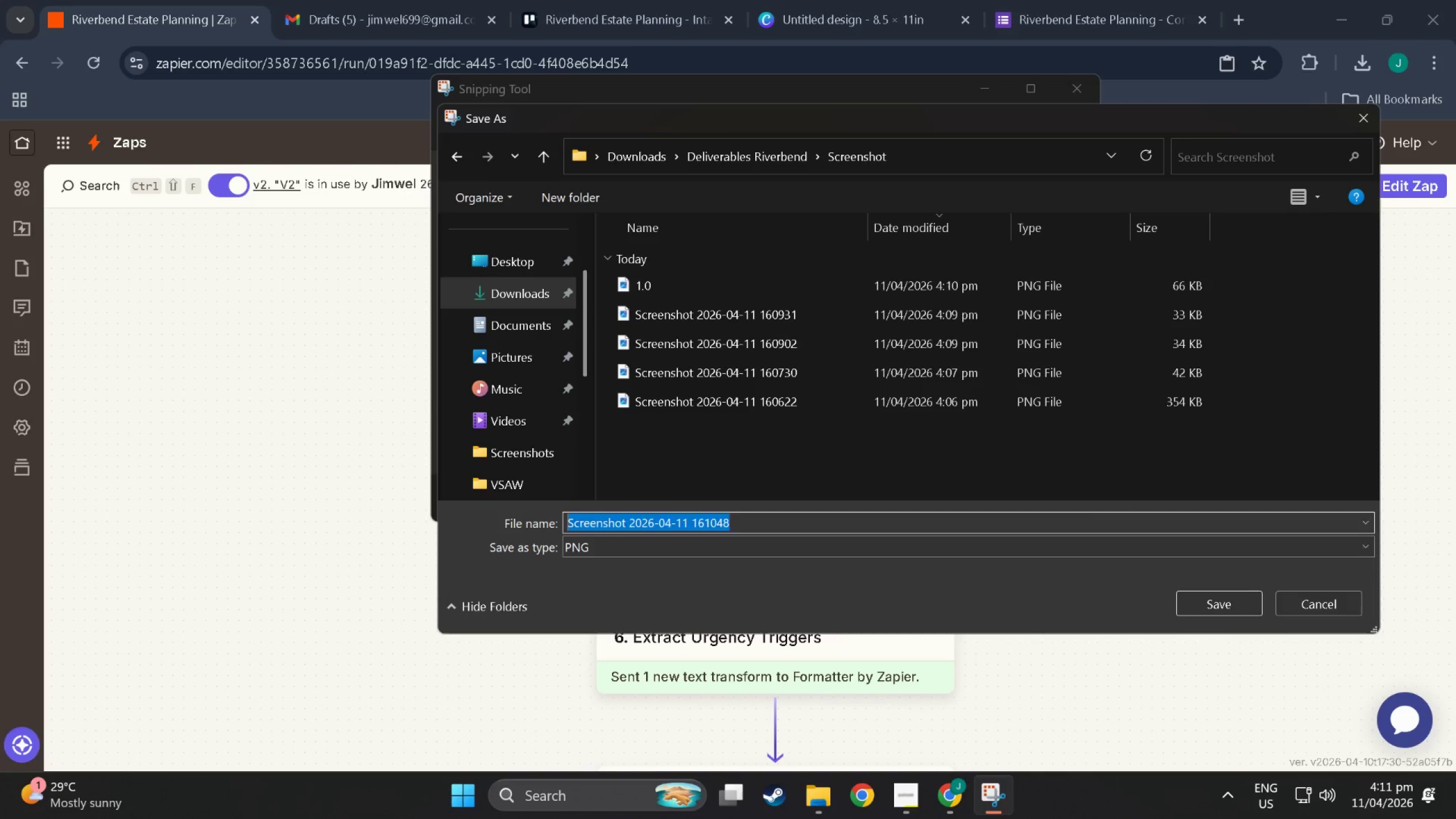 
key(1)
 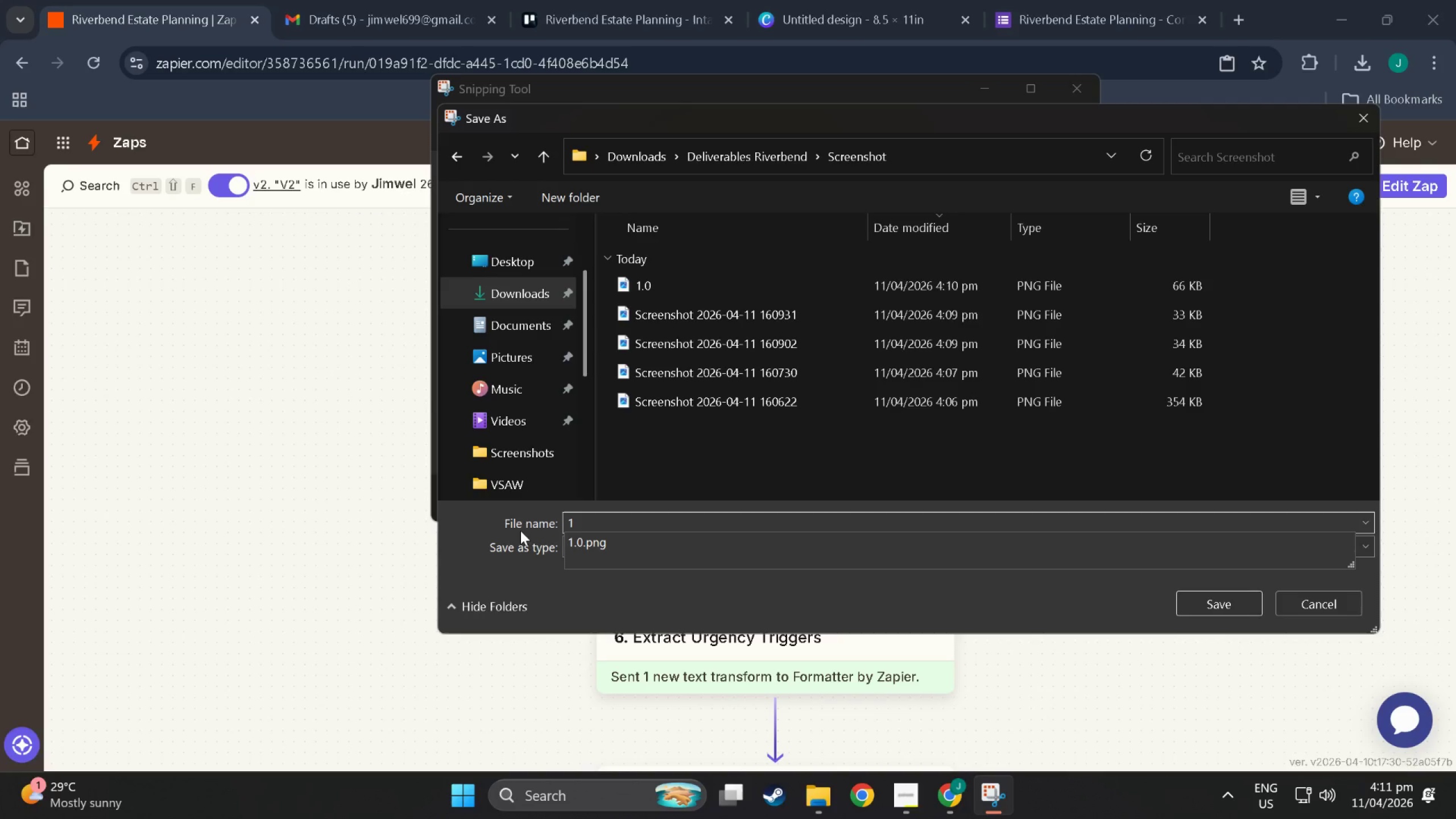 
key(Period)
 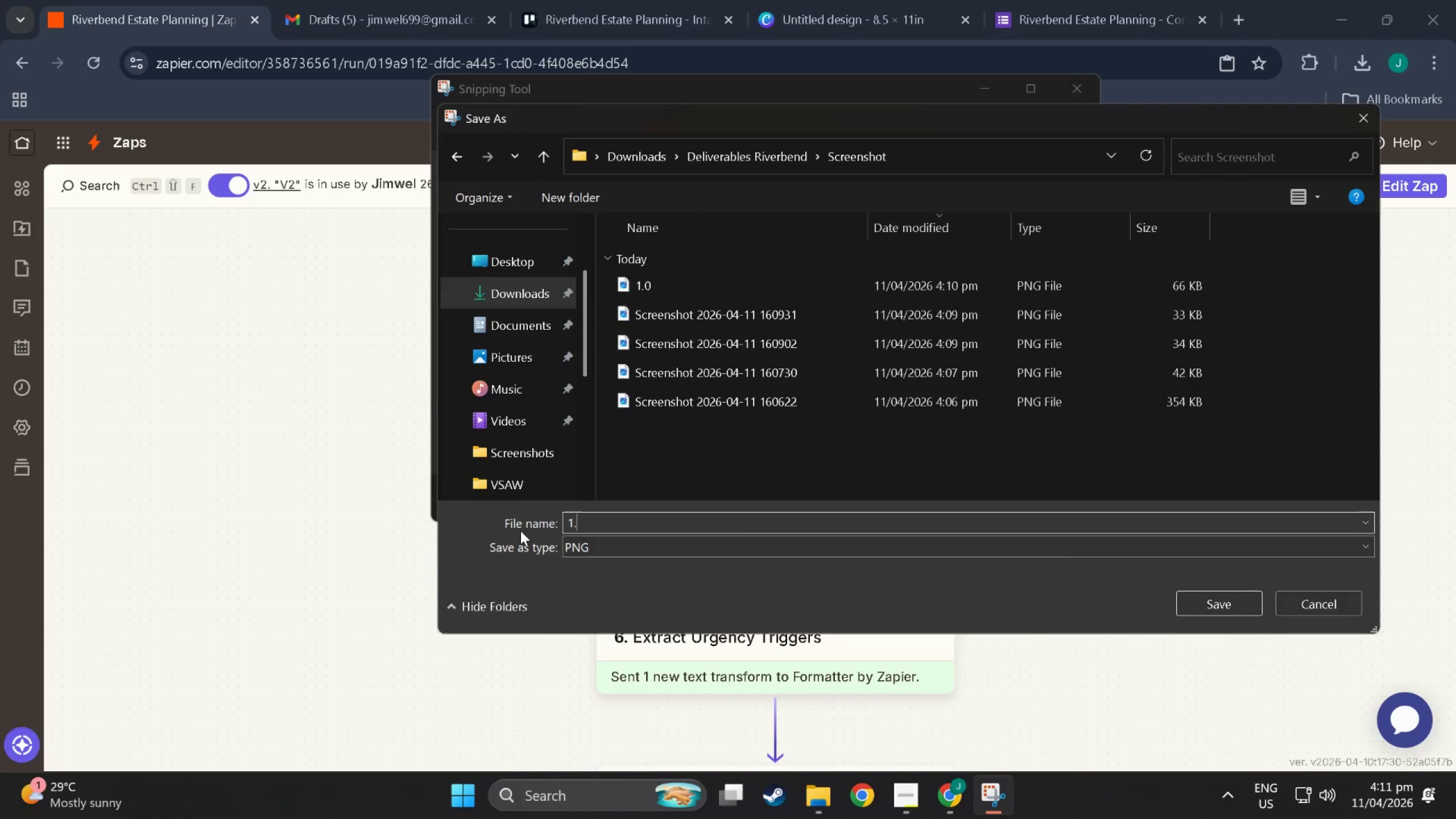 
key(1)
 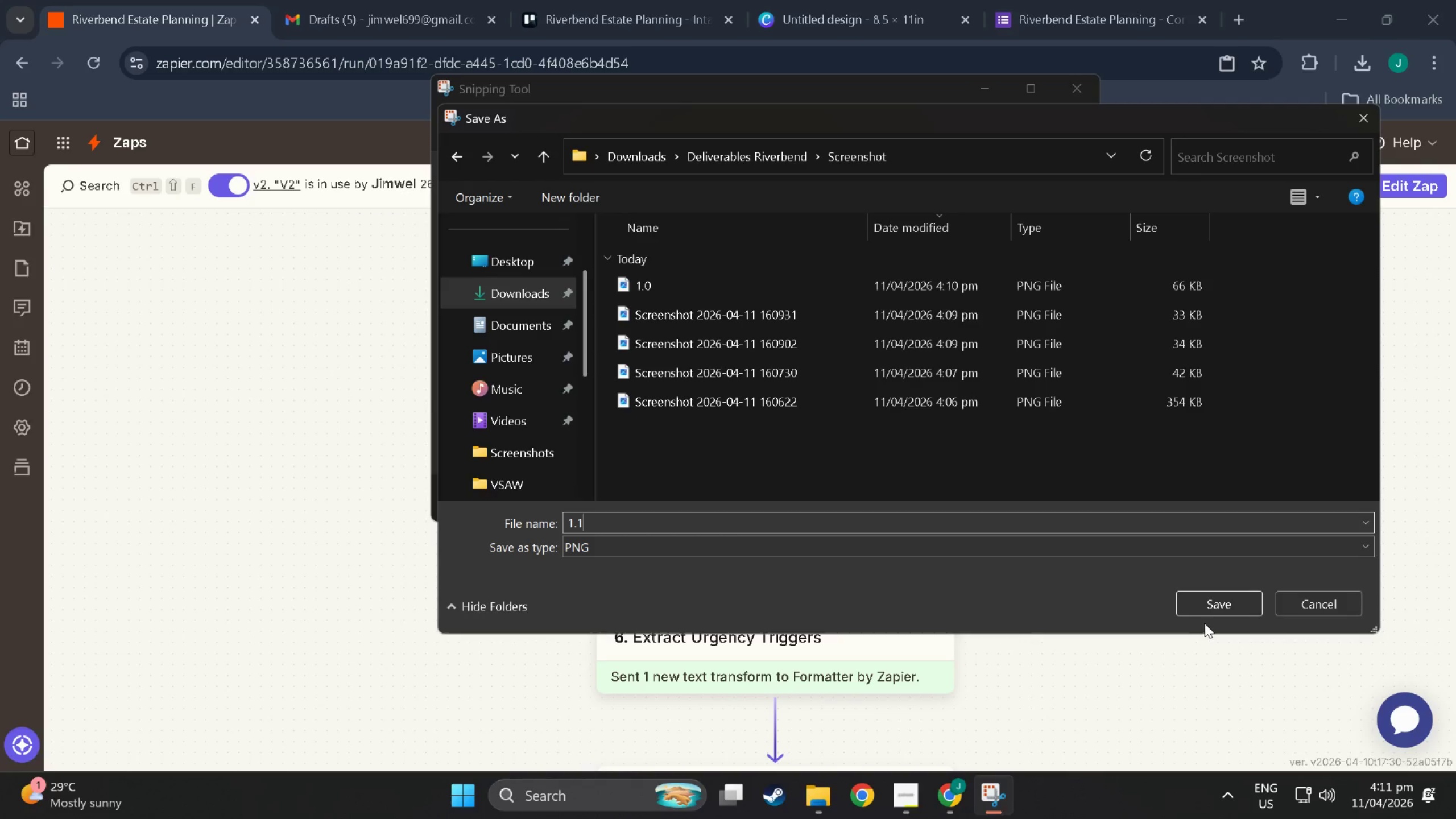 
left_click([1209, 611])
 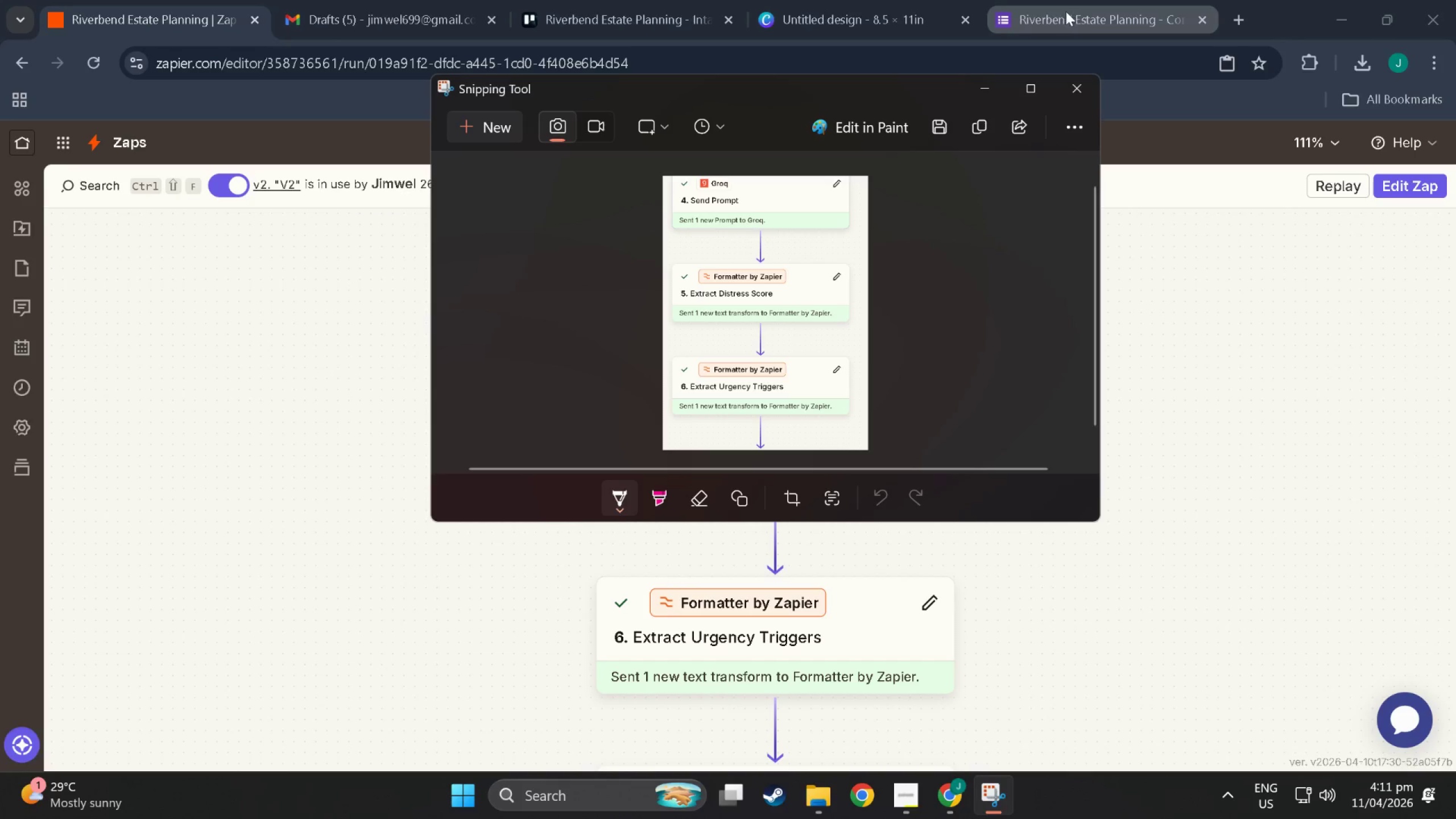 
left_click([977, 91])
 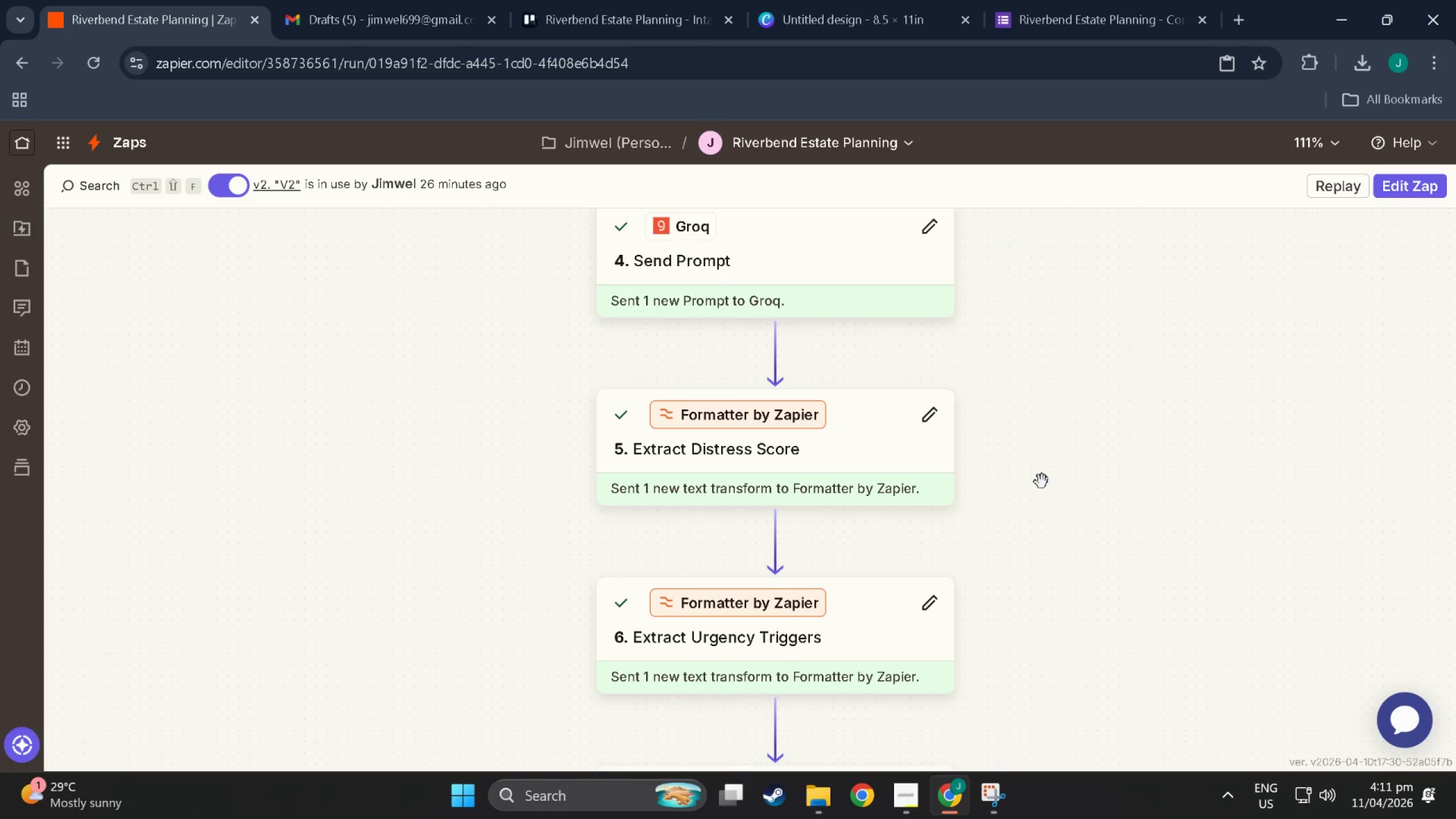 
scroll: coordinate [1033, 499], scroll_direction: down, amount: 34.0
 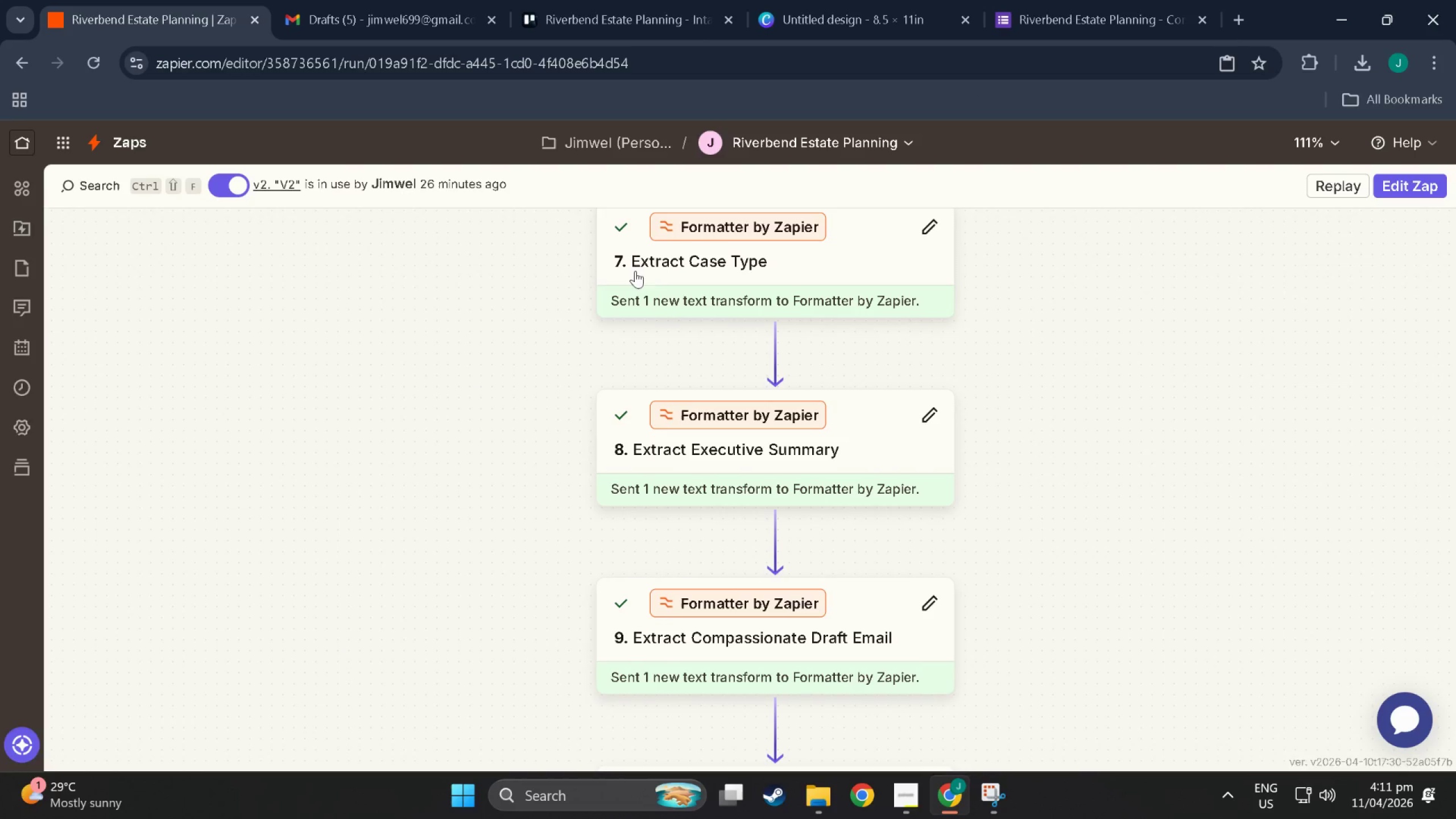 
key(Shift+ShiftLeft)
 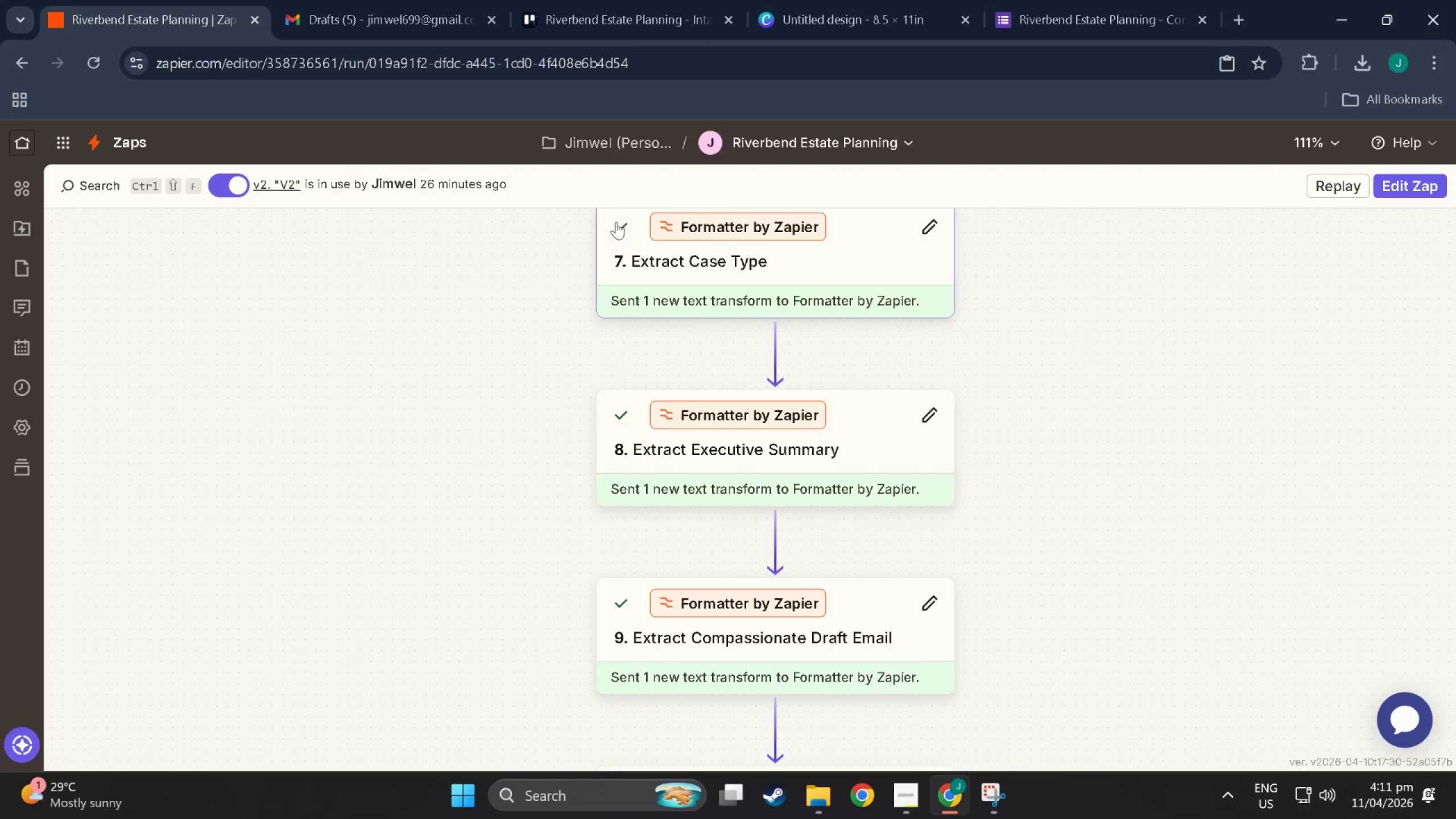 
key(Meta+Shift+MetaLeft)
 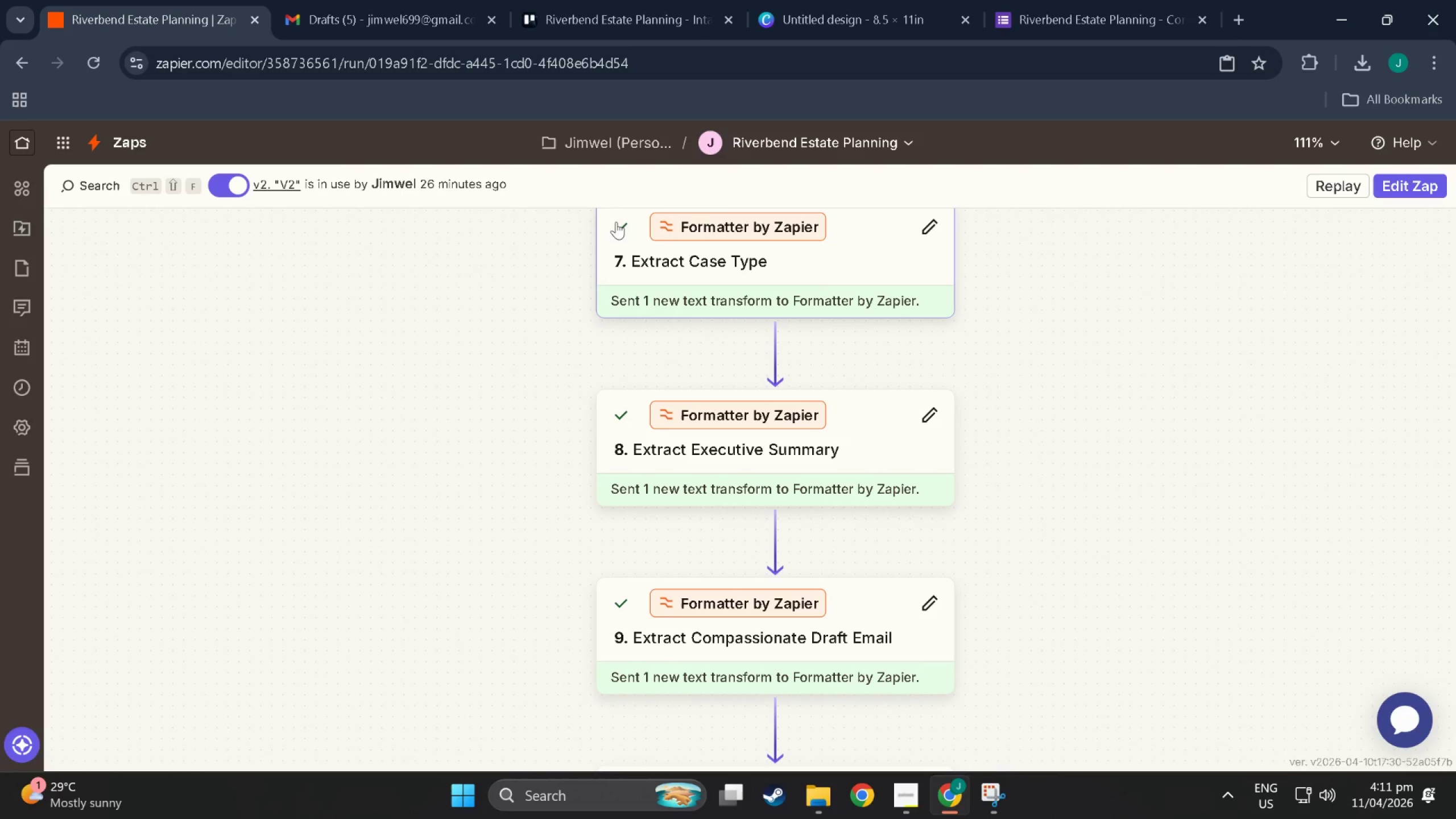 
key(Meta+Shift+S)
 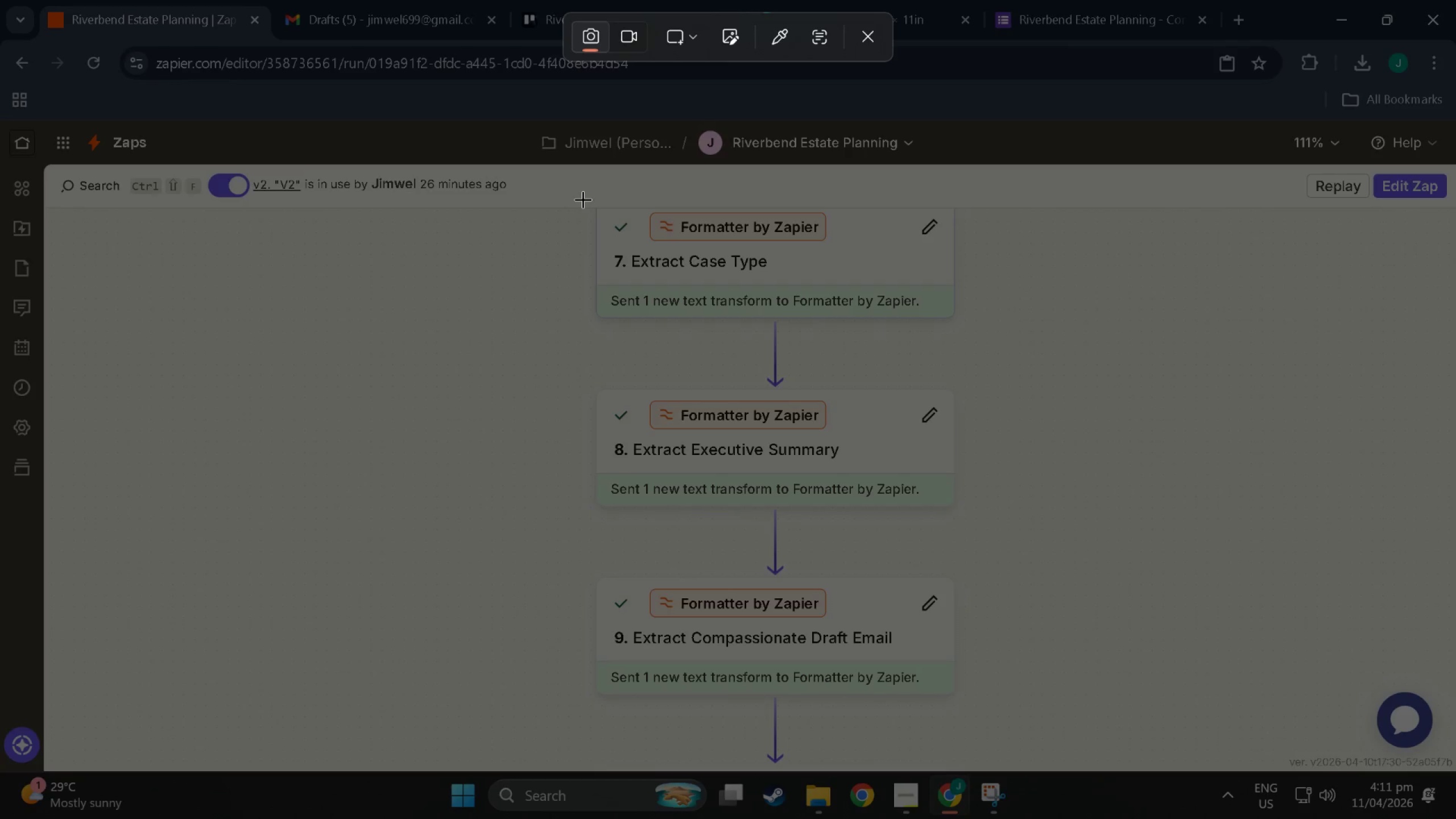 
left_click_drag(start_coordinate=[583, 199], to_coordinate=[1042, 764])
 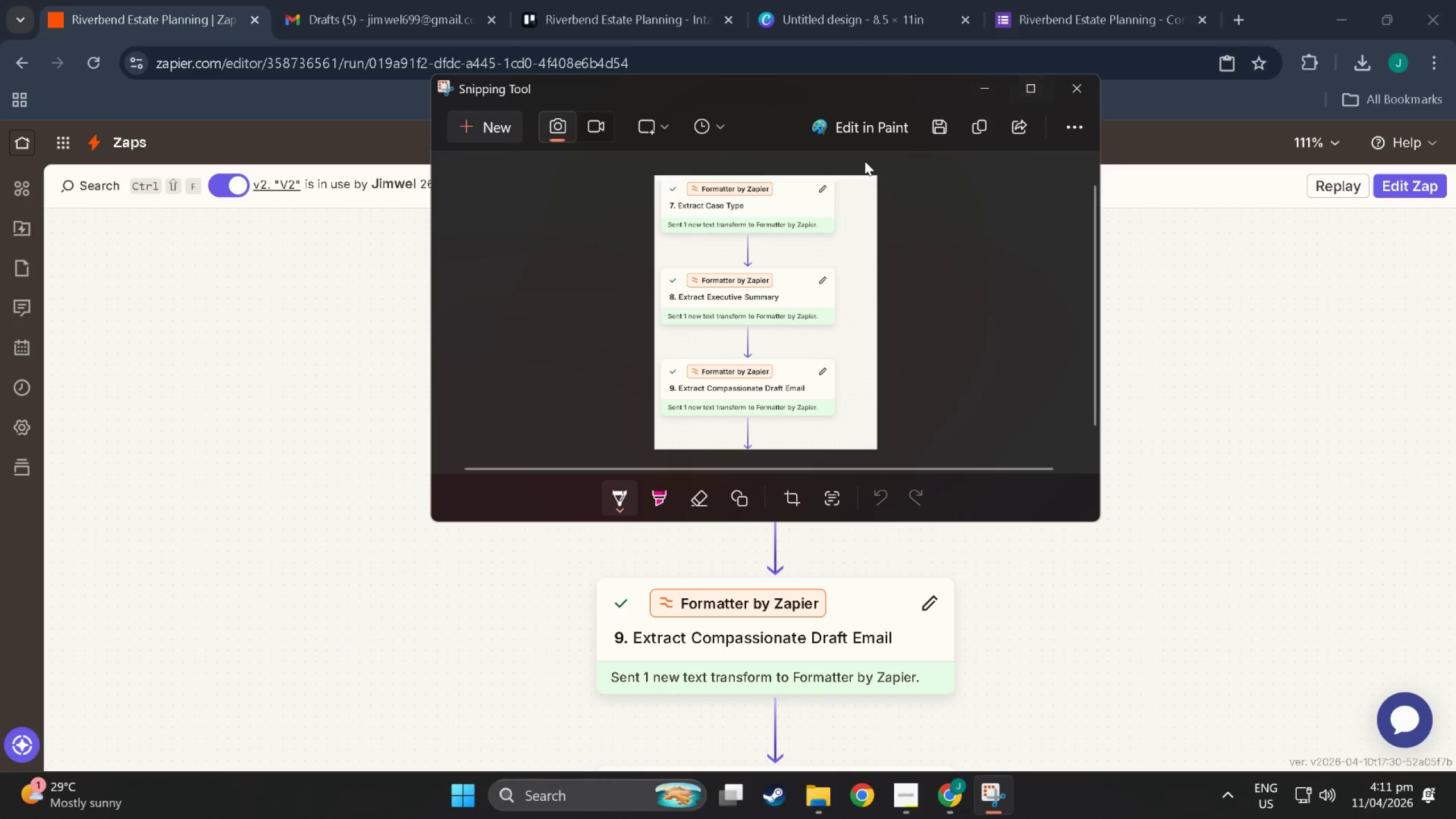 
left_click([937, 126])
 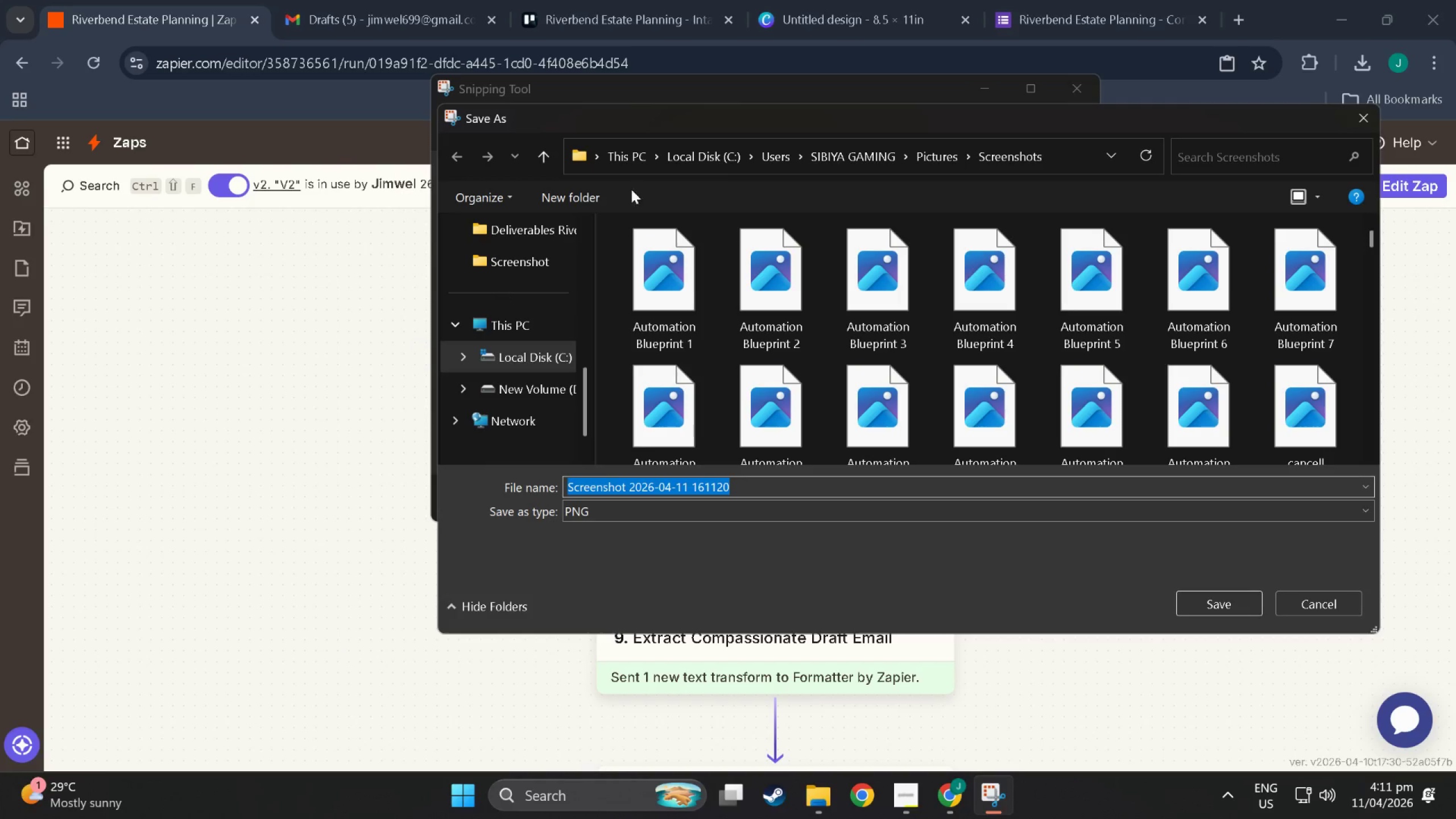 
double_click([836, 168])
 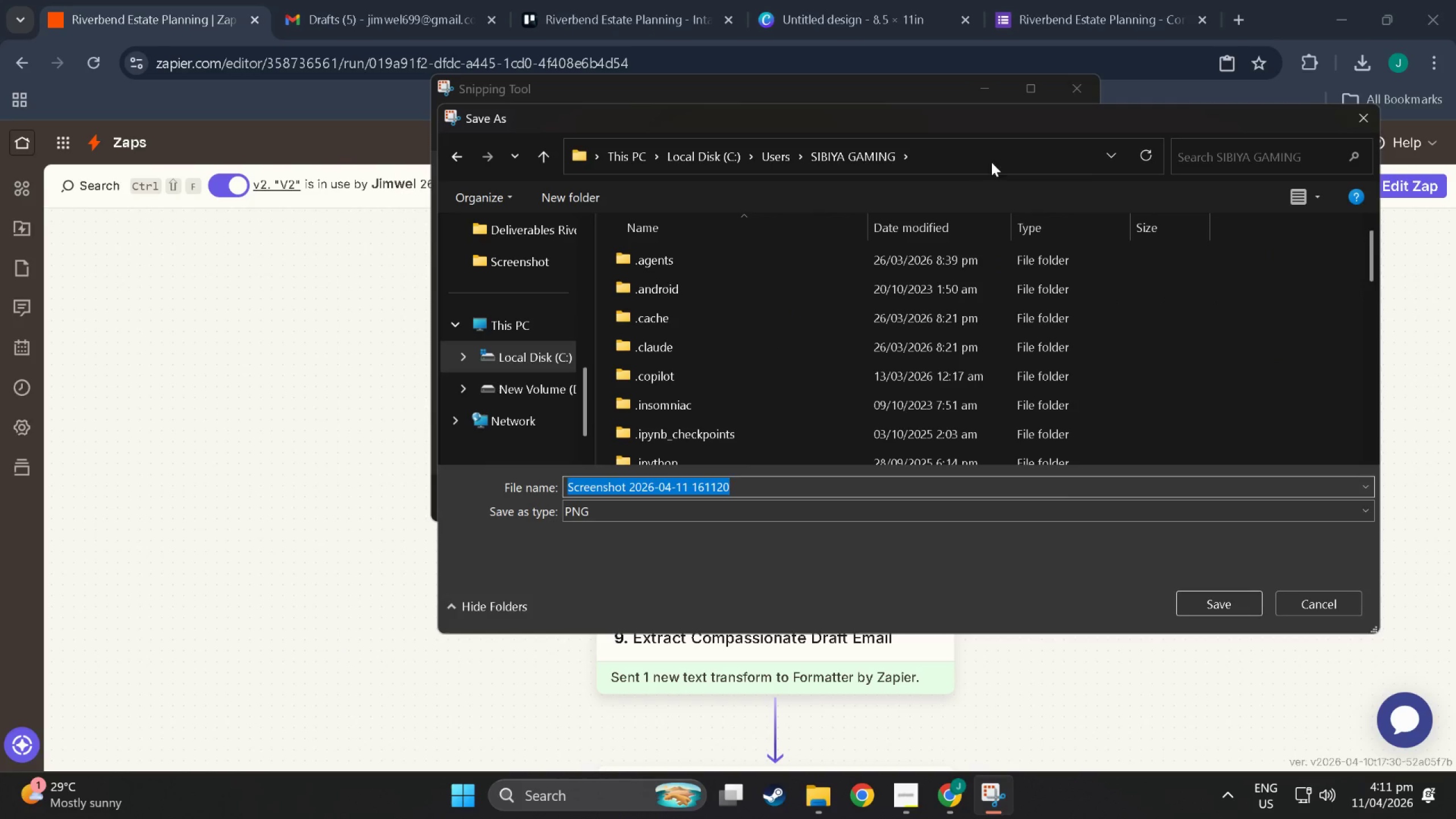 
double_click([991, 162])
 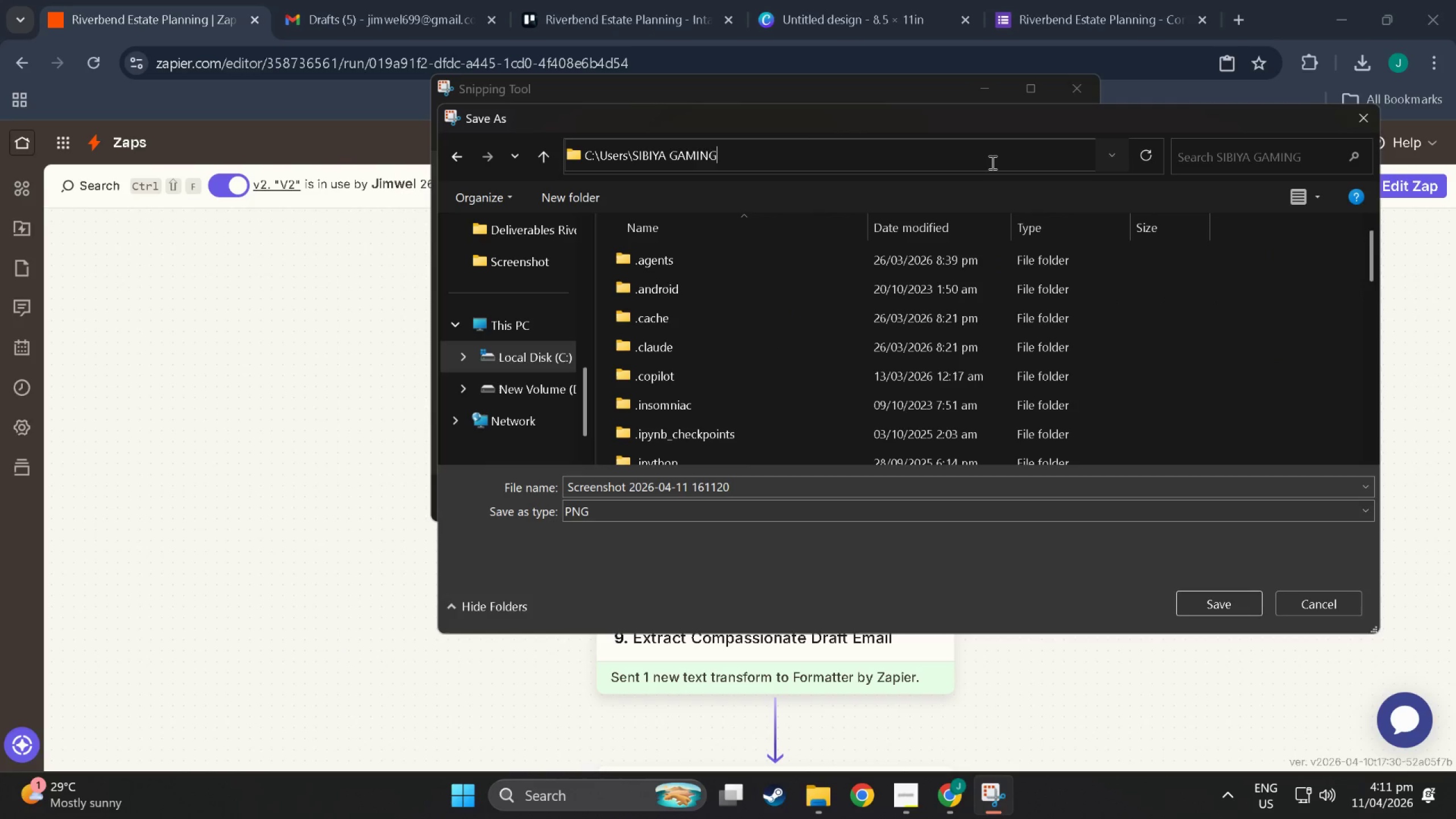 
triple_click([991, 162])
 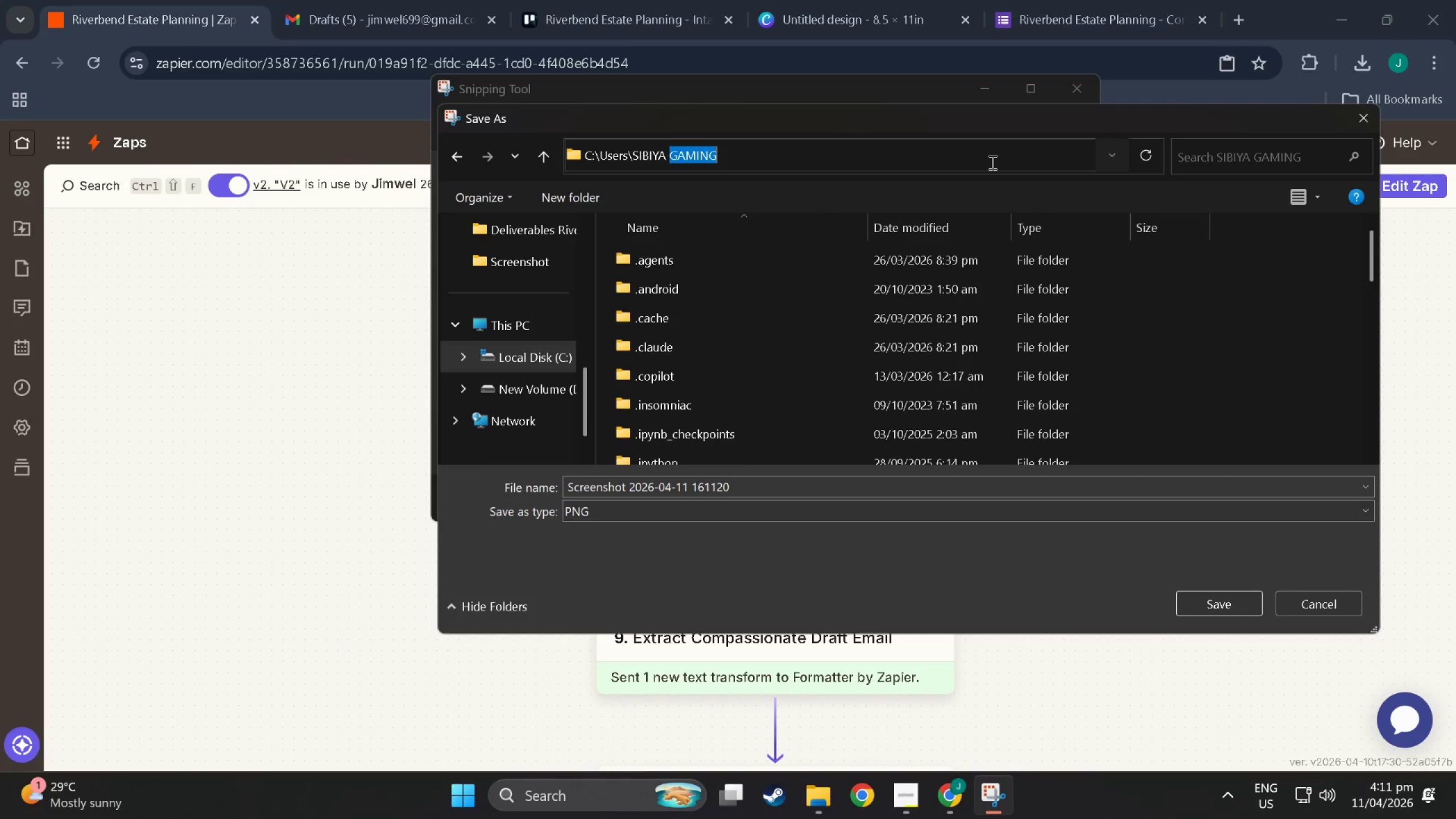 
triple_click([991, 162])
 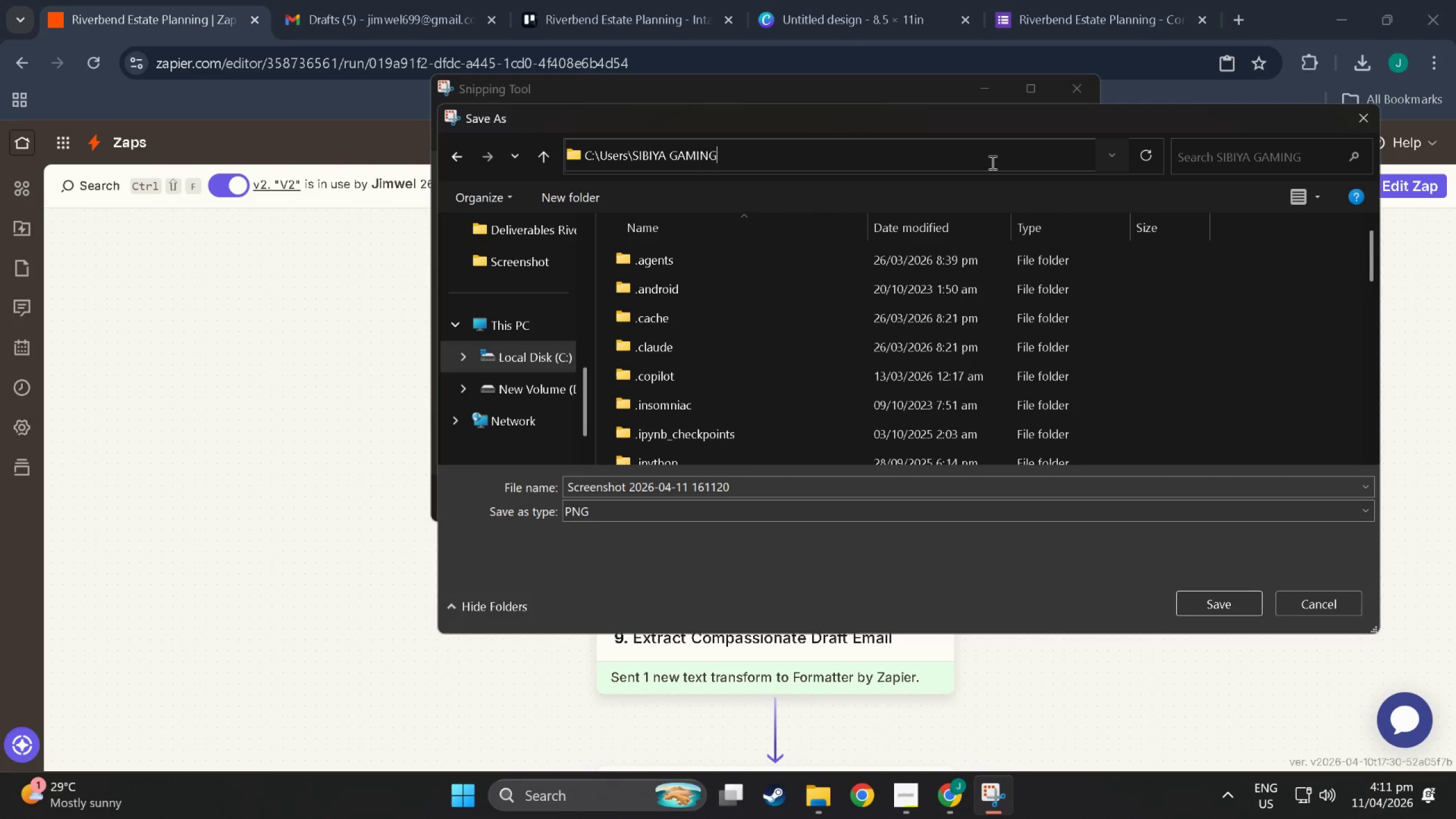 
triple_click([991, 162])
 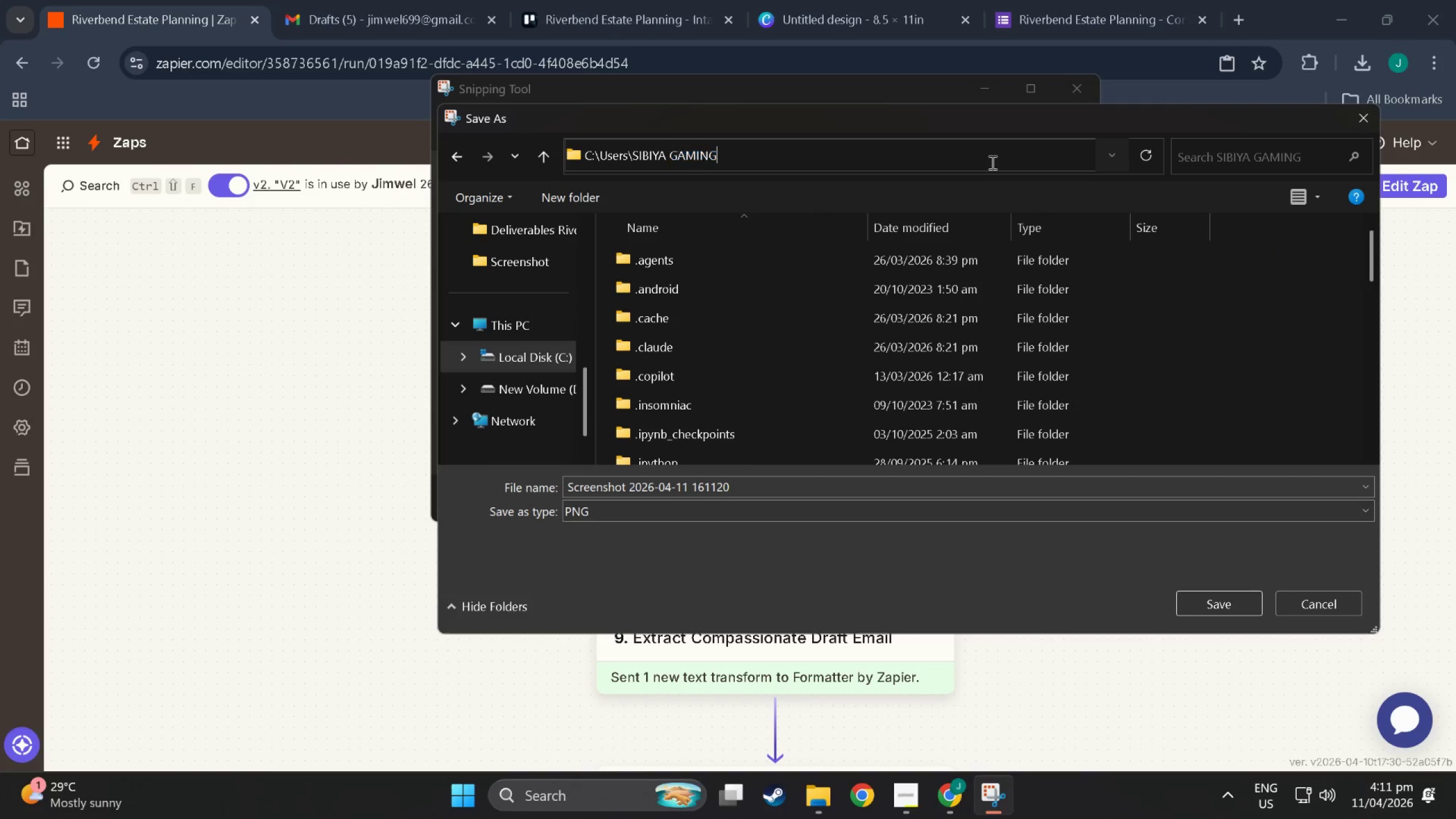 
triple_click([991, 162])
 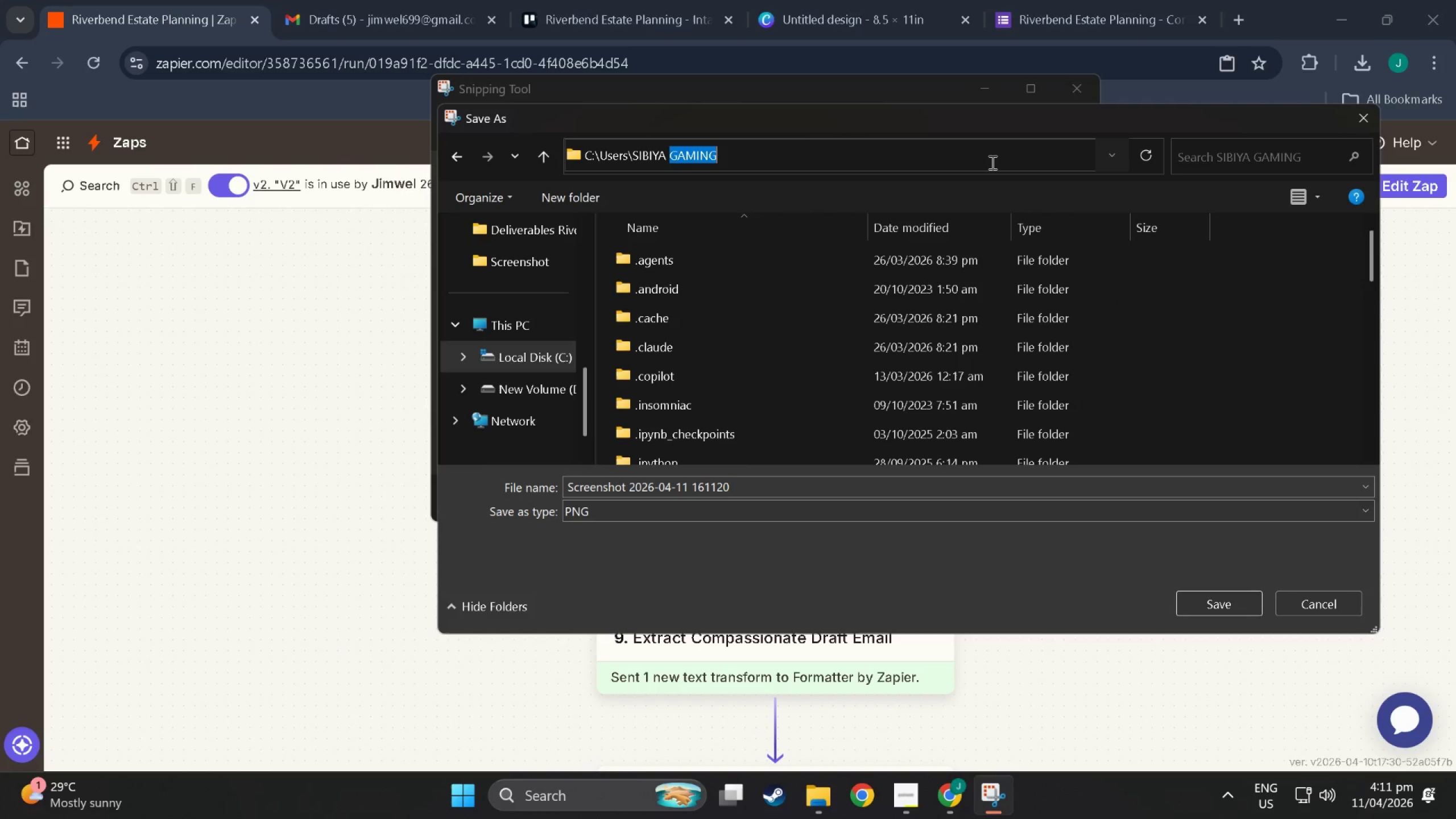 
triple_click([991, 162])
 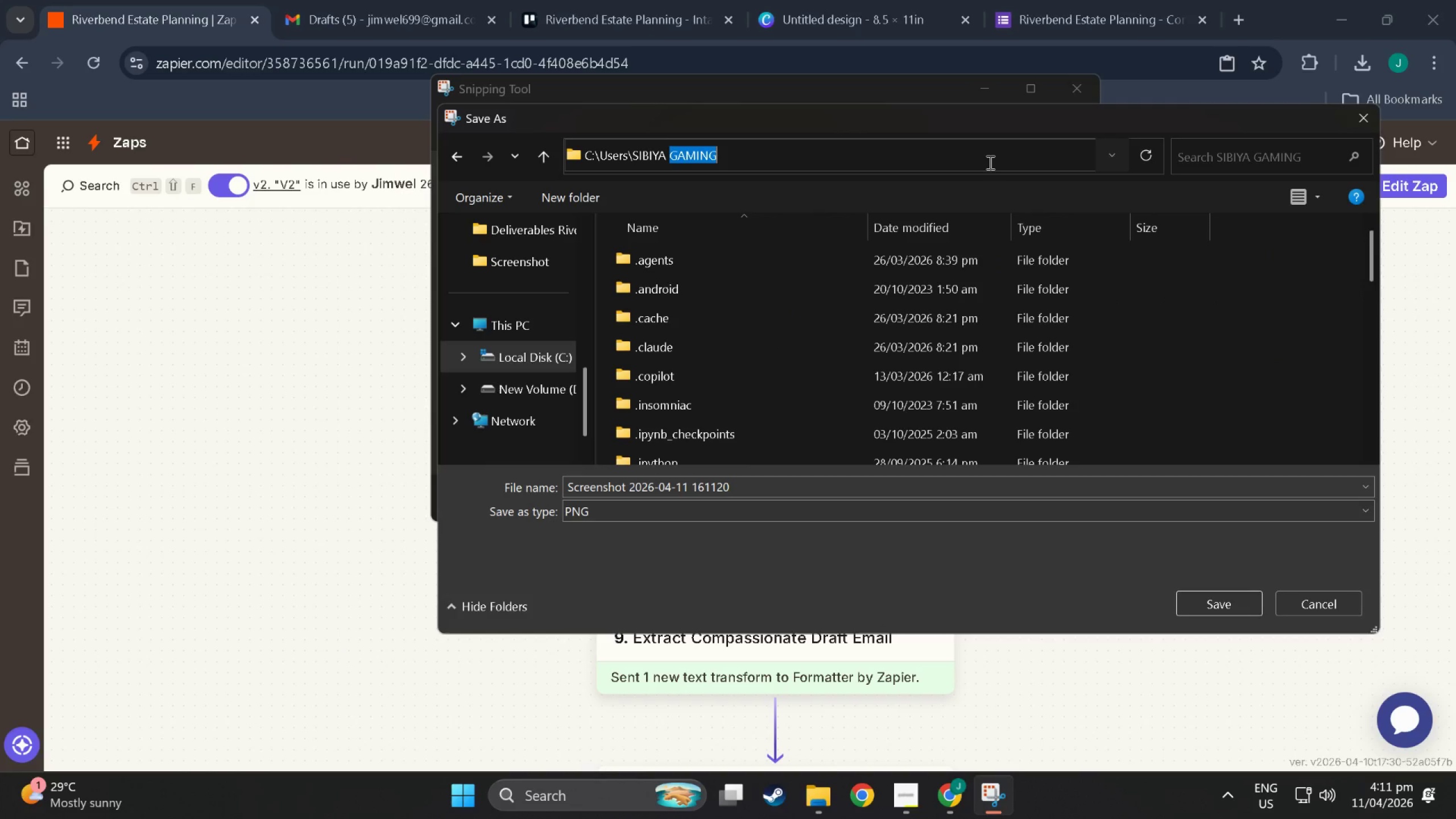 
left_click_drag(start_coordinate=[990, 162], to_coordinate=[462, 152])
 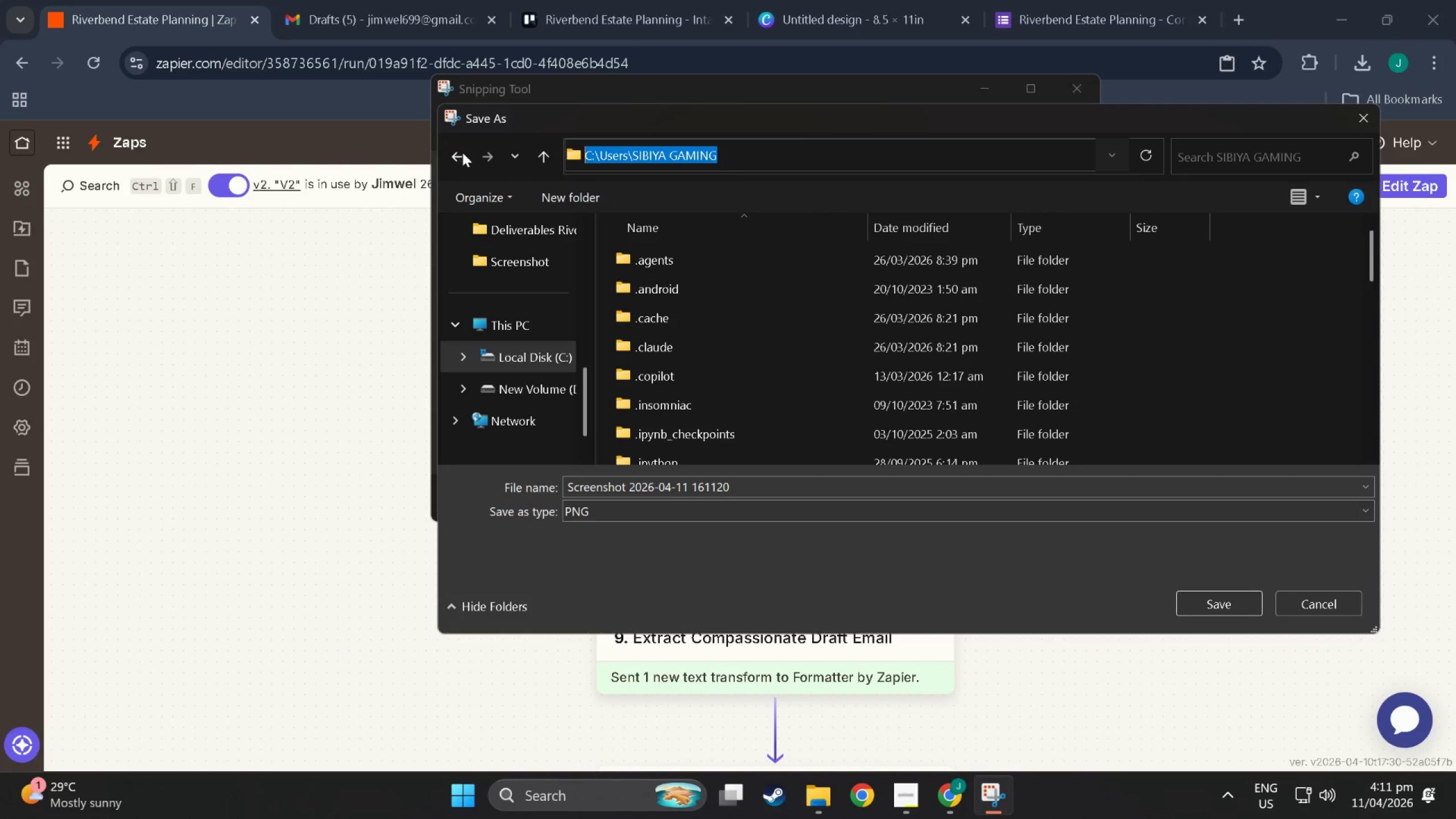 
key(Control+ControlLeft)
 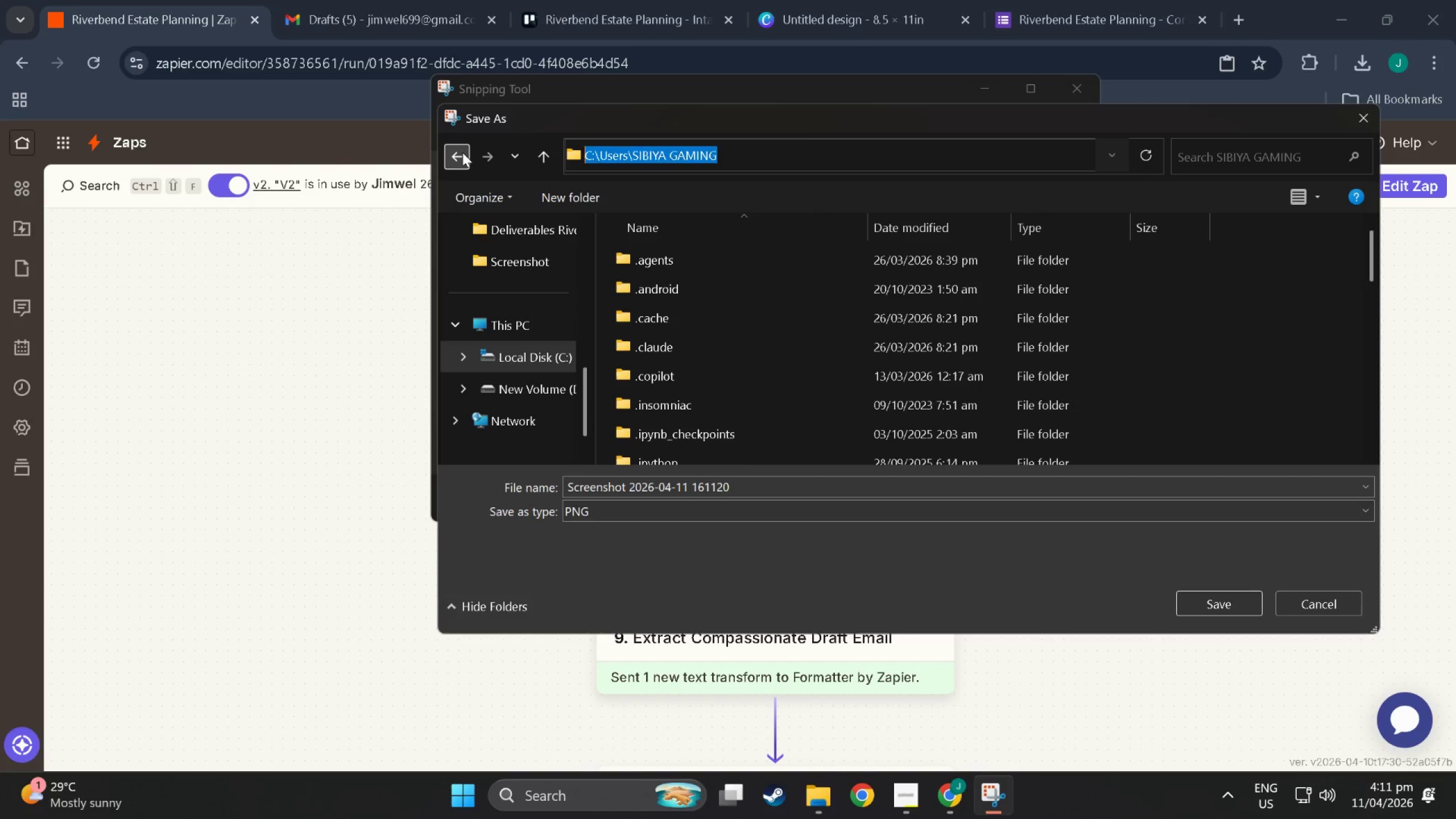 
key(Control+V)
 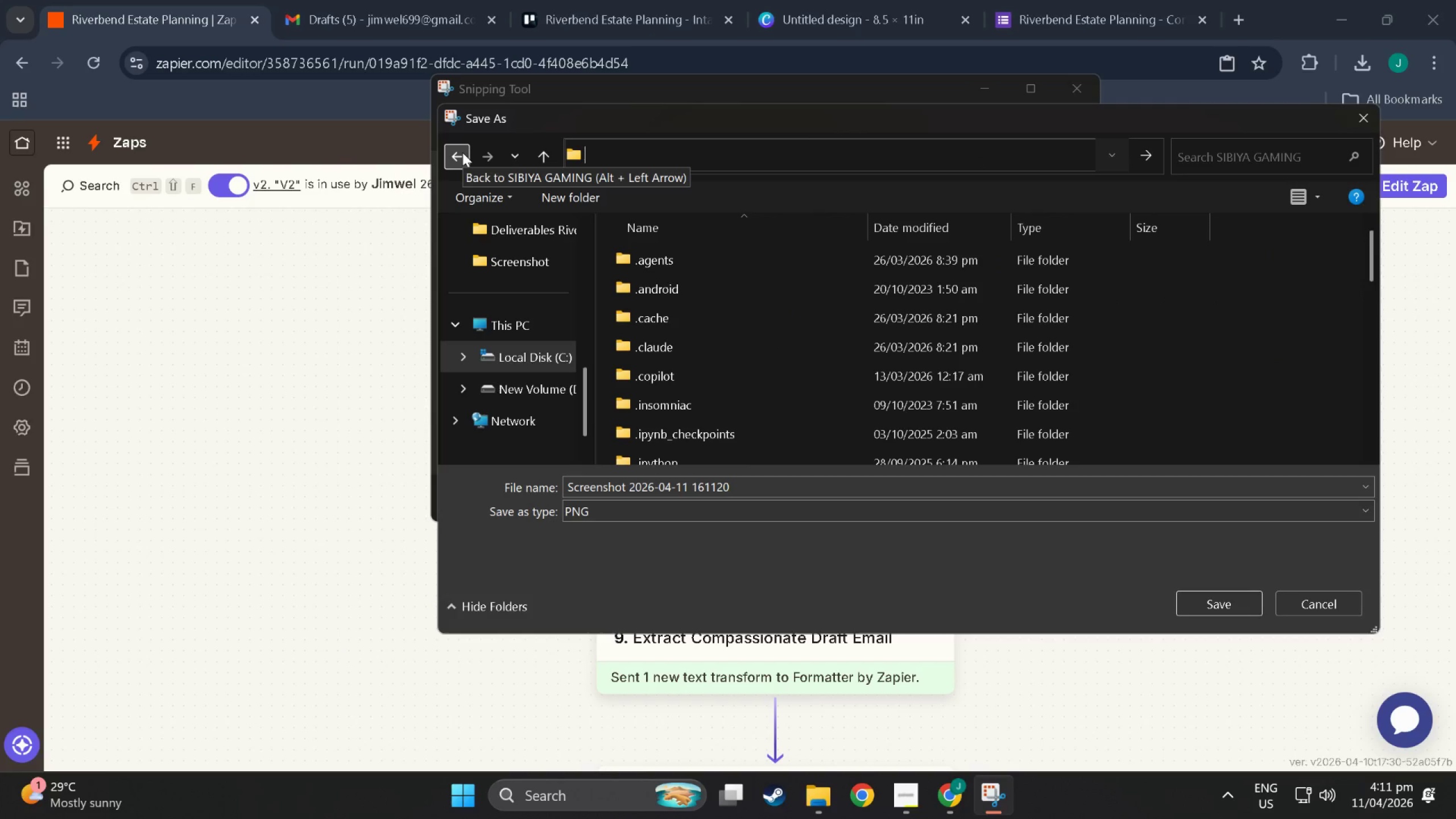 
key(Control+V)
 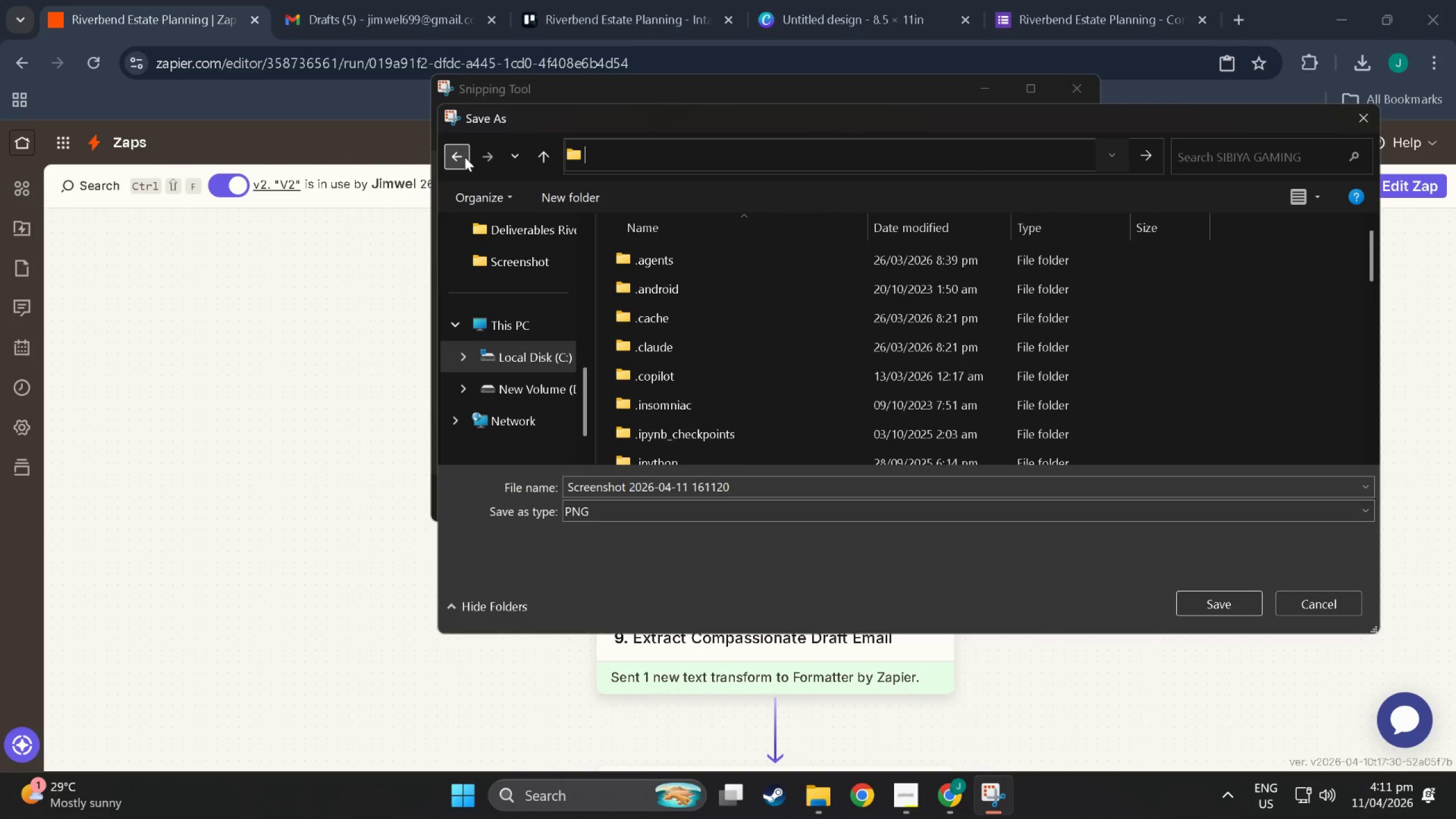 
scroll: coordinate [527, 295], scroll_direction: up, amount: 19.0
 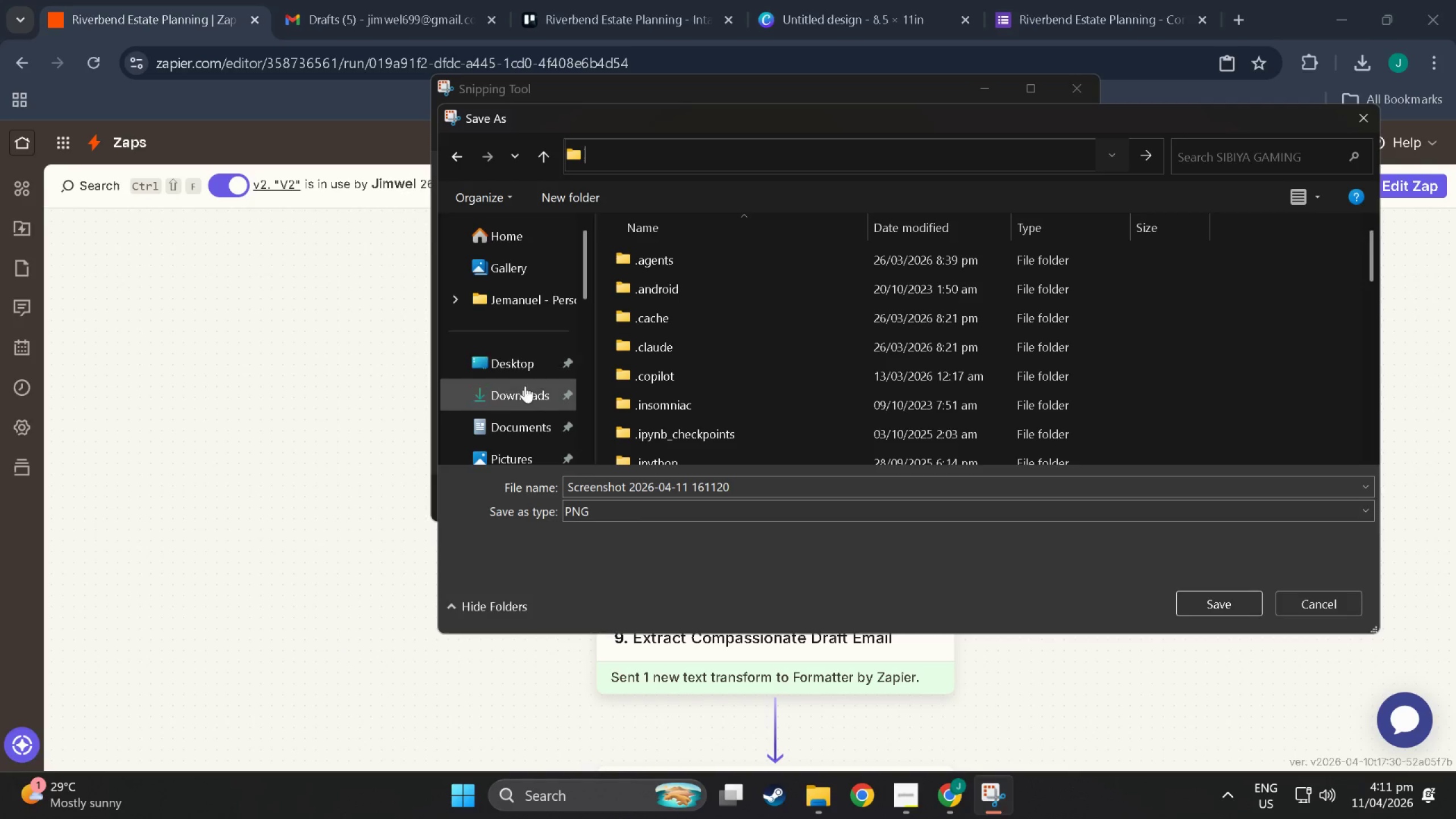 
left_click([527, 392])
 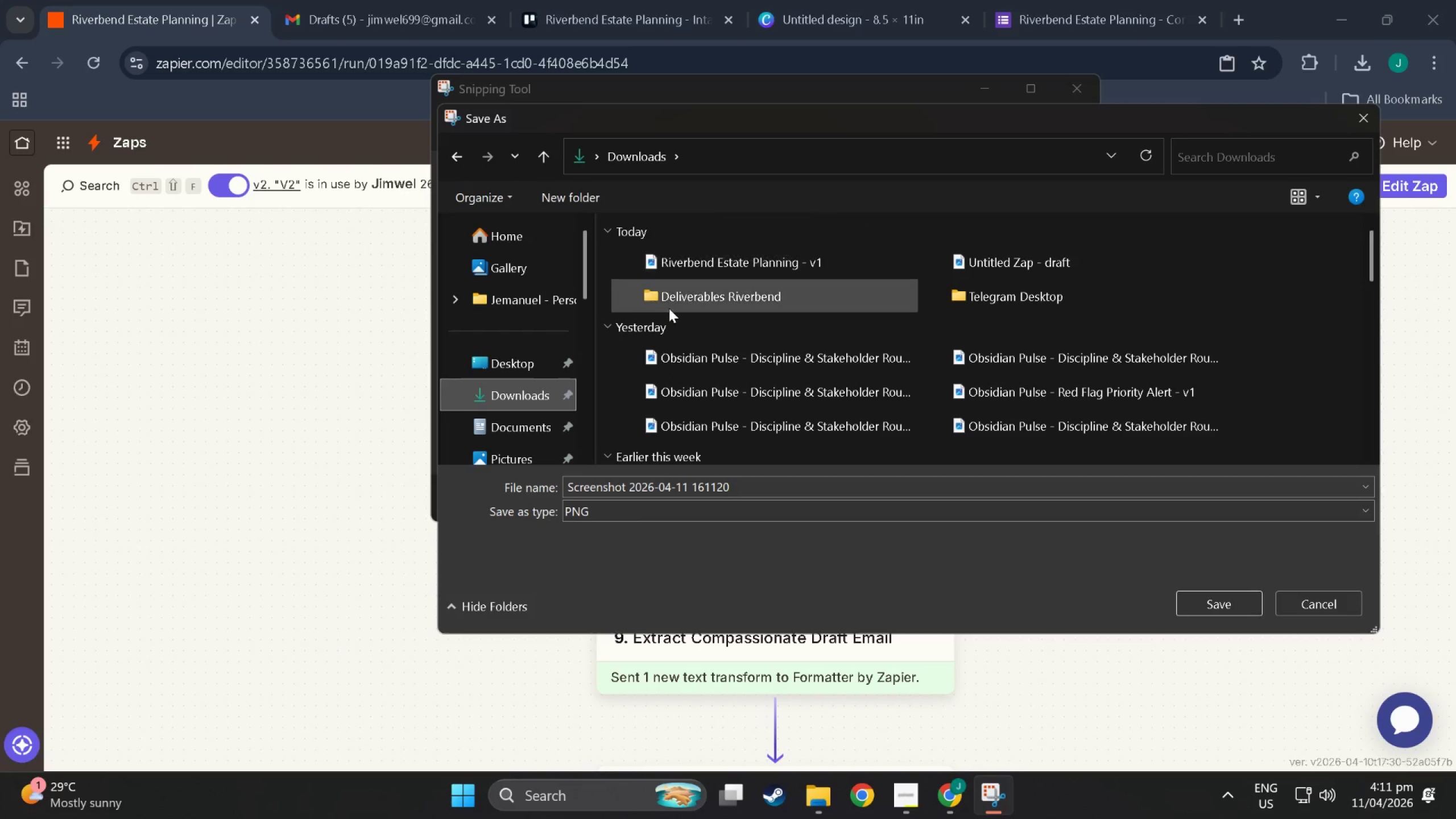 
double_click([671, 307])
 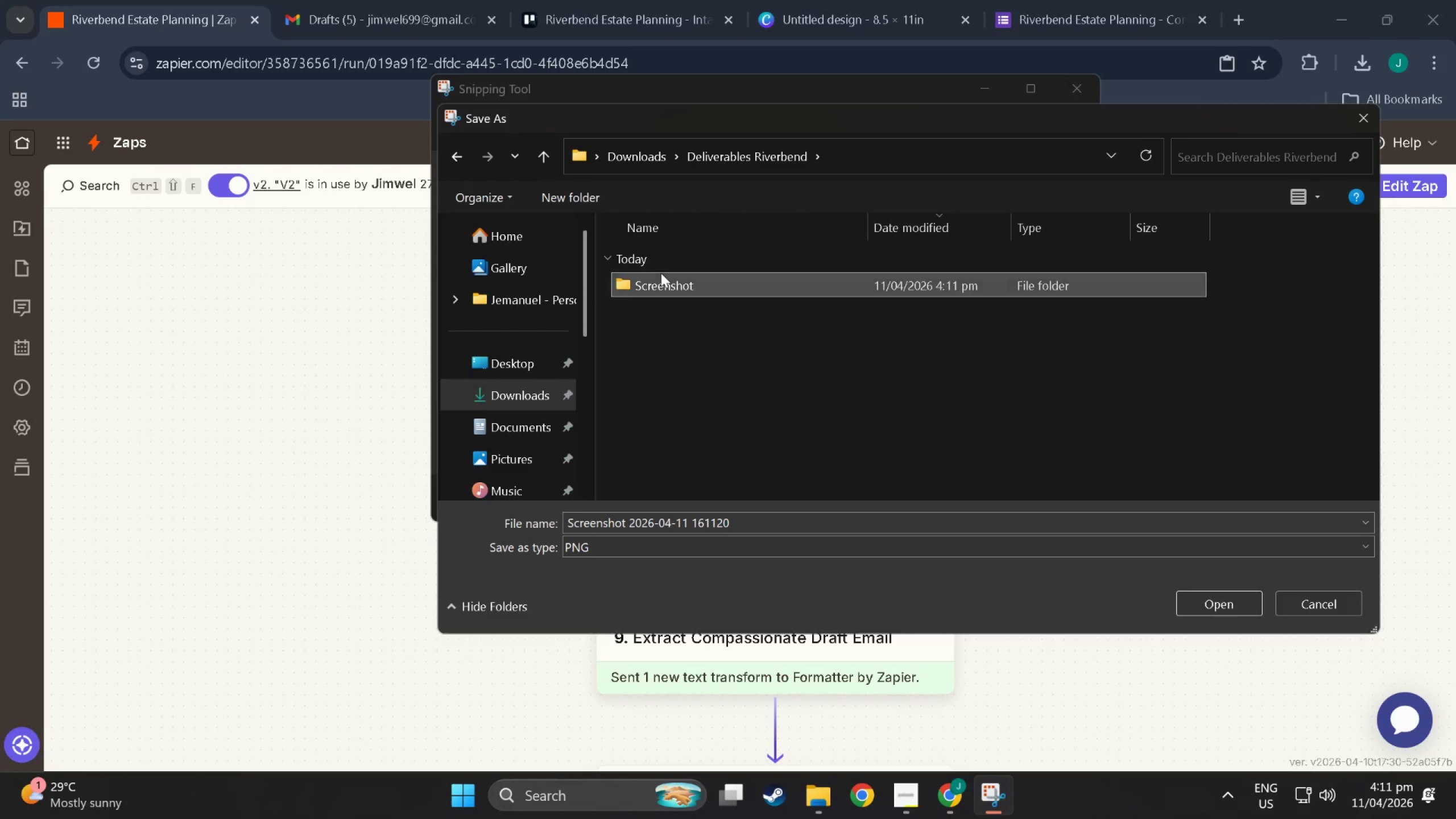 
double_click([661, 273])
 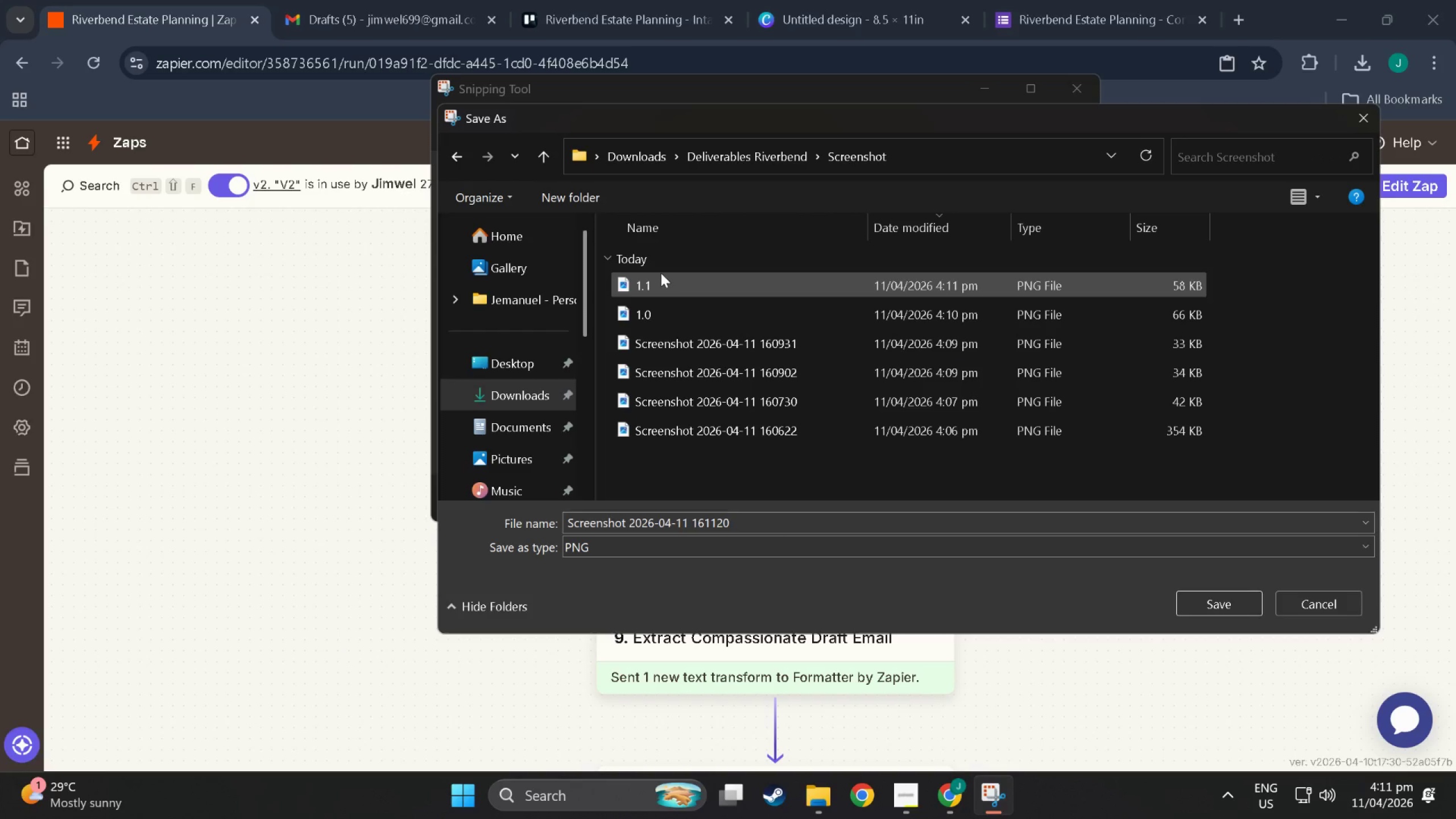 
triple_click([661, 273])
 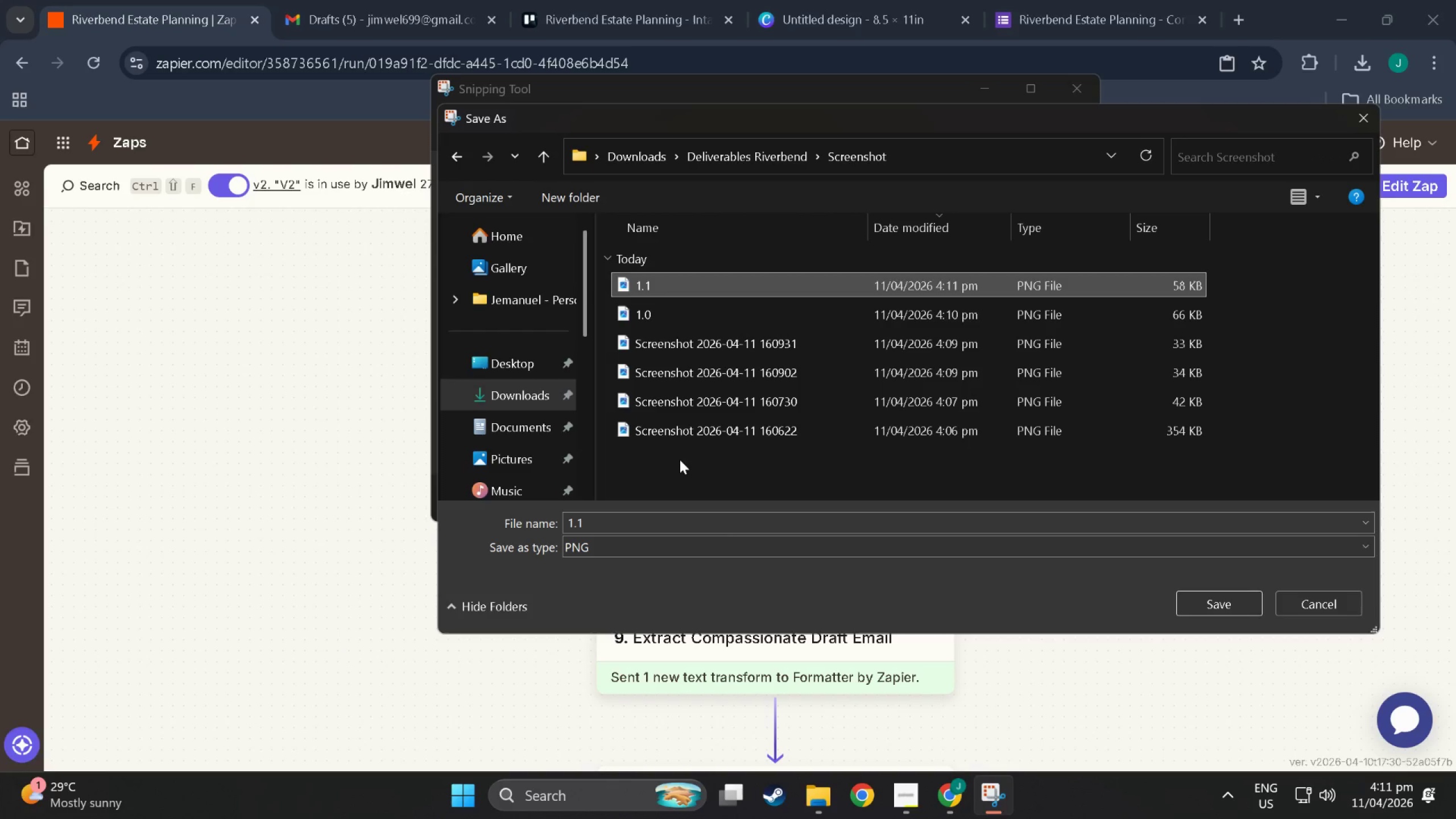 
left_click([679, 464])
 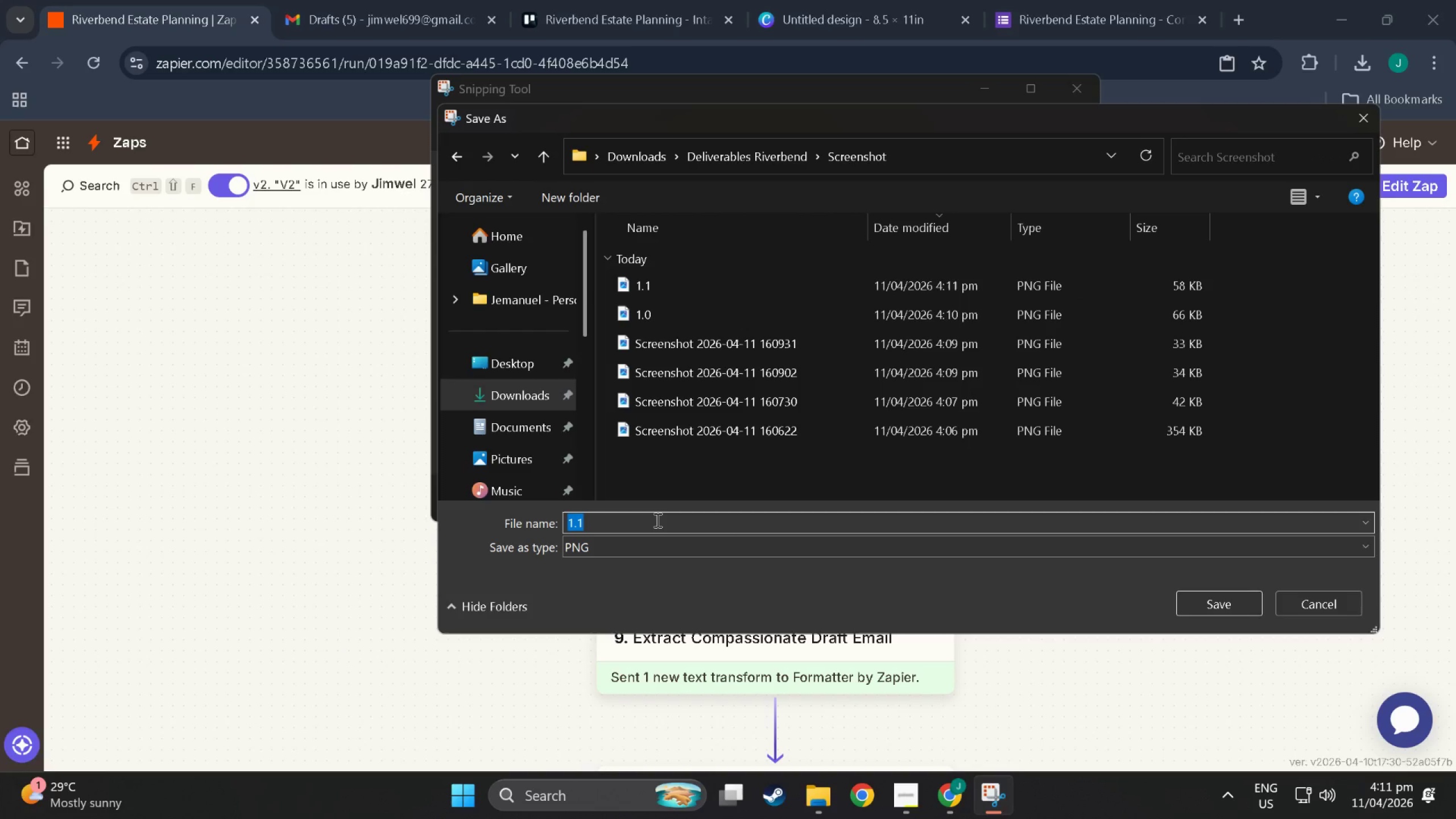 
key(ArrowRight)
 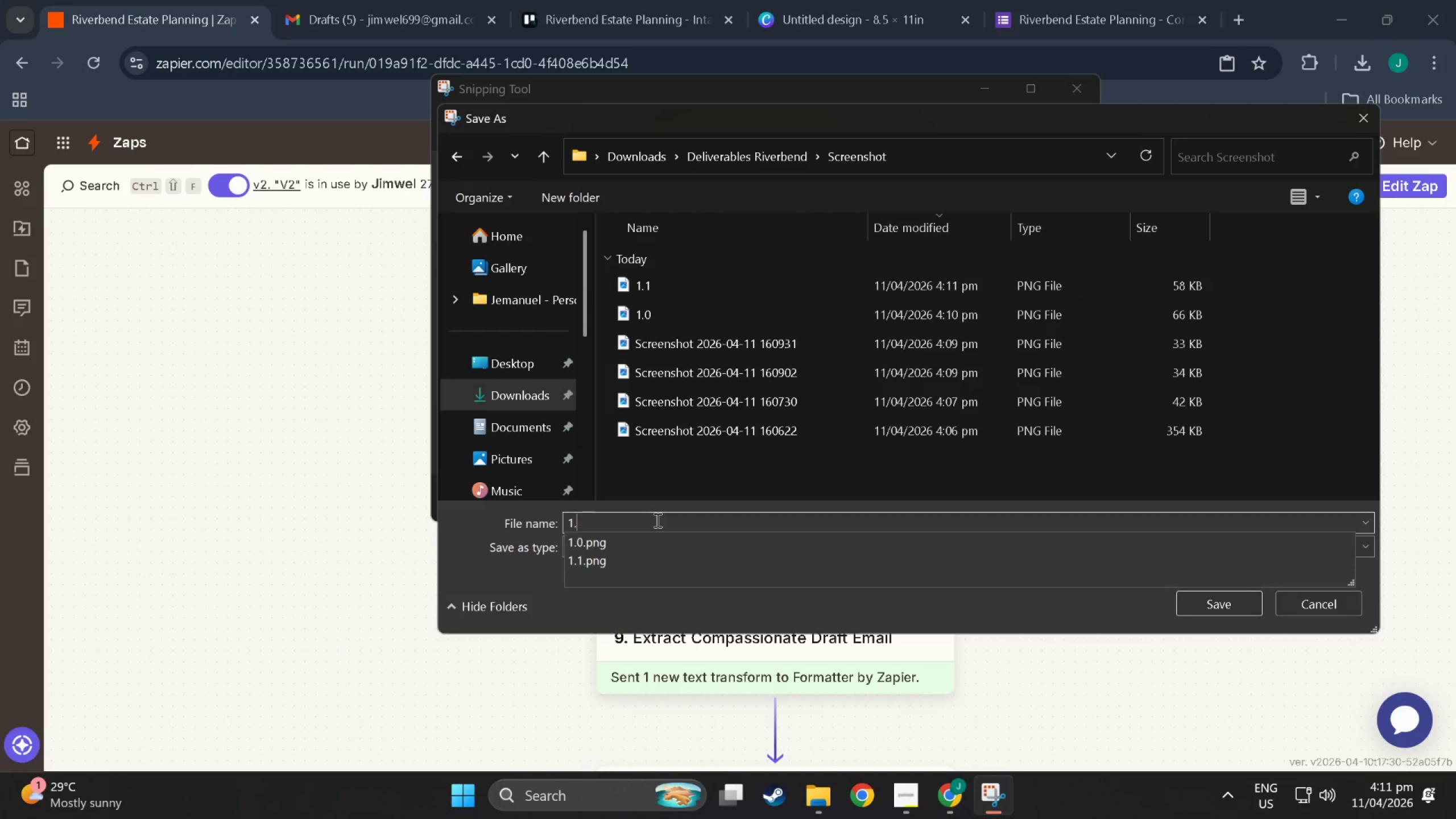 
key(Backspace)
 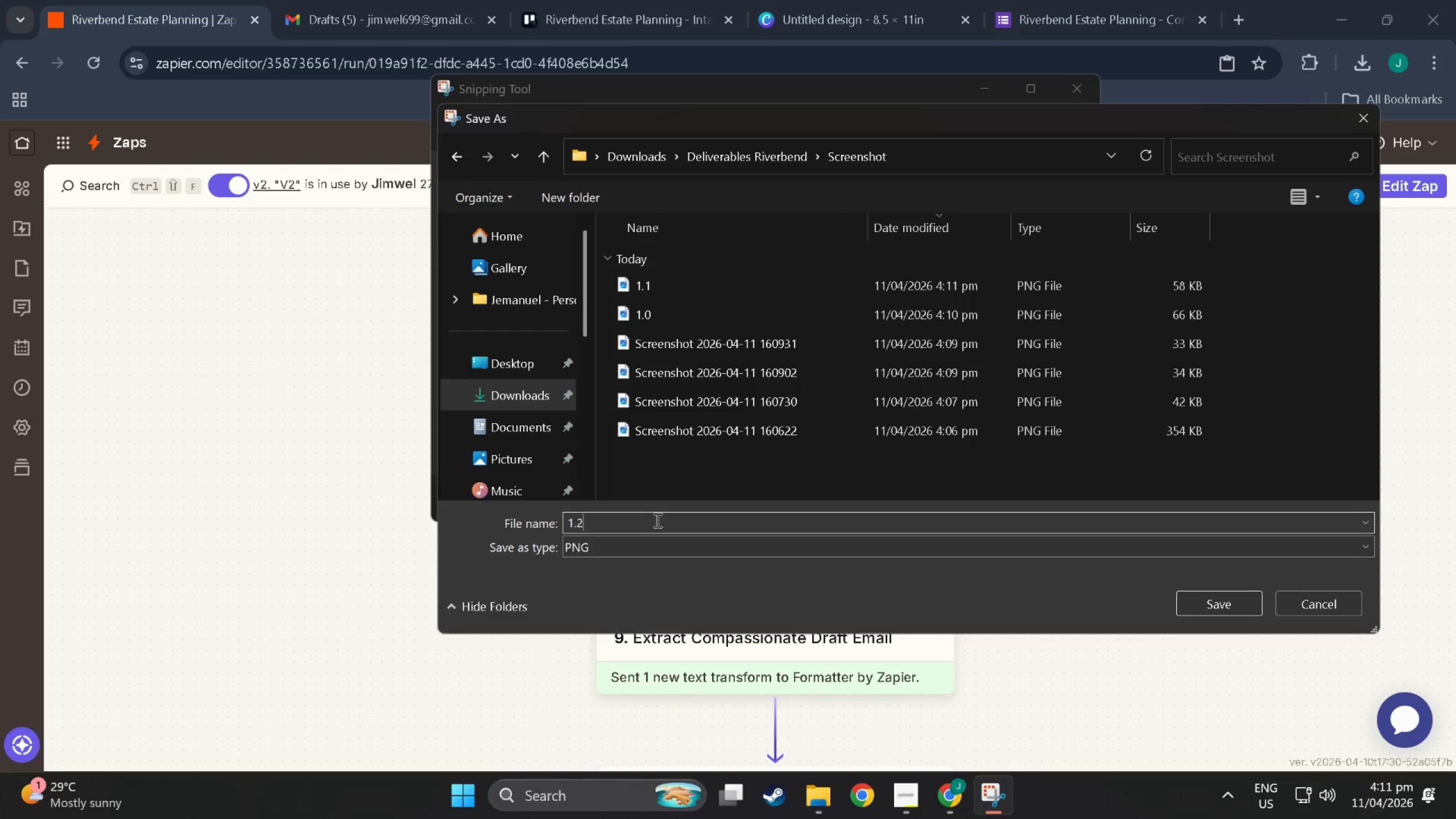 
key(2)
 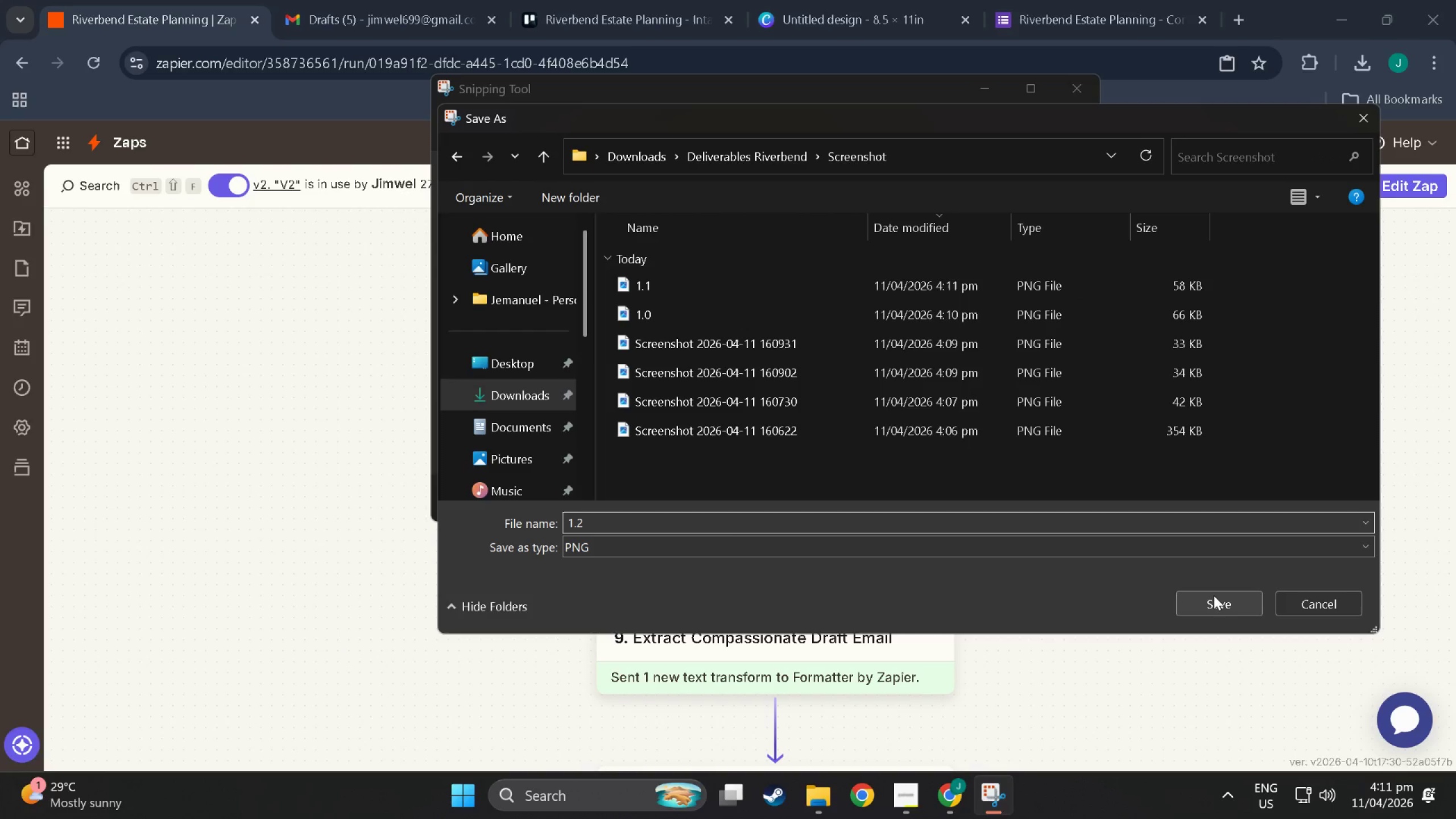 
left_click([1214, 595])
 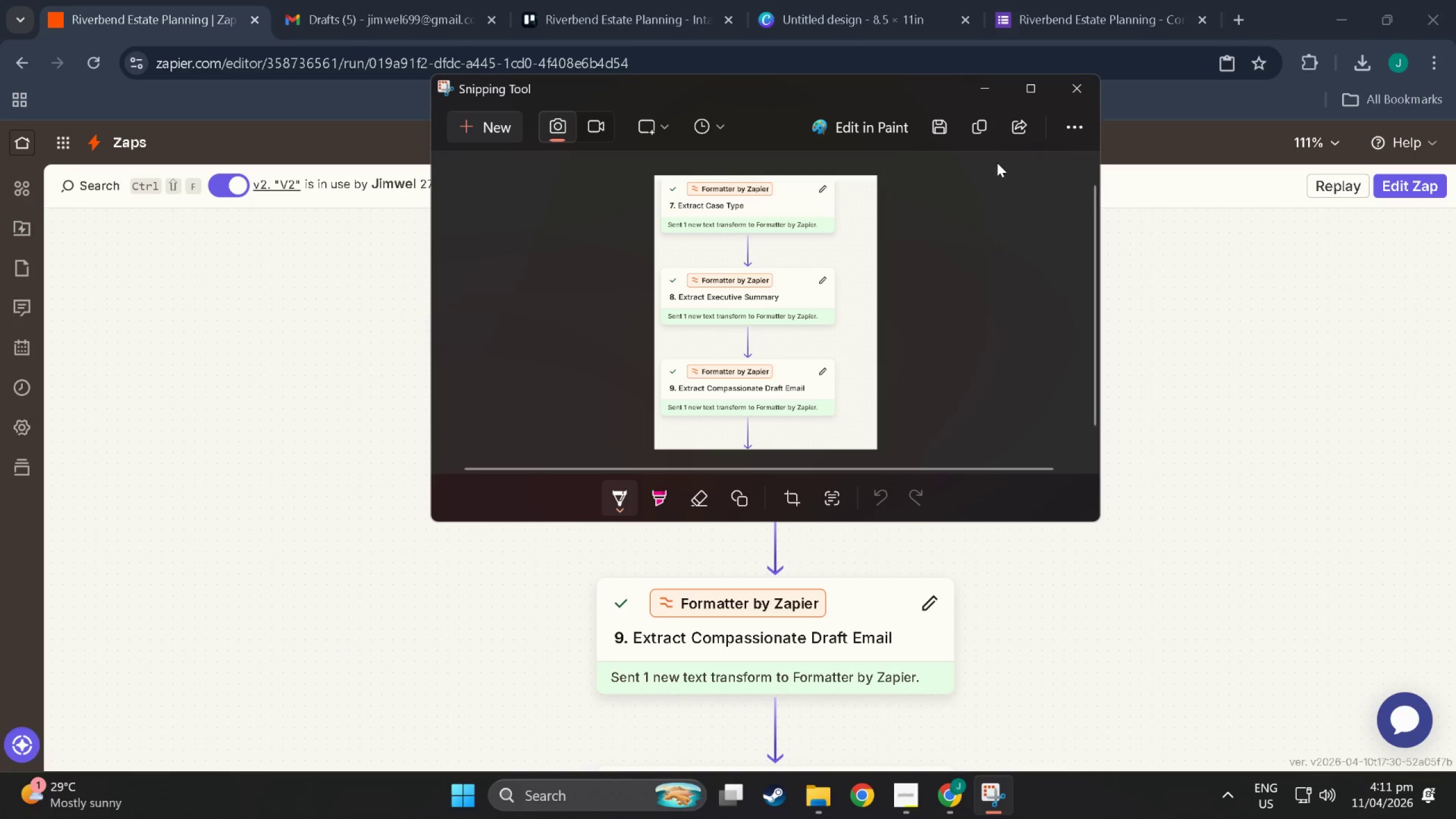 
left_click([982, 89])
 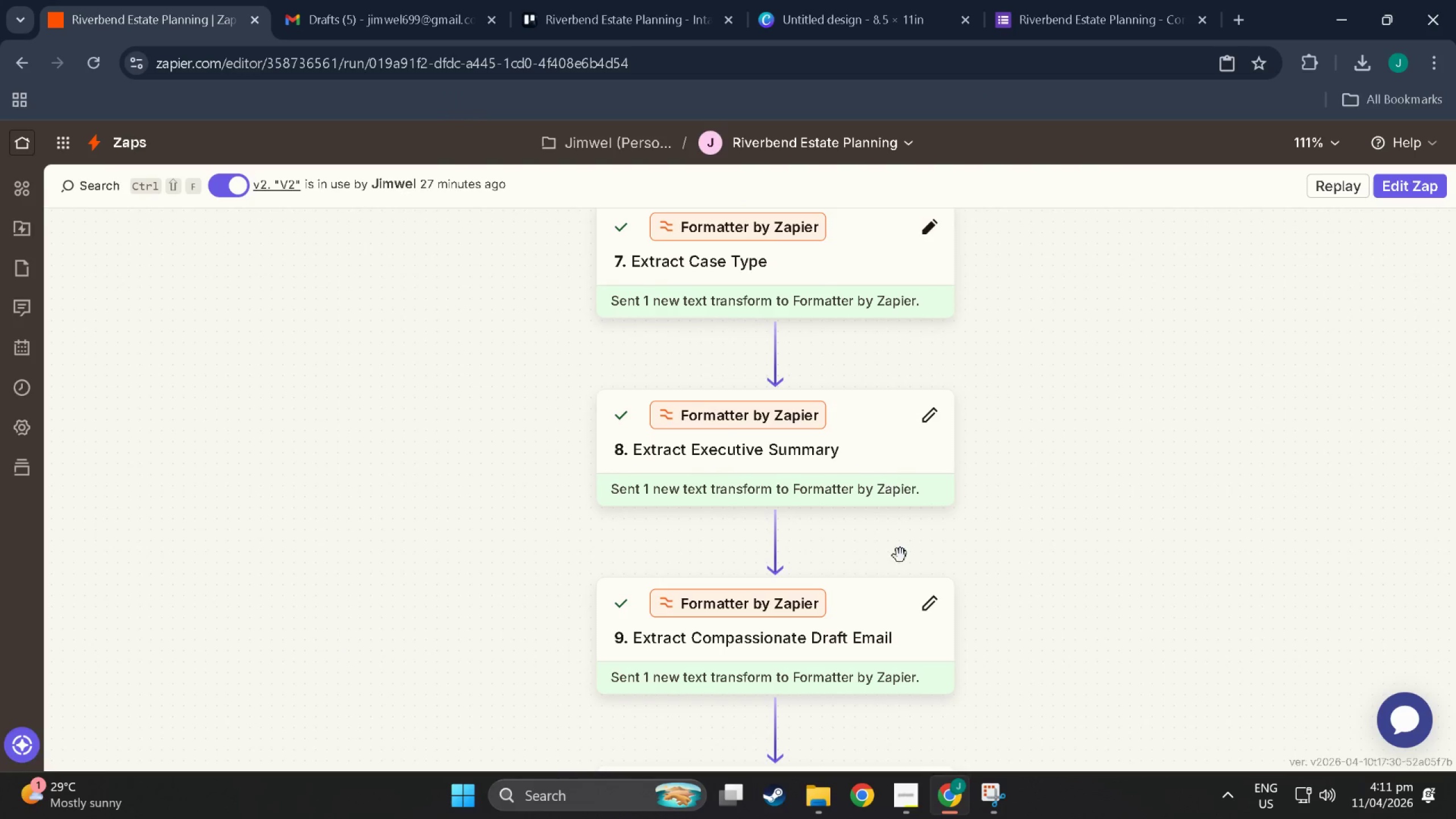 
scroll: coordinate [906, 580], scroll_direction: down, amount: 34.0
 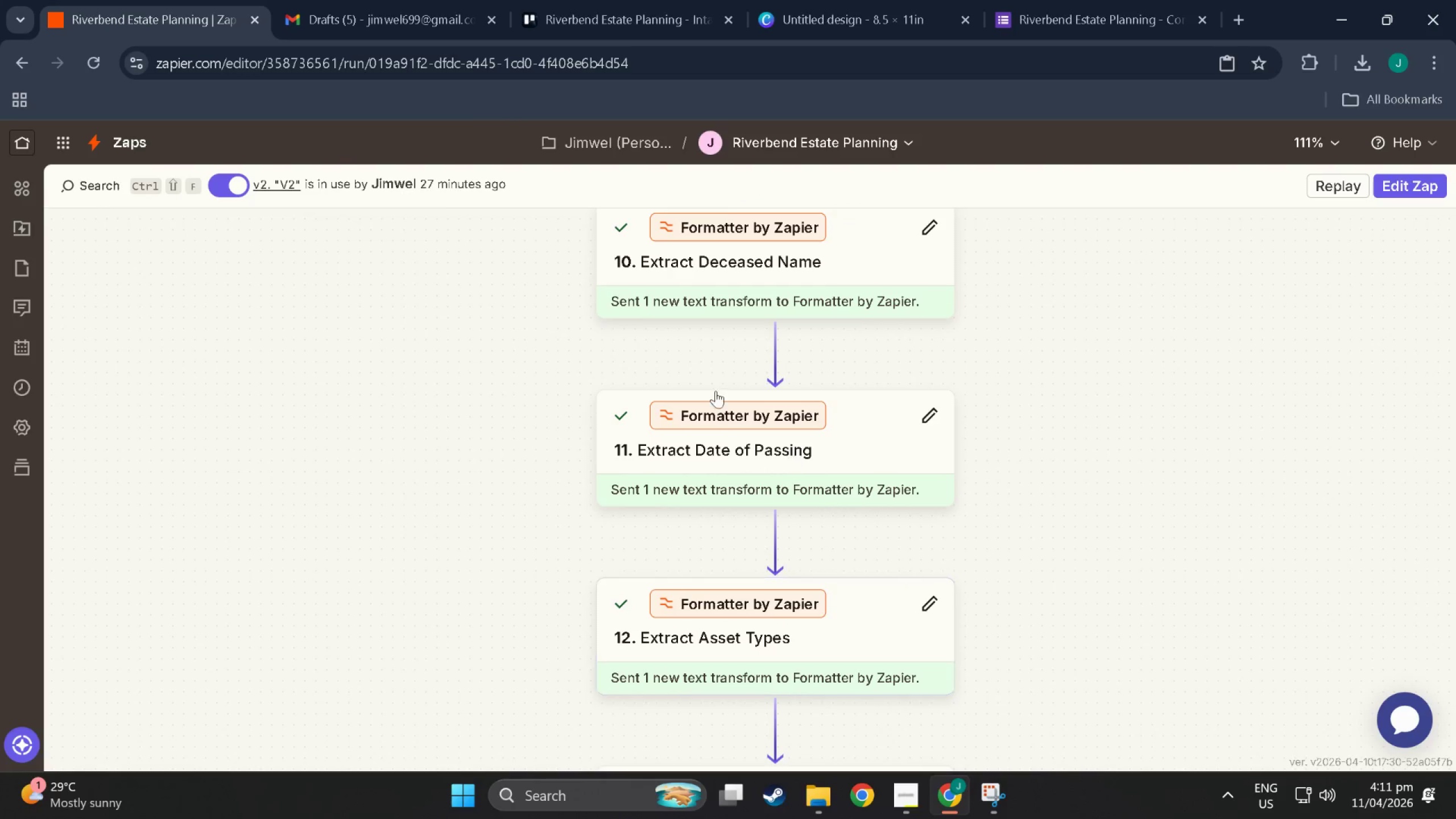 
key(Meta+MetaLeft)
 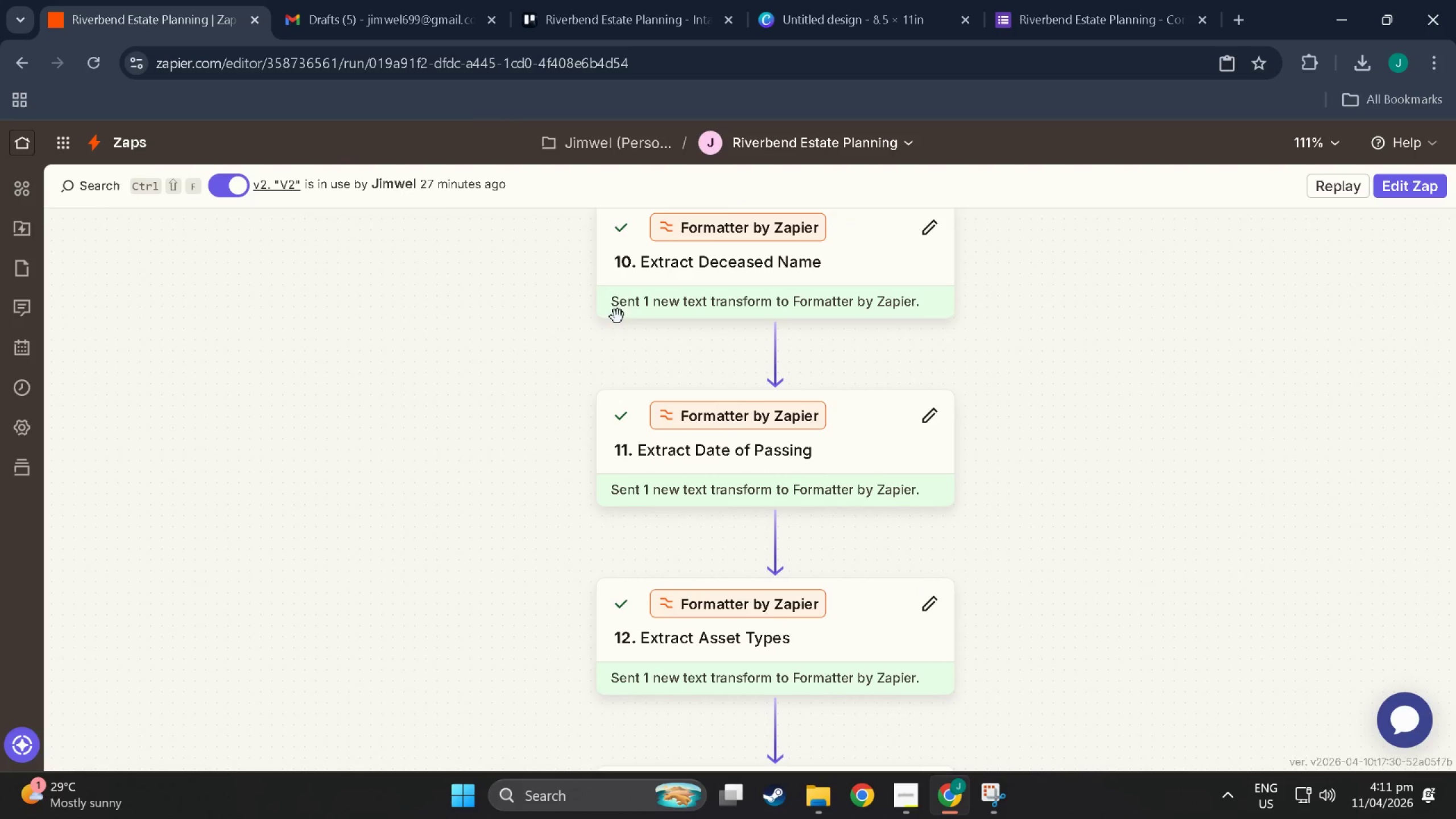 
key(Meta+Shift+ShiftLeft)
 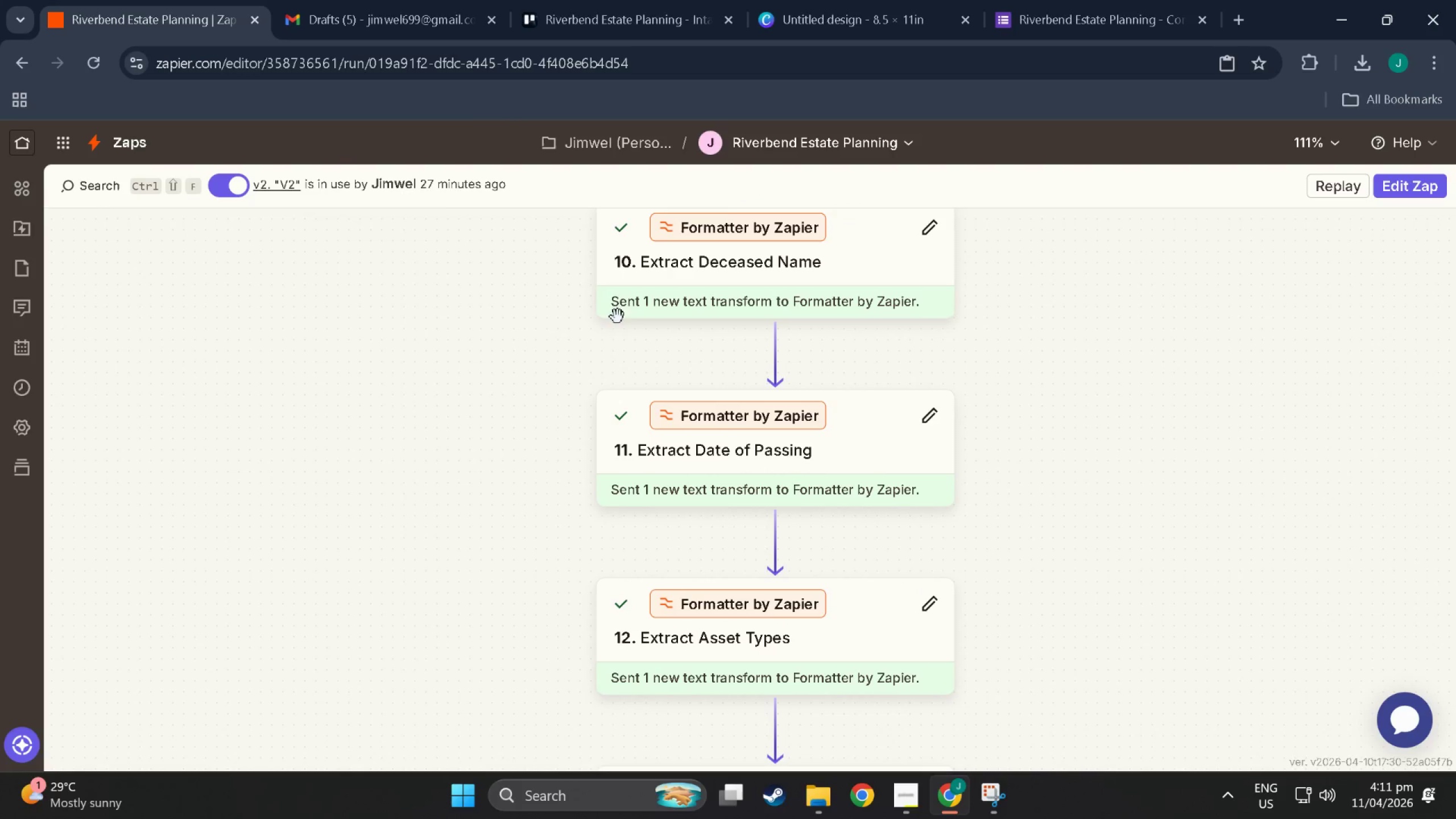 
key(Meta+Shift+S)
 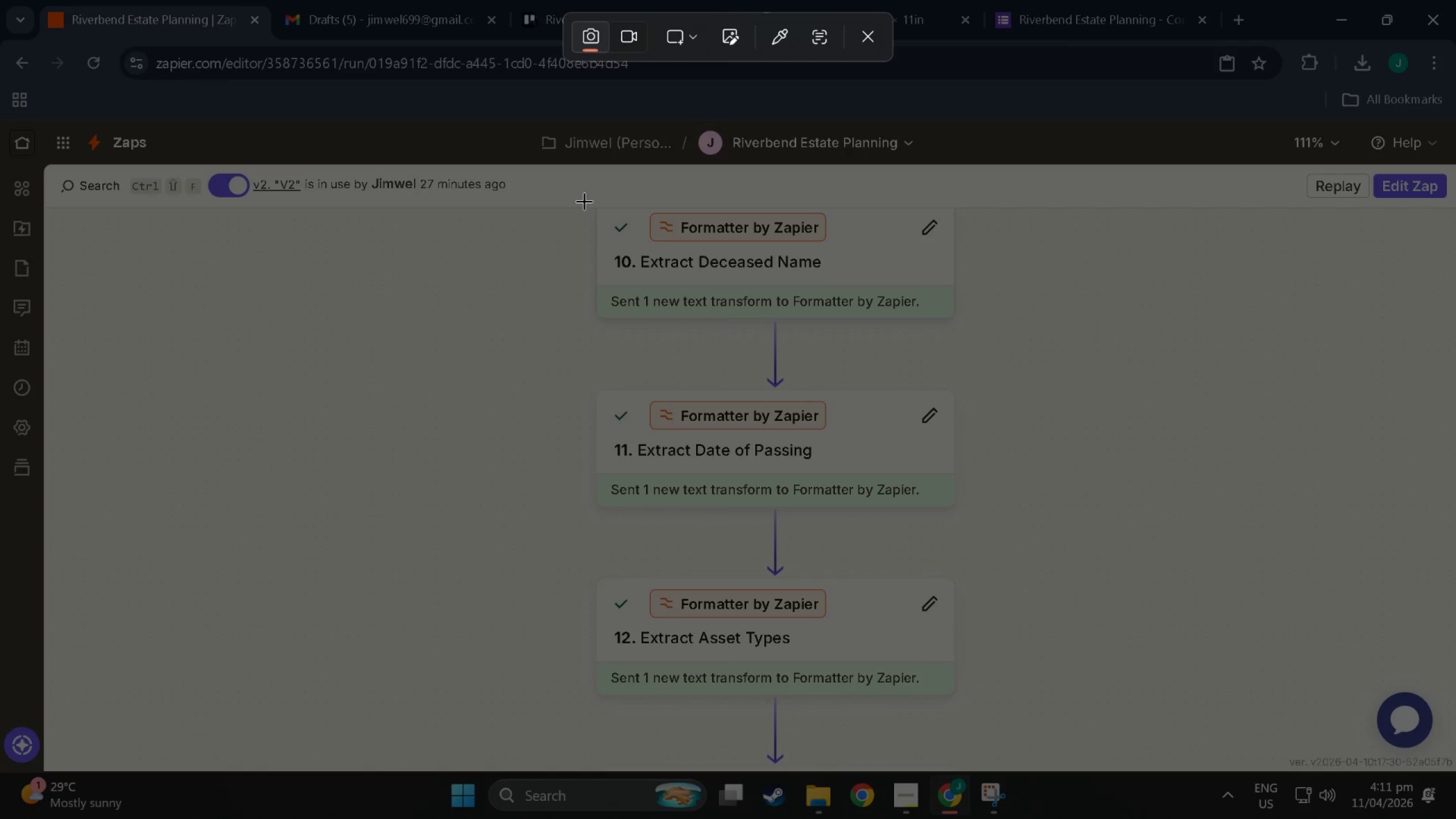 
left_click_drag(start_coordinate=[583, 200], to_coordinate=[1070, 765])
 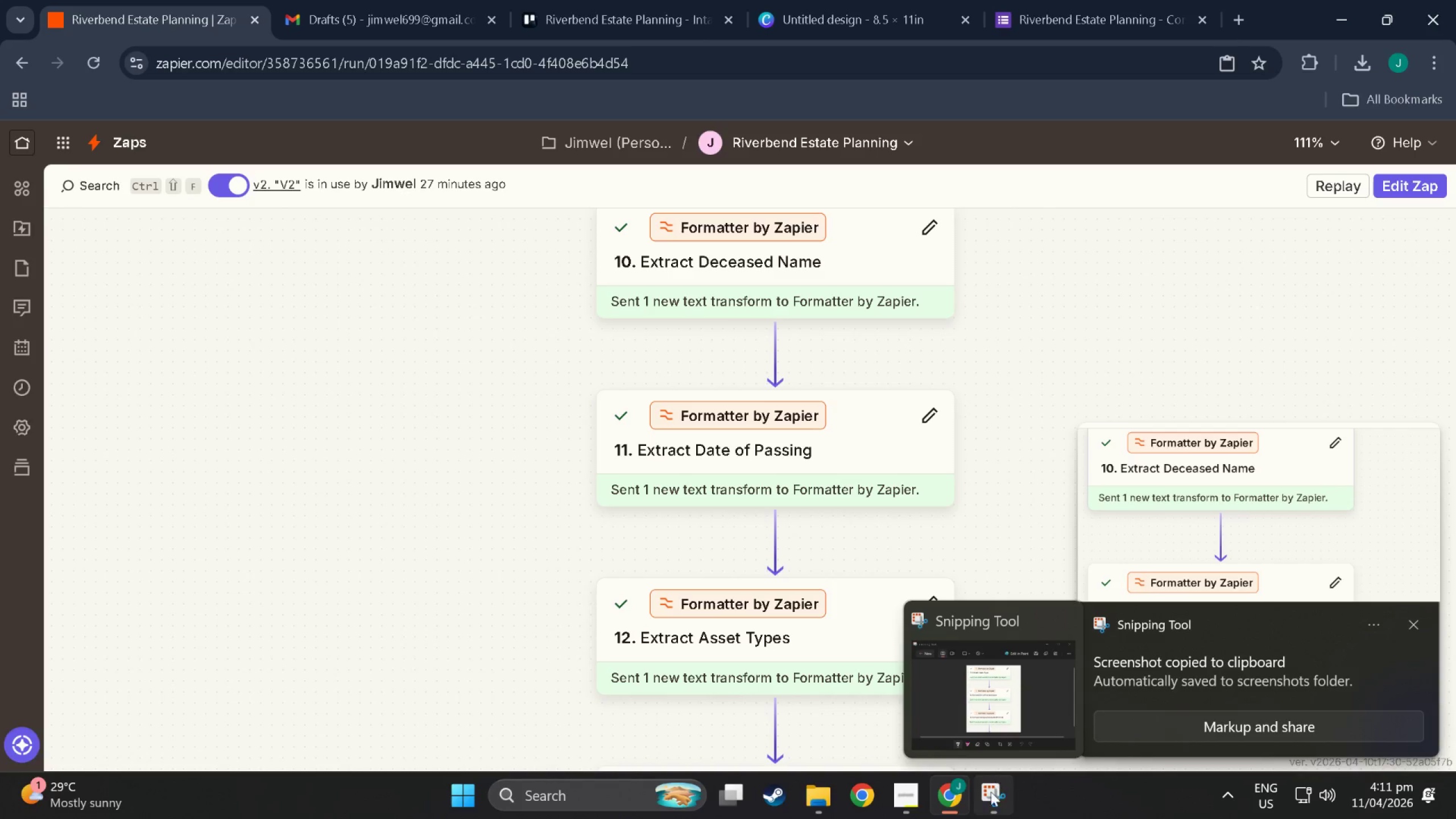 
wait(9.78)
 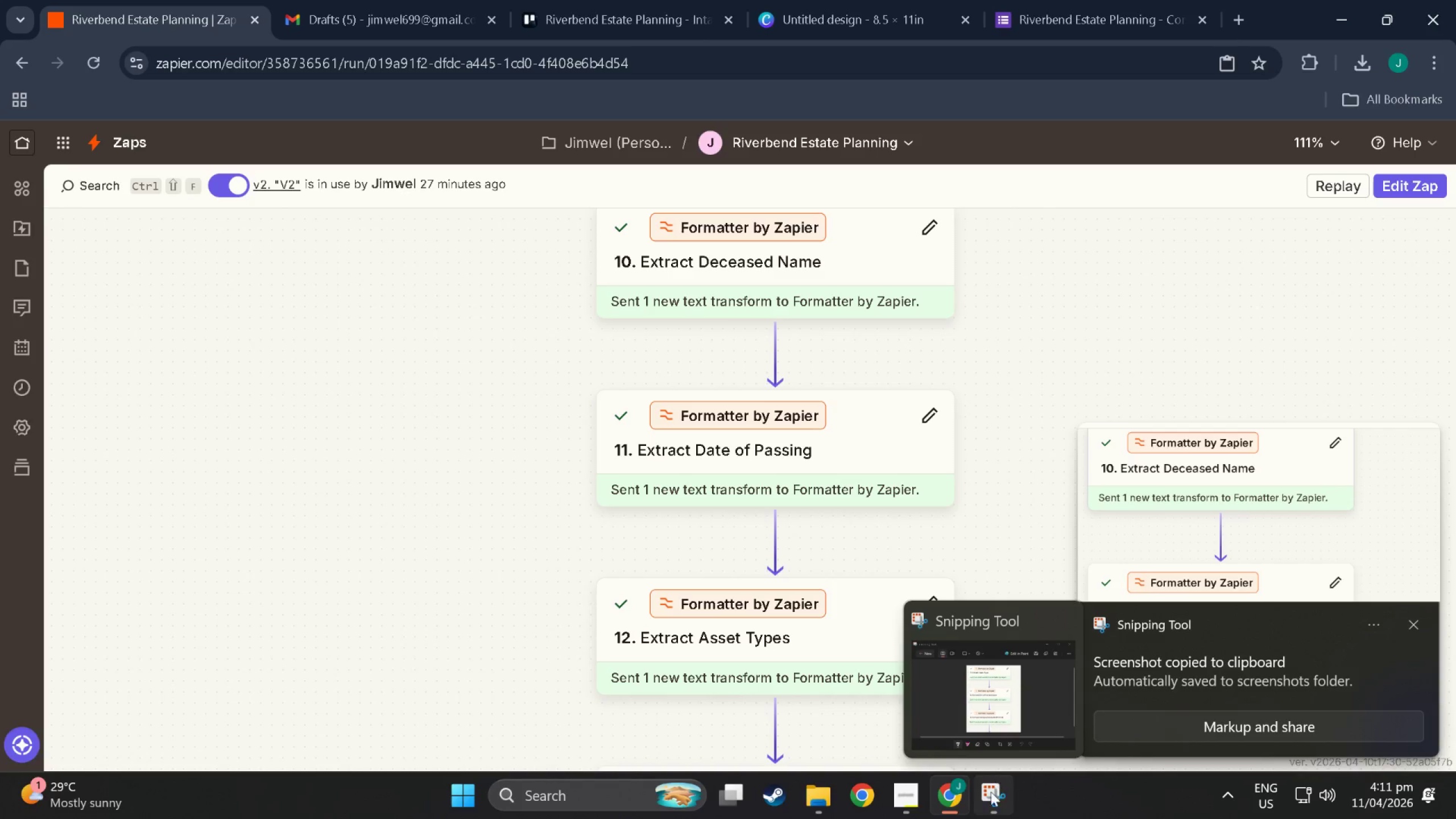 
key(Meta+Shift+MetaLeft)
 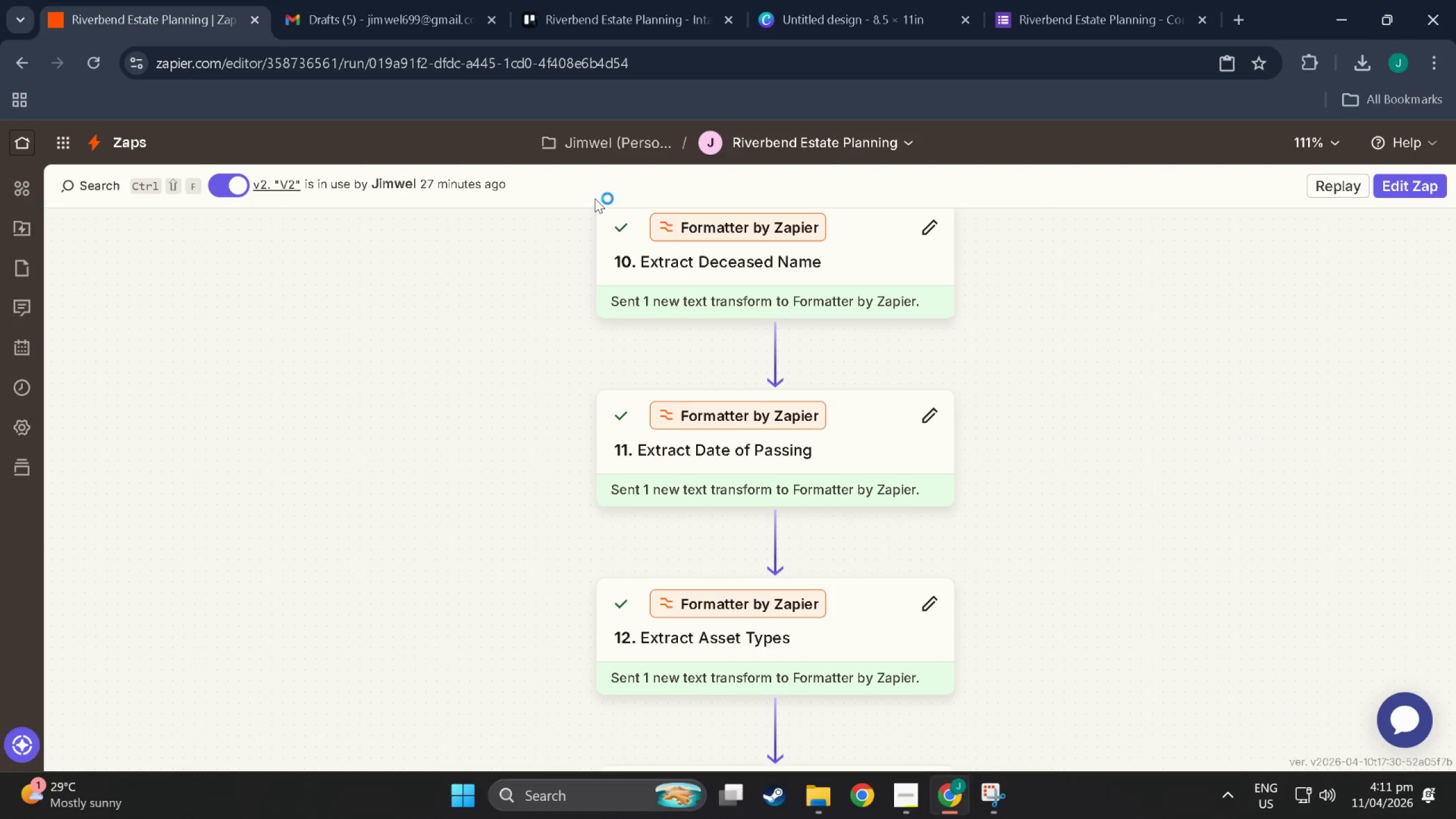 
key(Shift+ShiftLeft)
 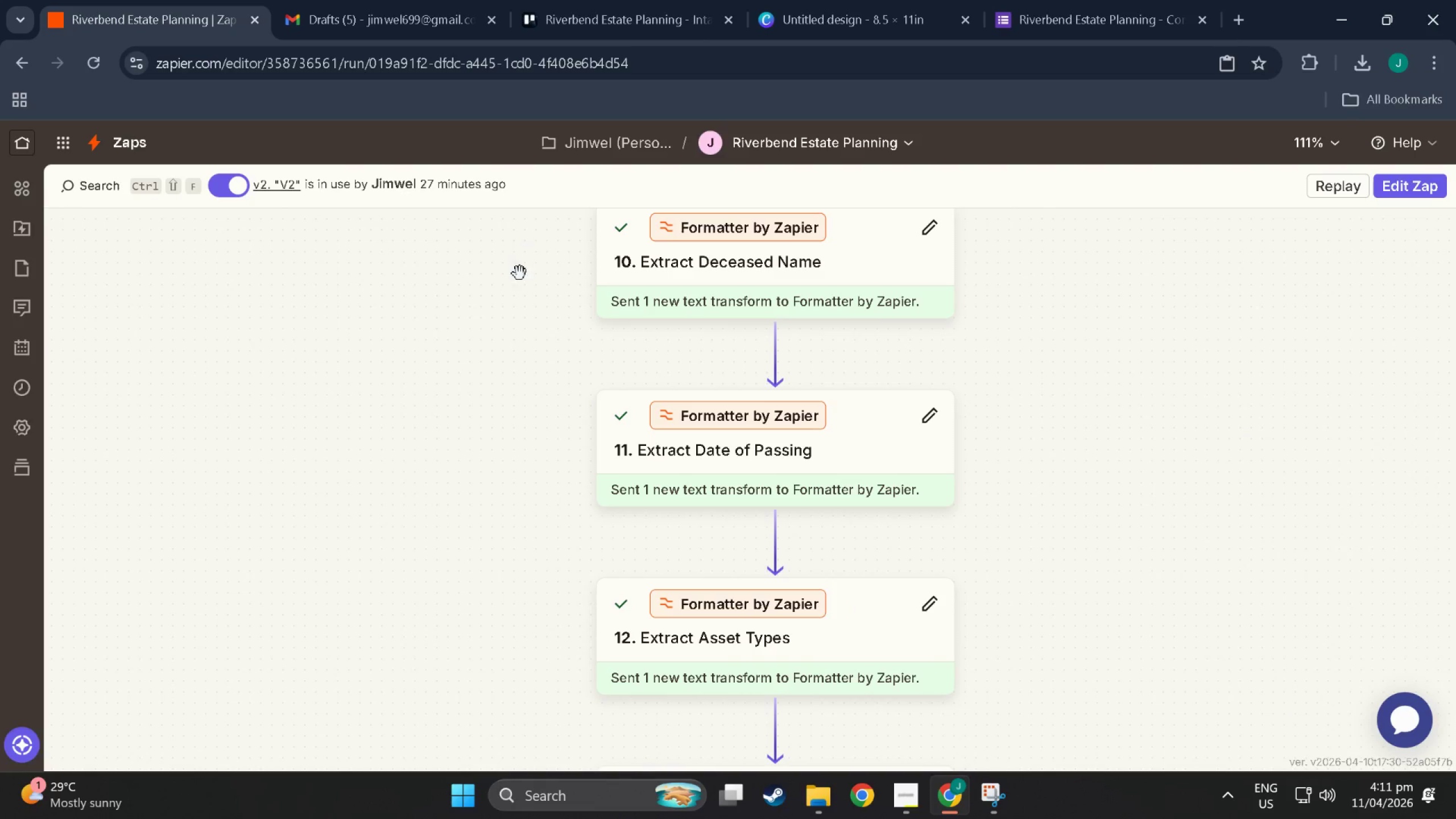 
key(Meta+Shift+S)
 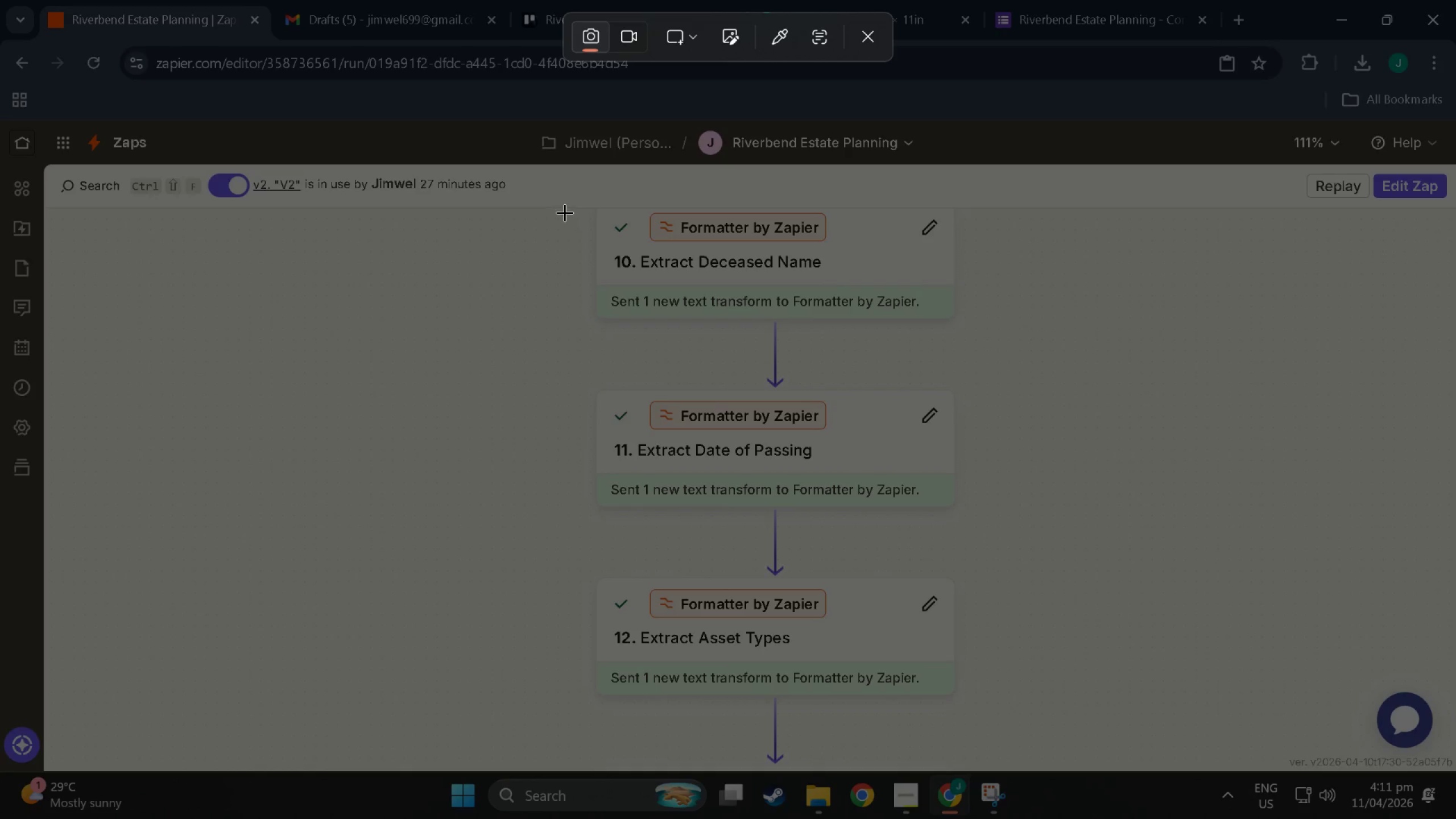 
left_click_drag(start_coordinate=[555, 207], to_coordinate=[1014, 766])
 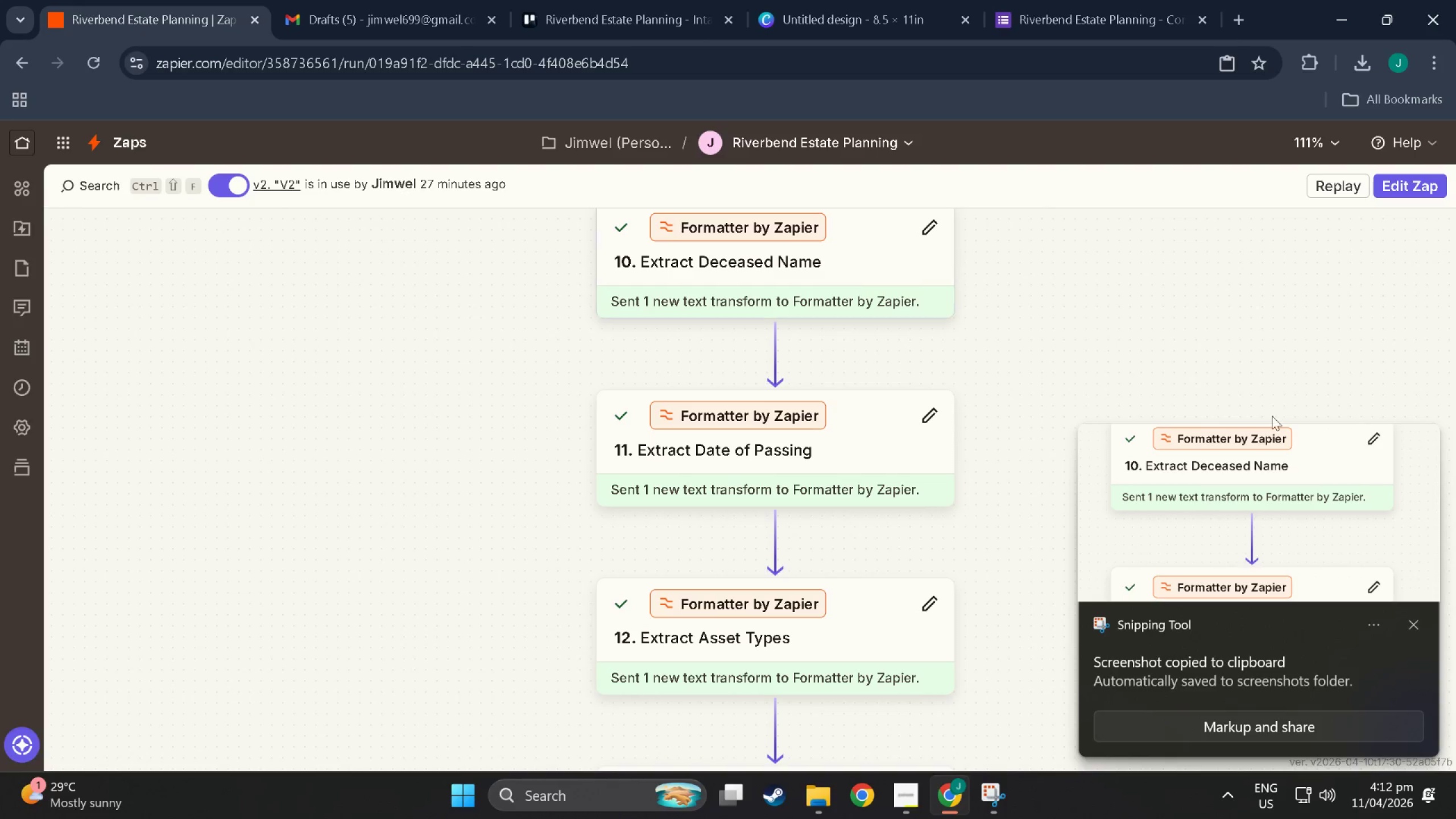 
left_click([1307, 516])
 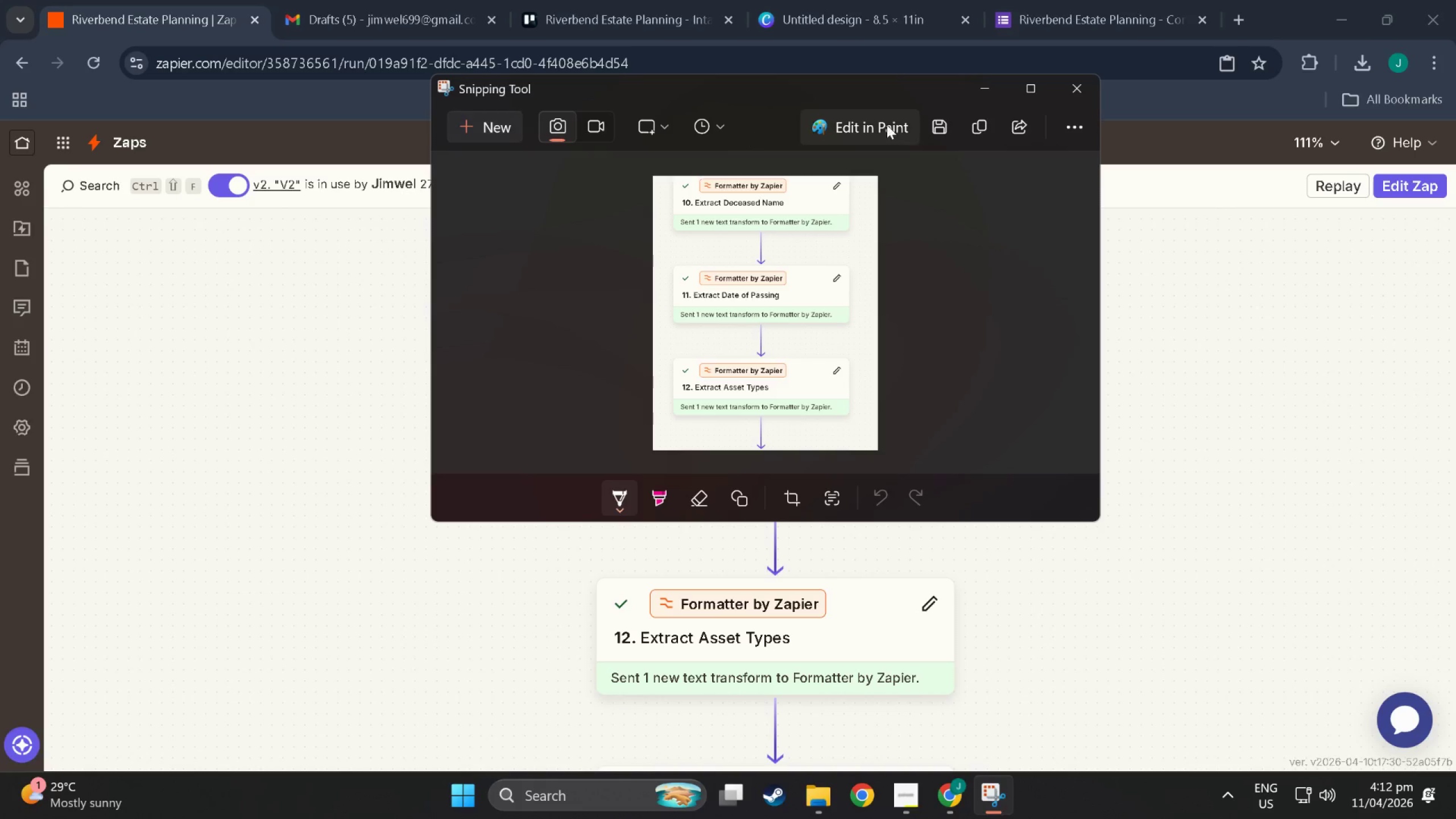 
left_click([942, 124])
 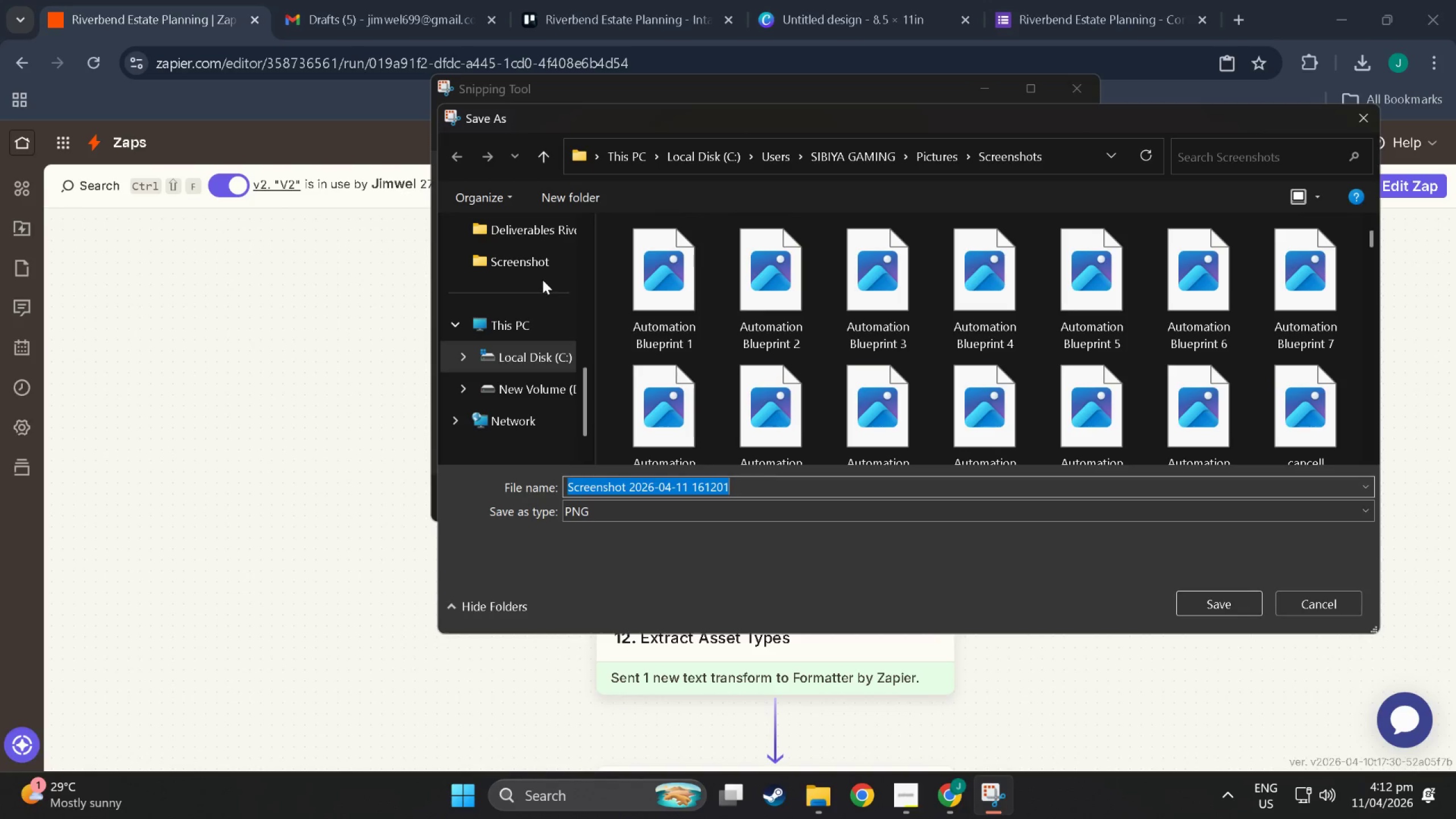 
scroll: coordinate [519, 276], scroll_direction: up, amount: 12.0
 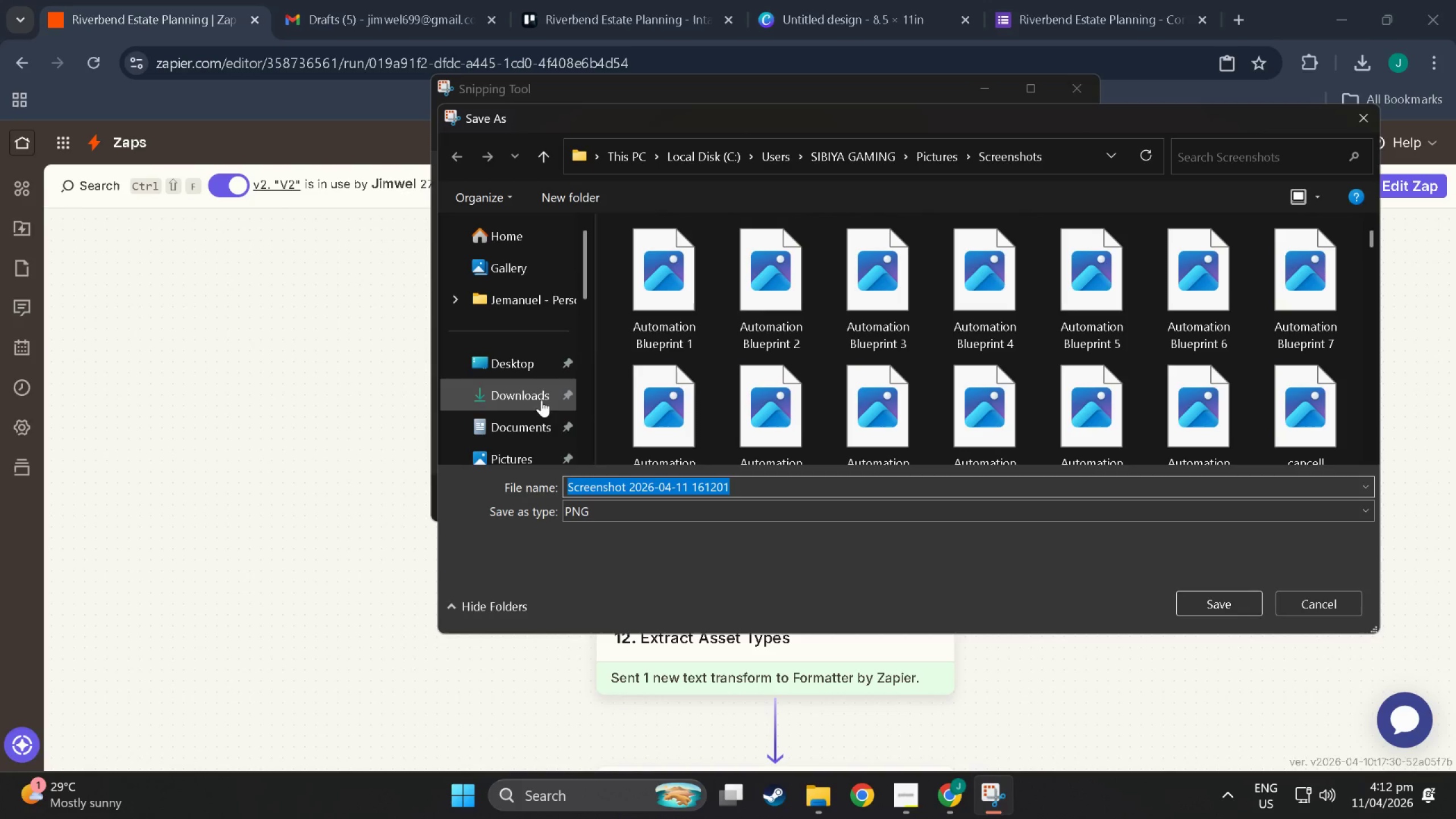 
left_click([540, 402])
 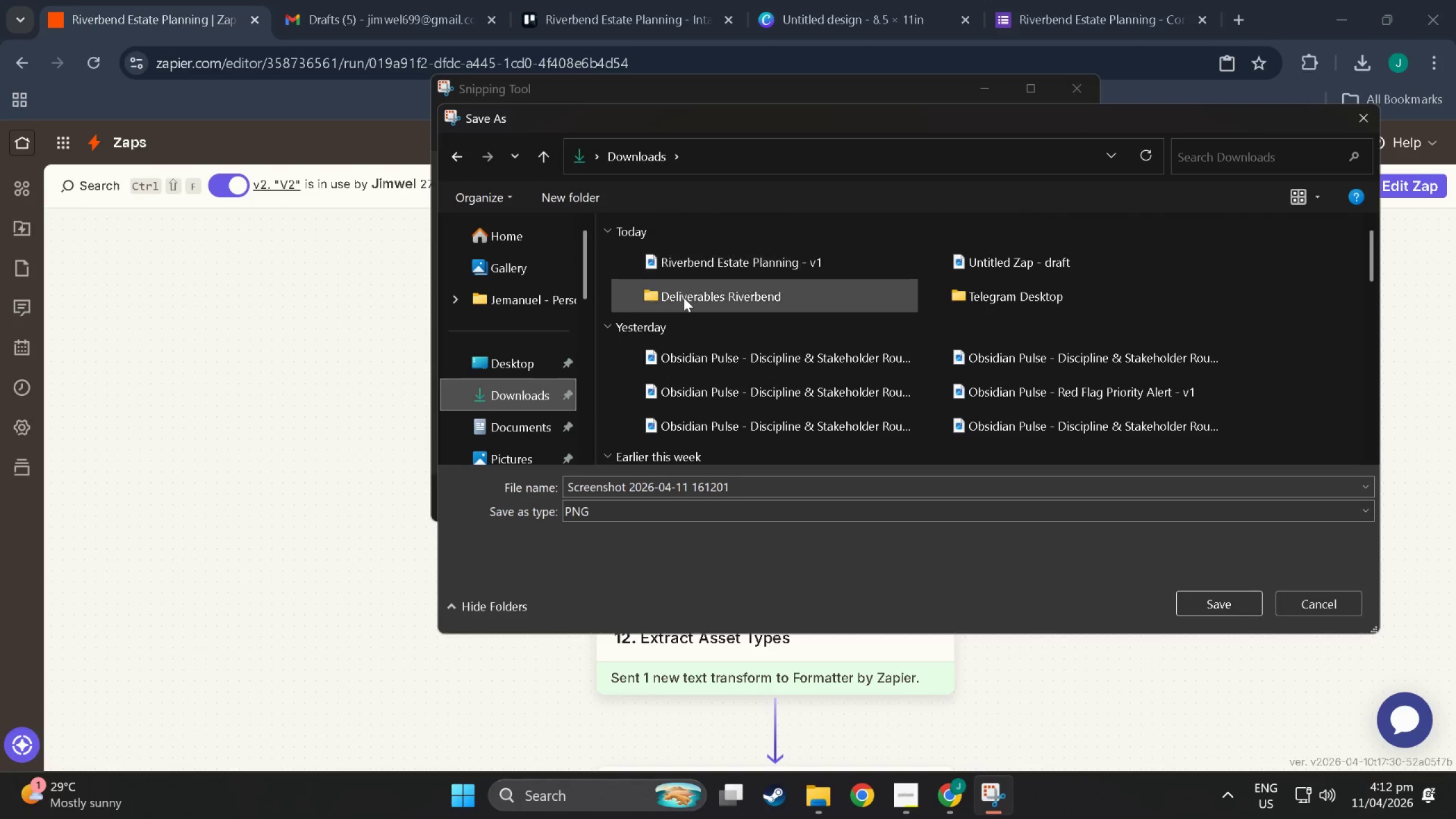 
double_click([684, 297])
 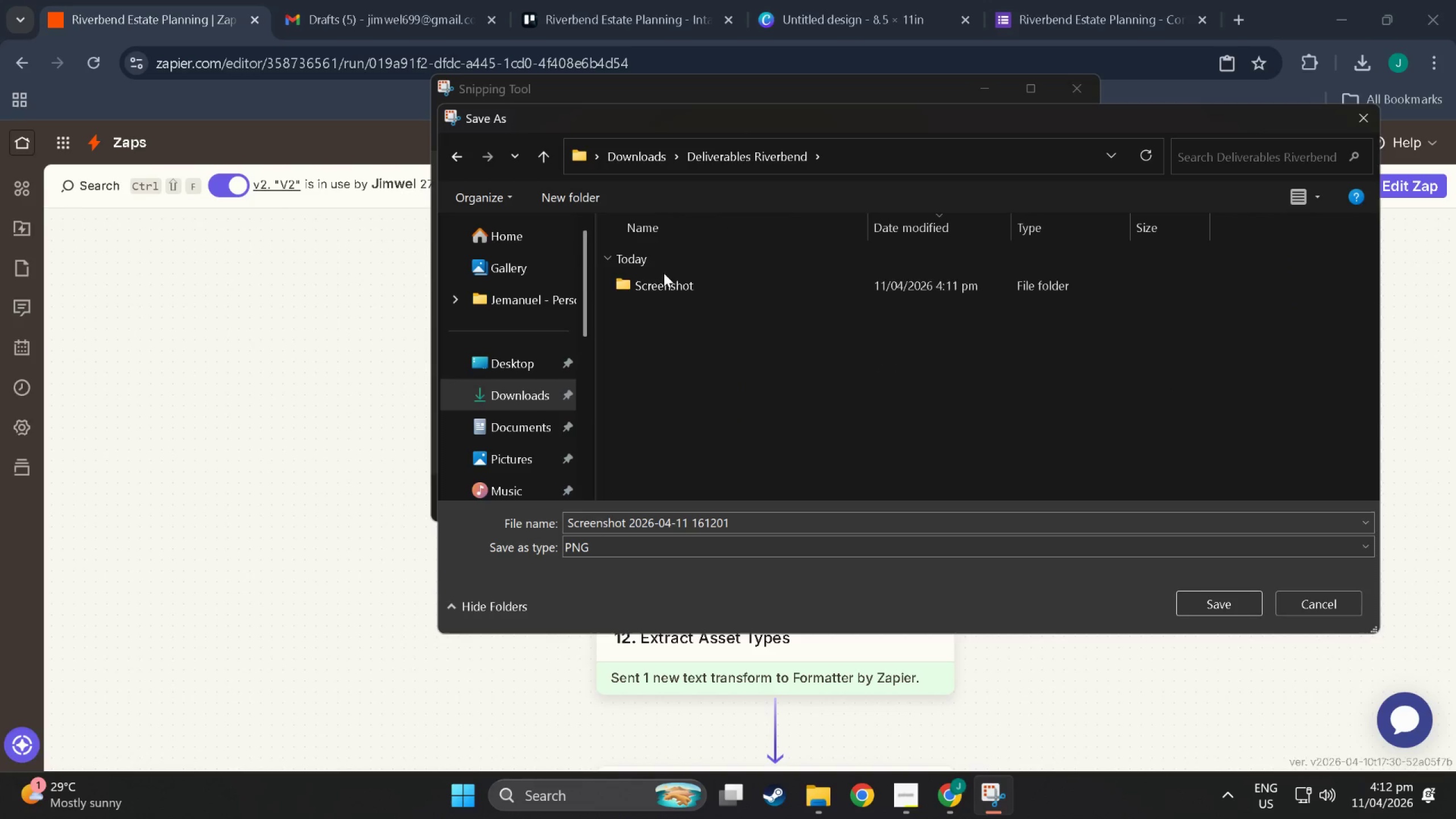 
double_click([667, 282])
 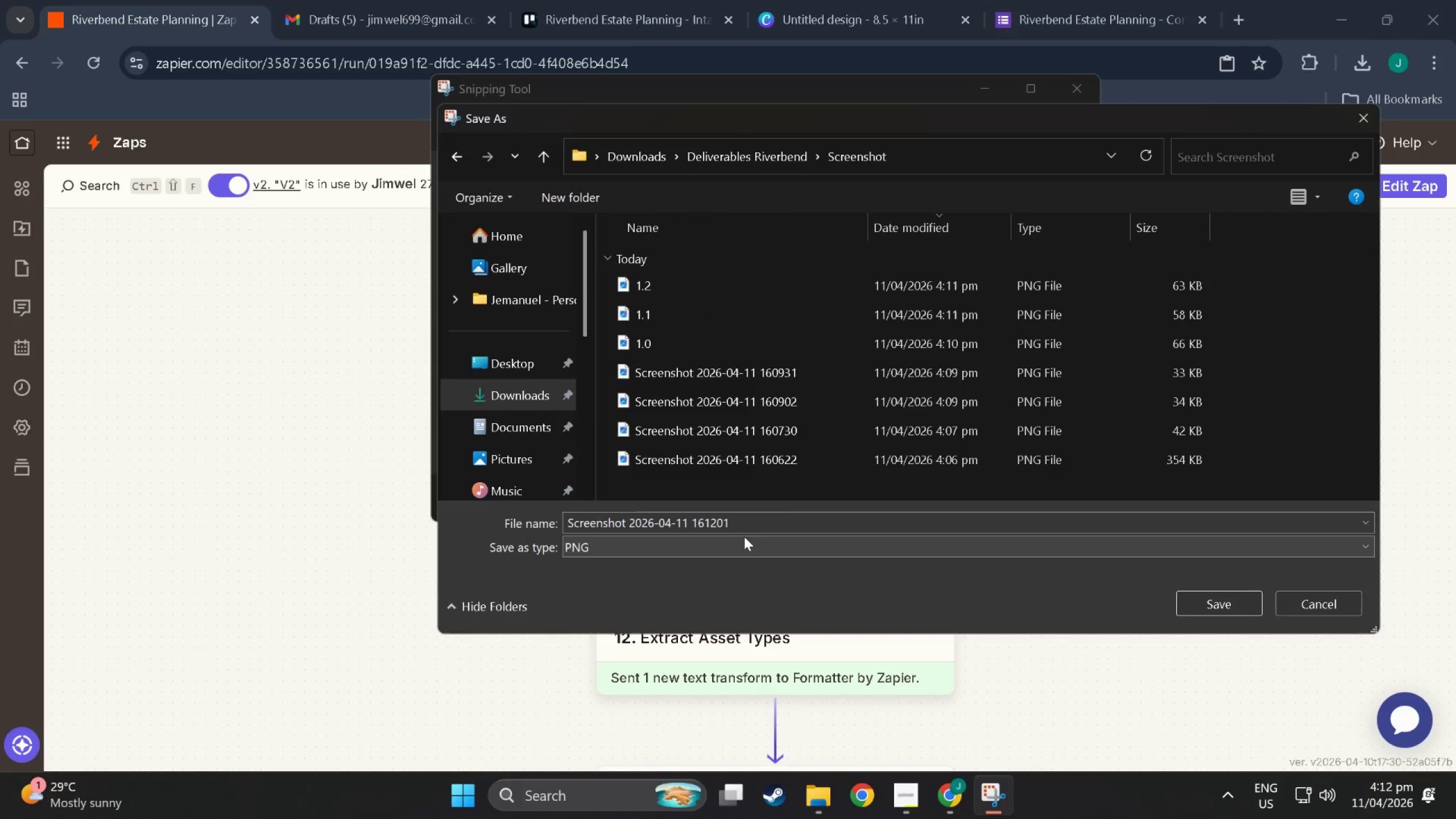 
left_click_drag(start_coordinate=[784, 524], to_coordinate=[526, 511])
 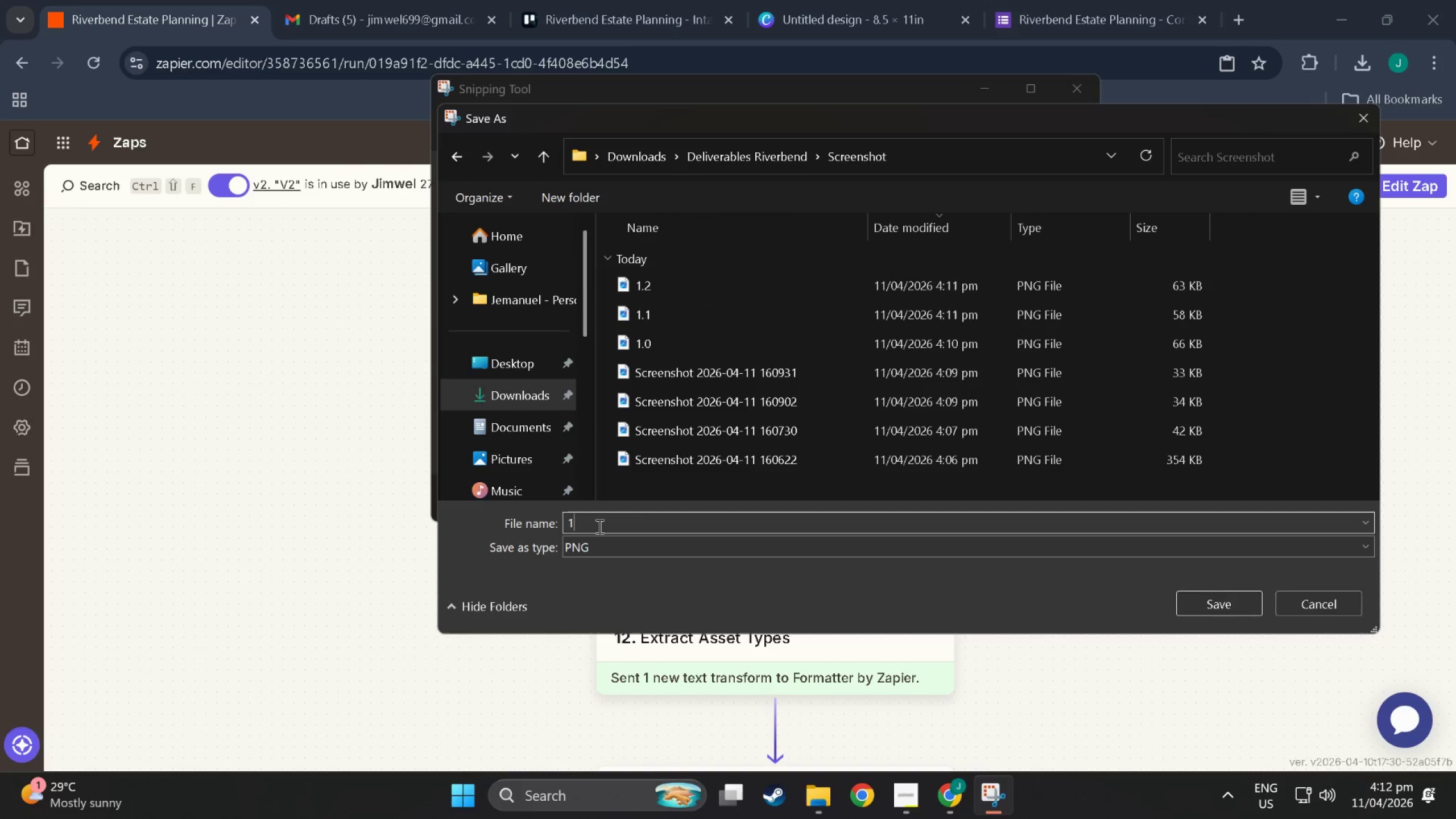 
key(1)
 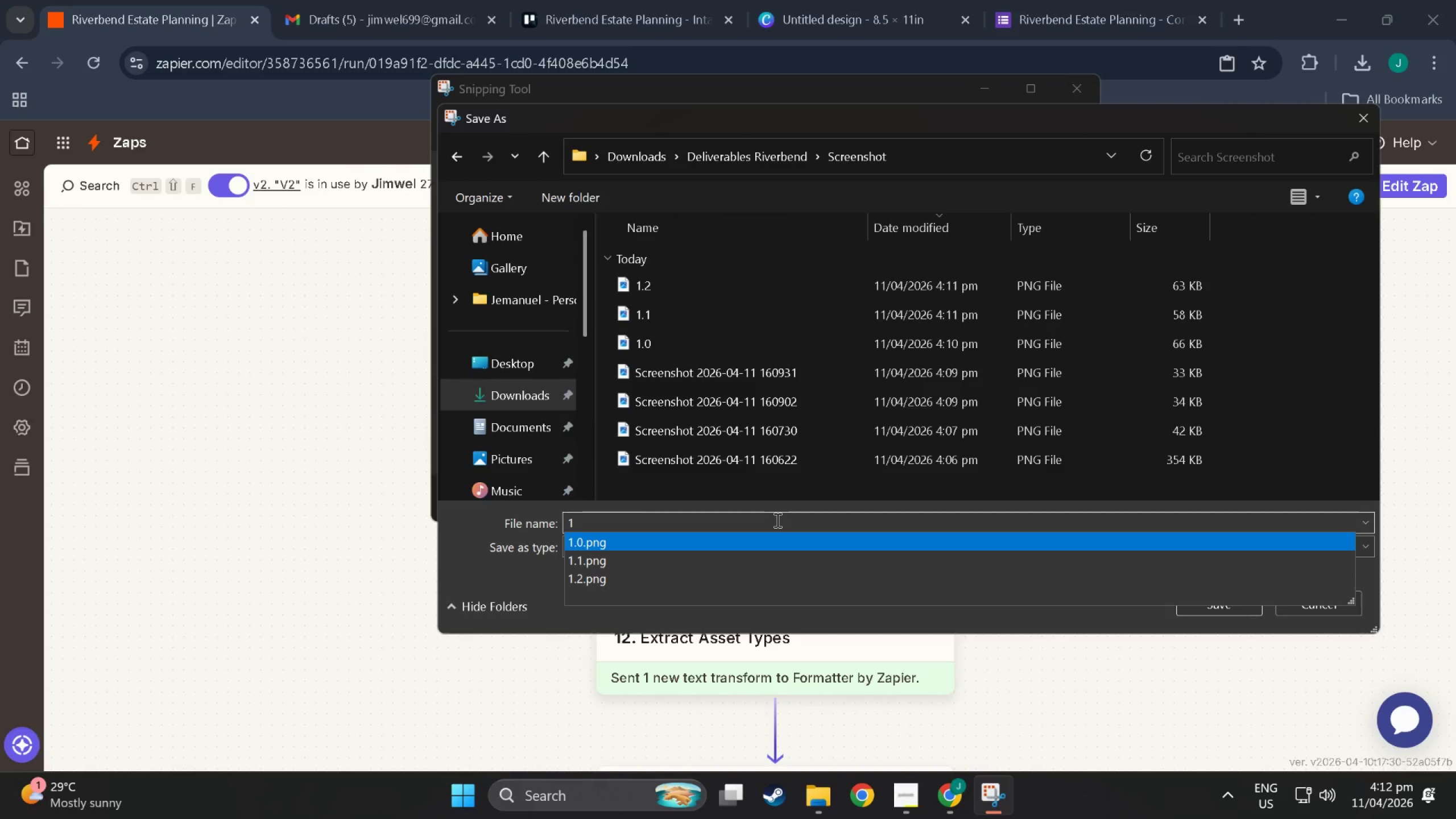 
key(Period)
 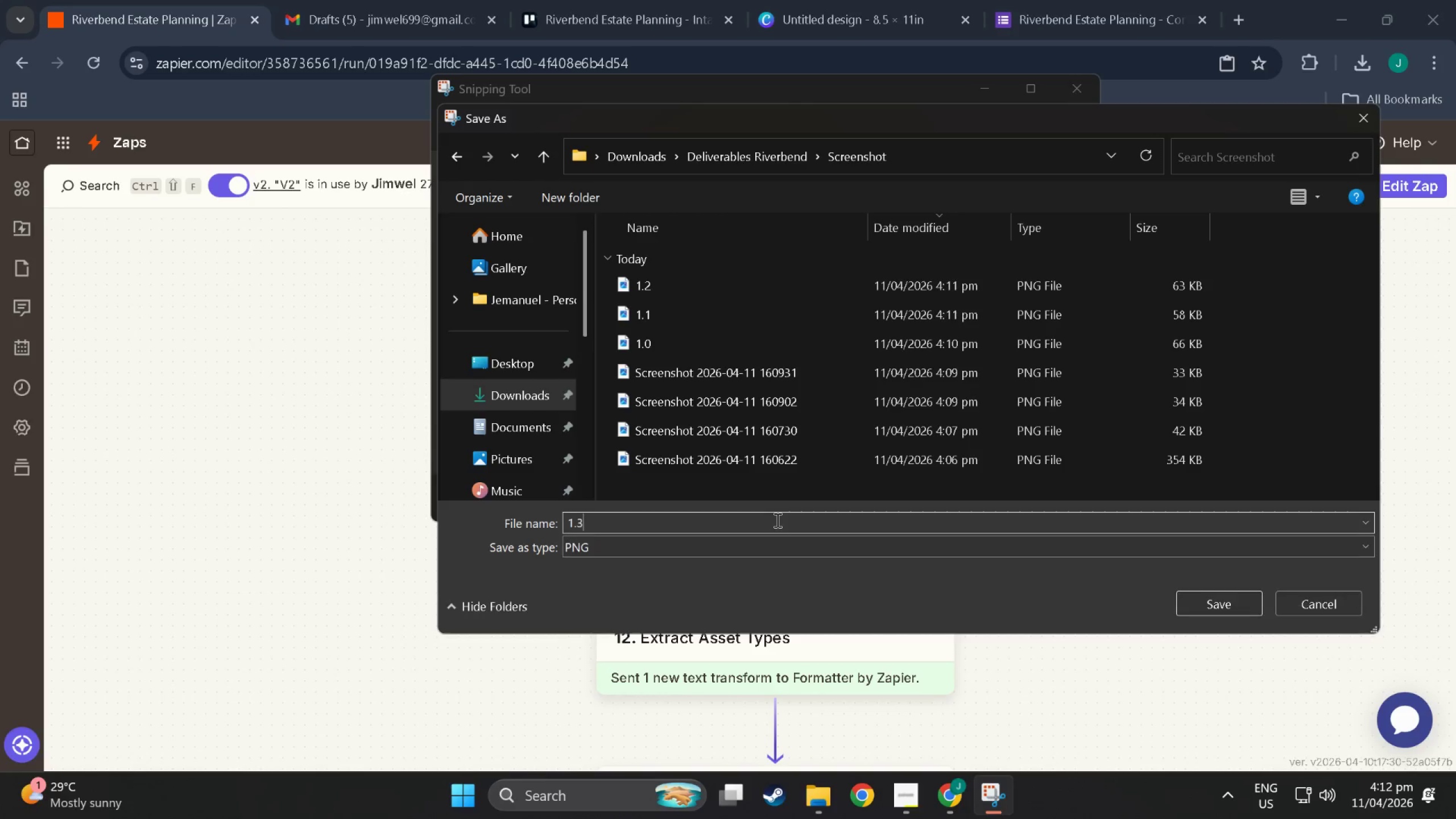 
key(3)
 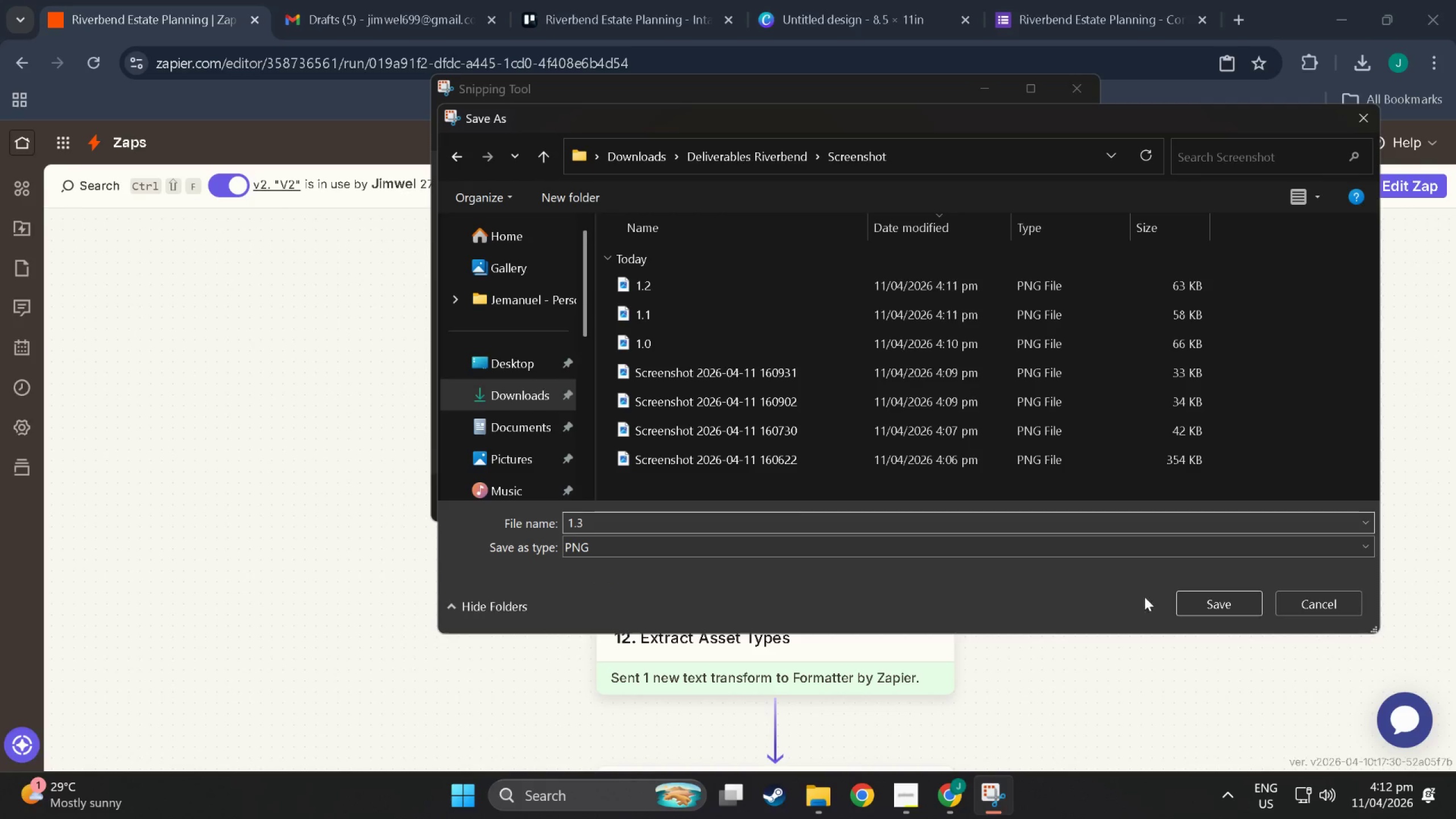 
left_click([1206, 612])
 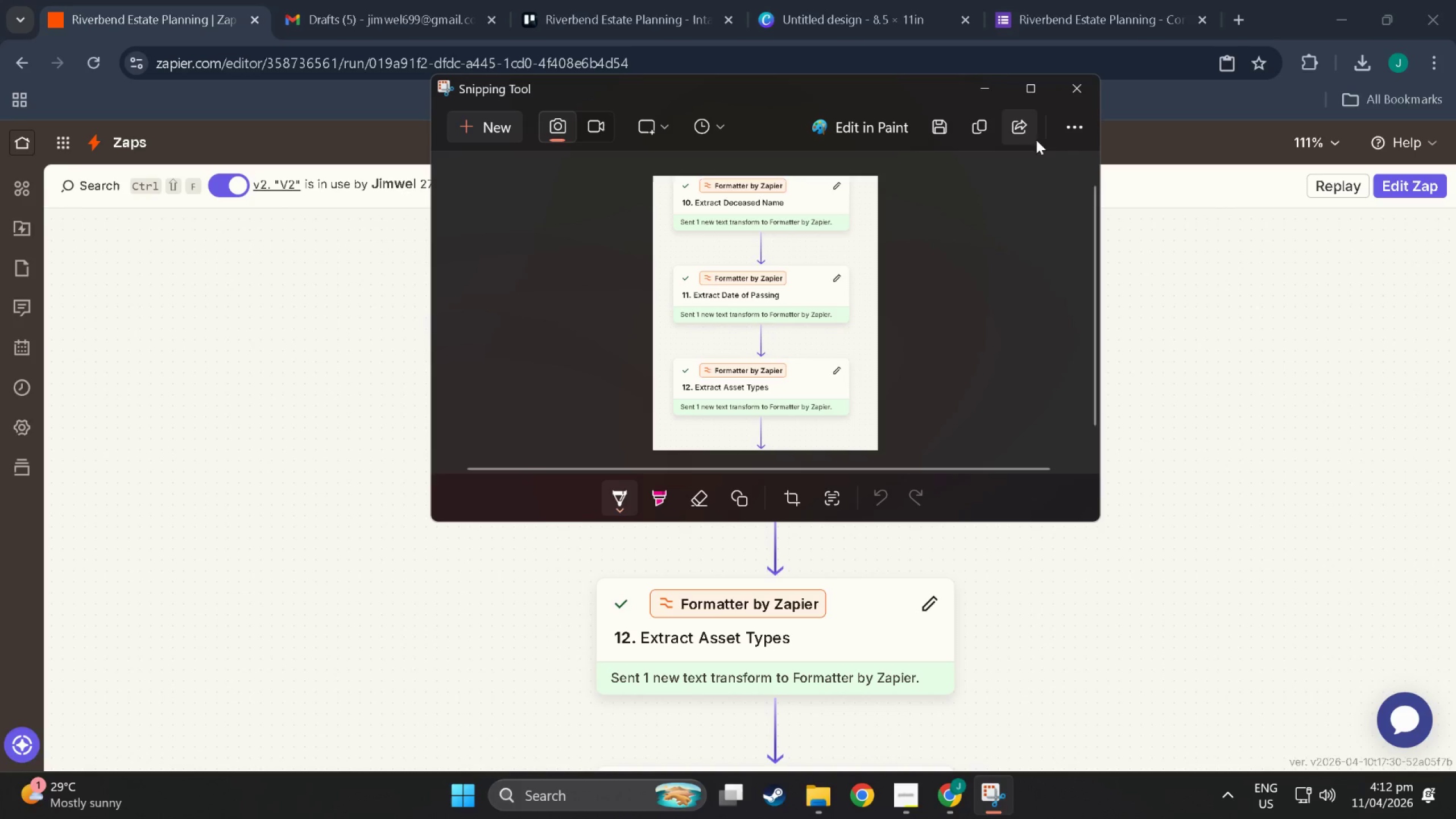 
left_click([983, 86])
 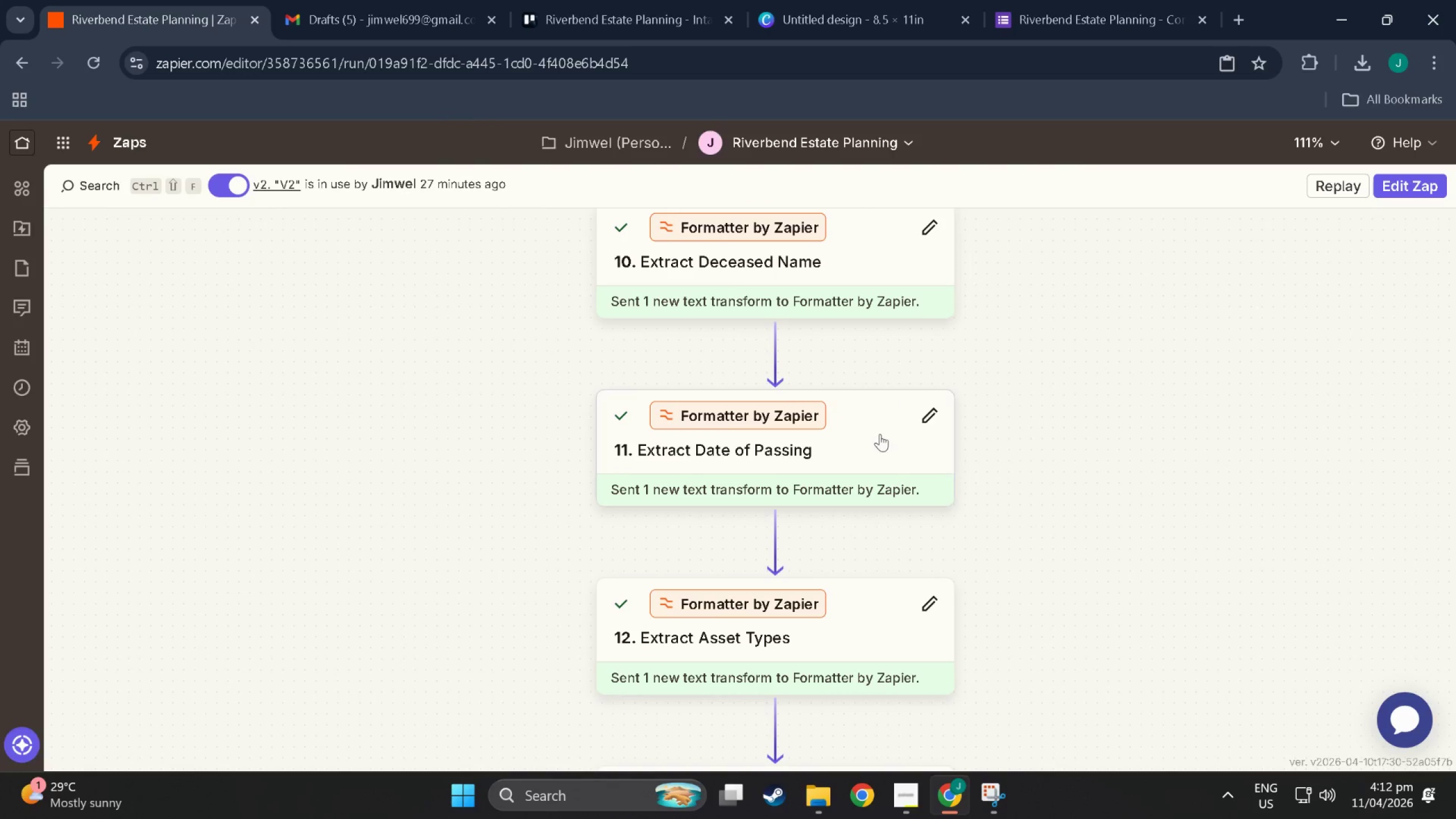 
scroll: coordinate [839, 508], scroll_direction: down, amount: 32.0
 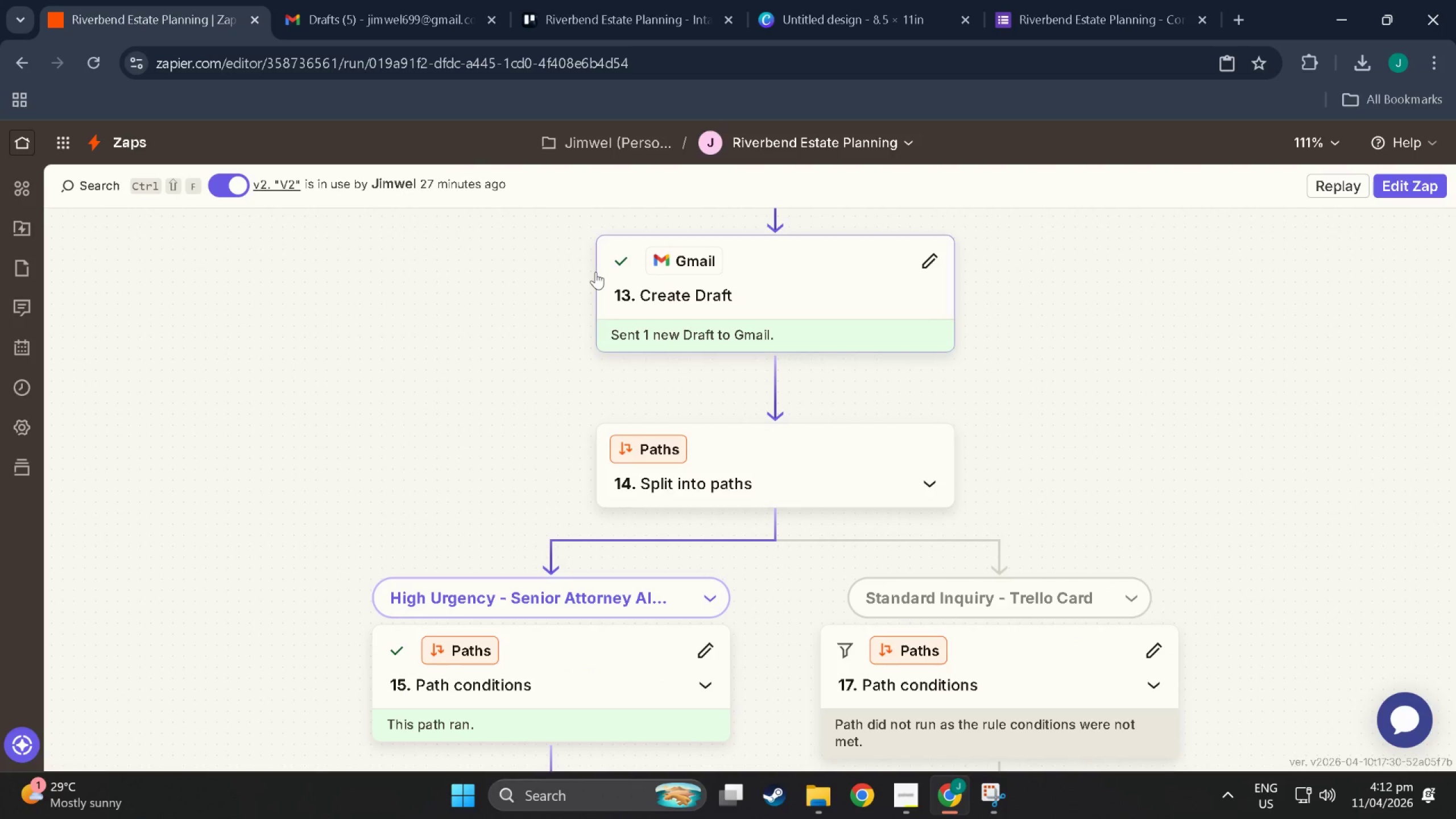 
key(Meta+S)
 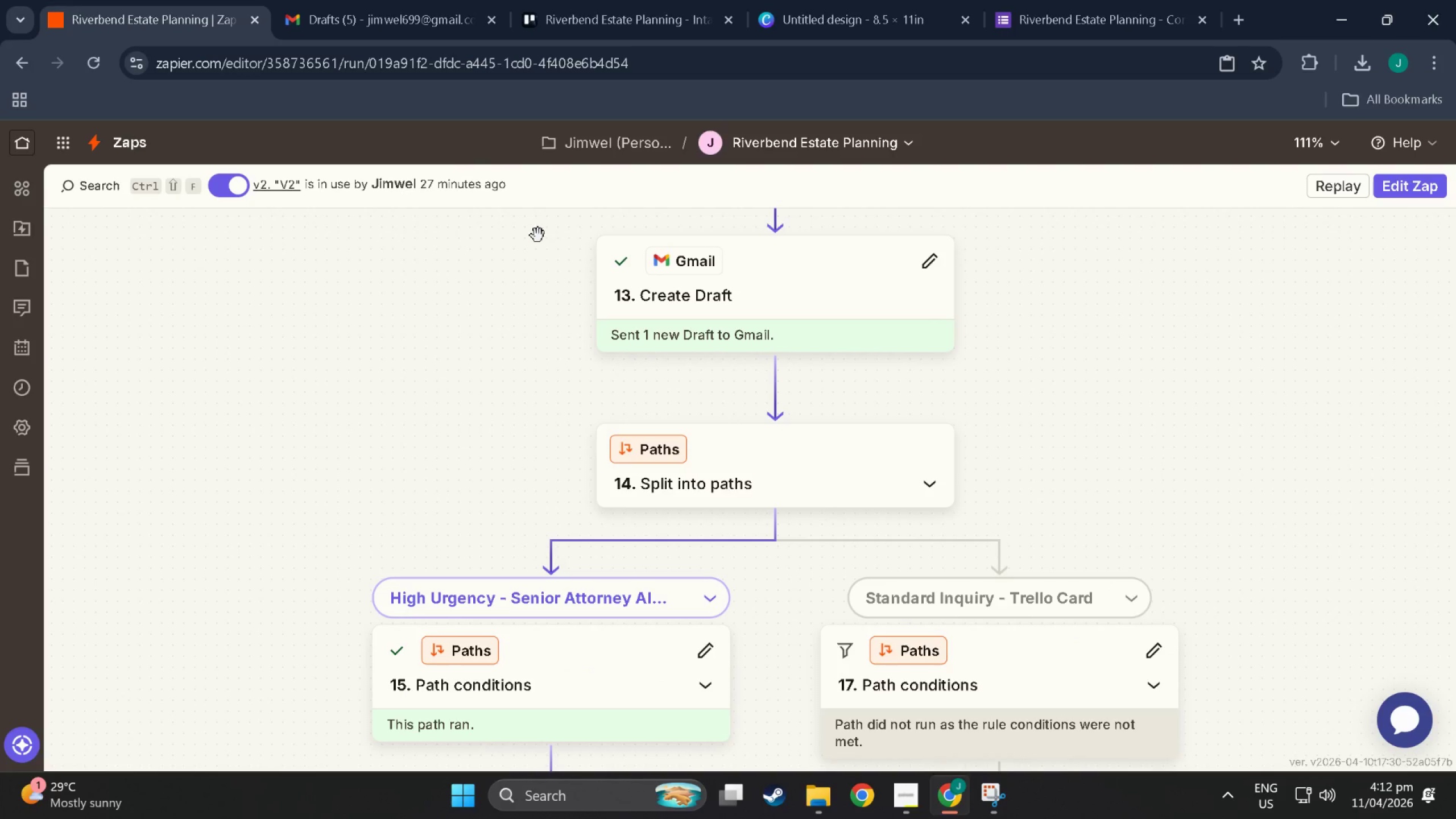 
key(Meta+Shift+ShiftLeft)
 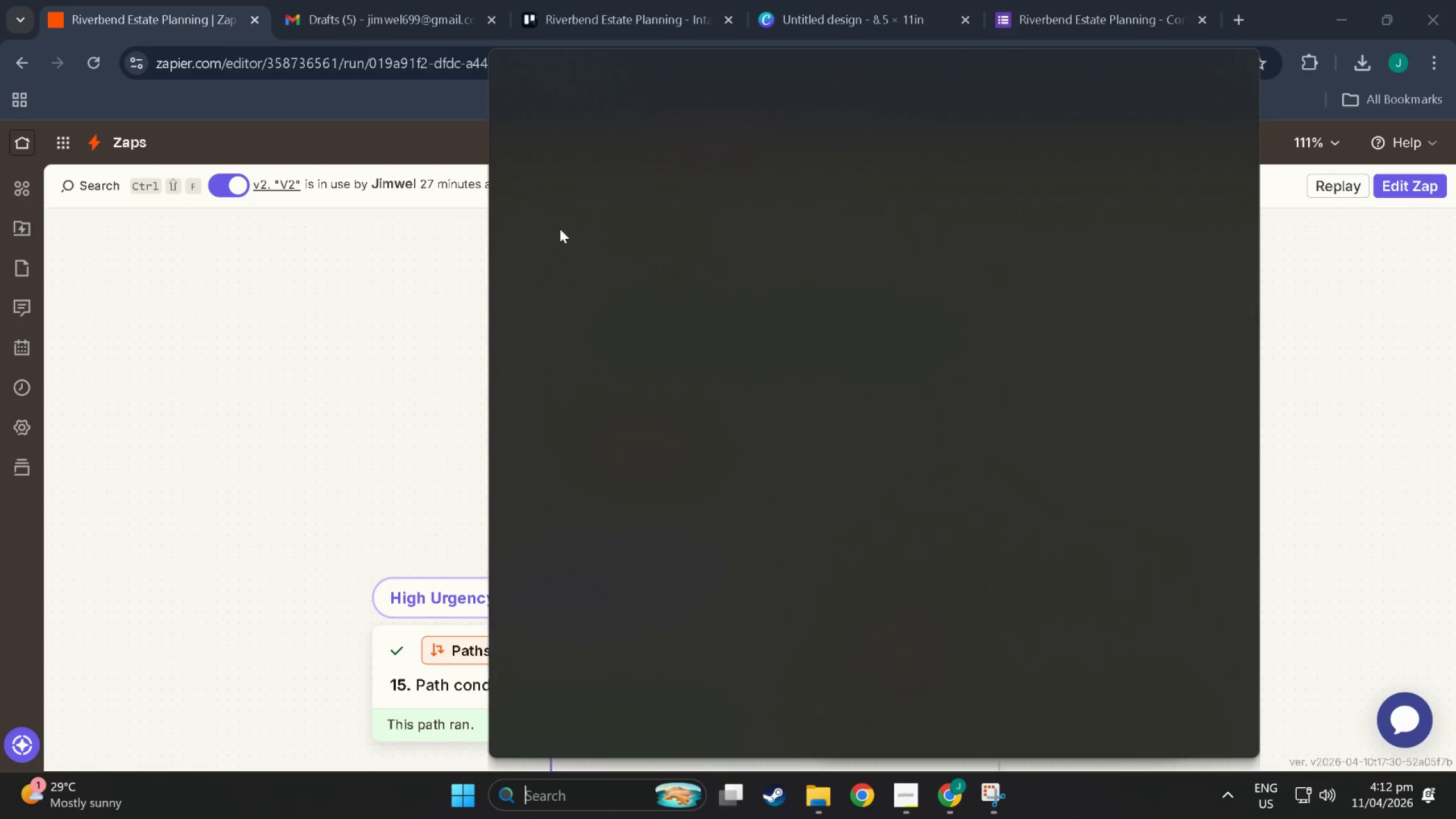 
left_click([359, 291])
 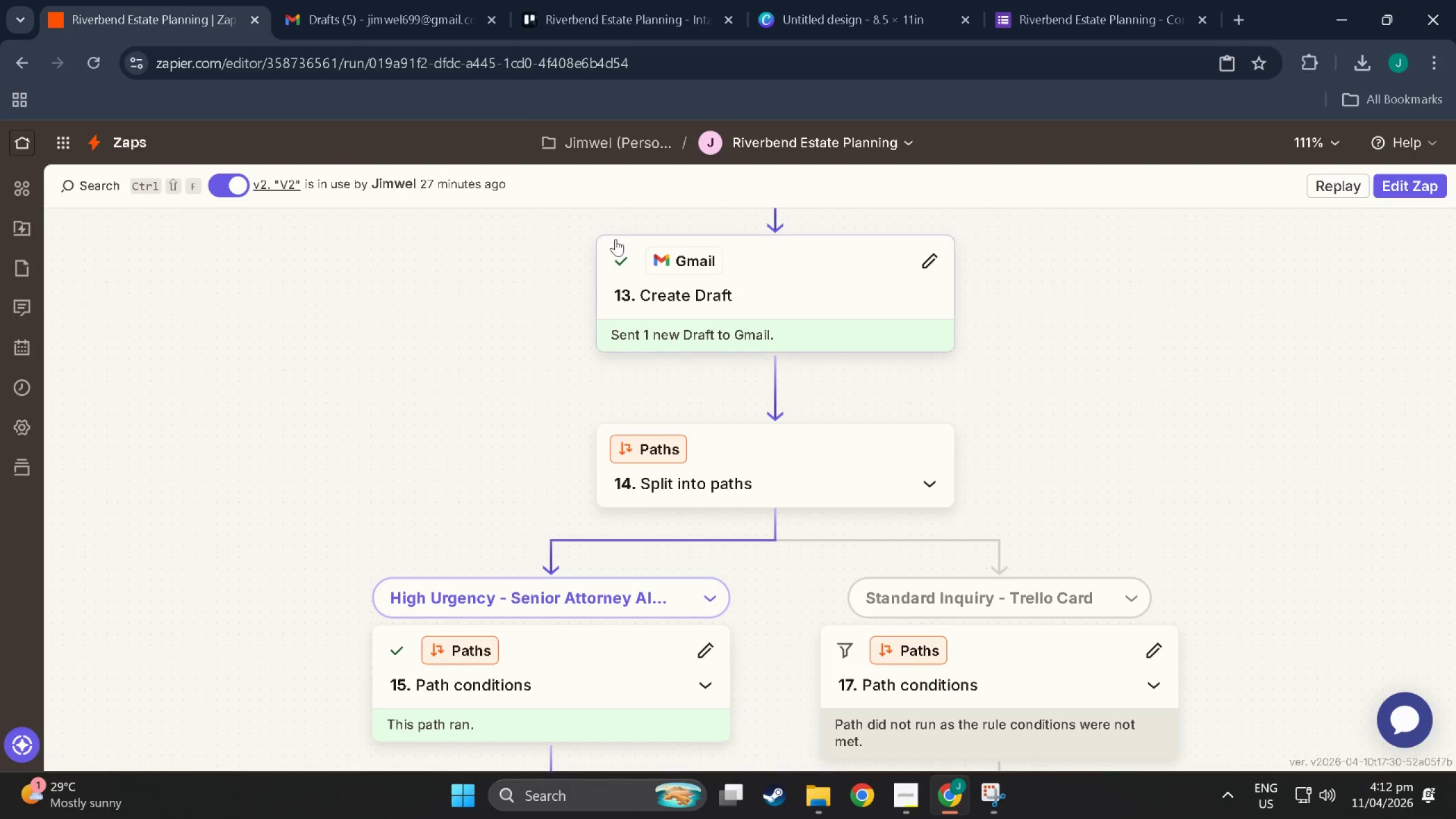 
hold_key(key=ControlLeft, duration=0.75)
scroll: coordinate [499, 367], scroll_direction: down, amount: 10.0
 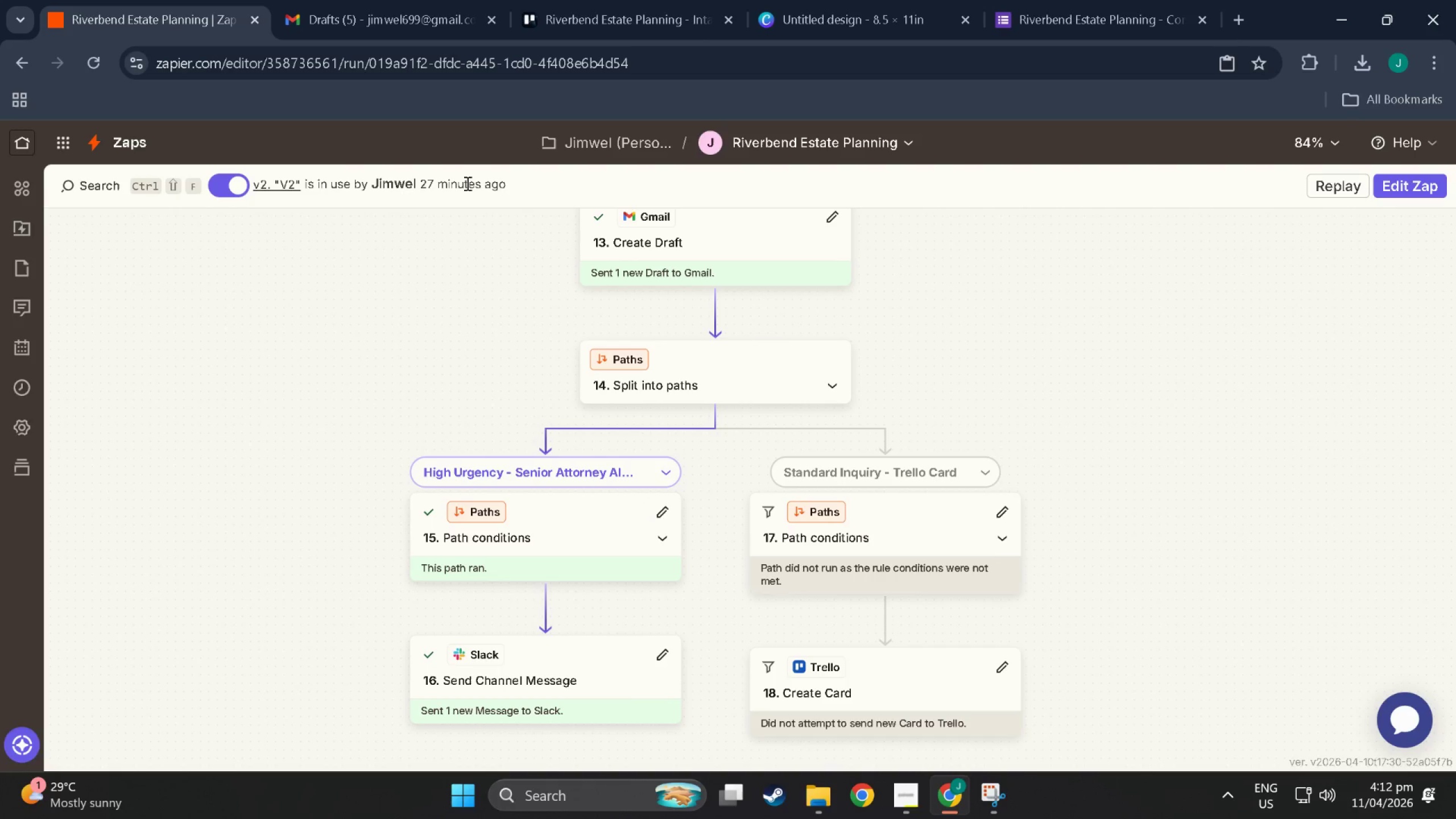 
key(Meta+MetaLeft)
 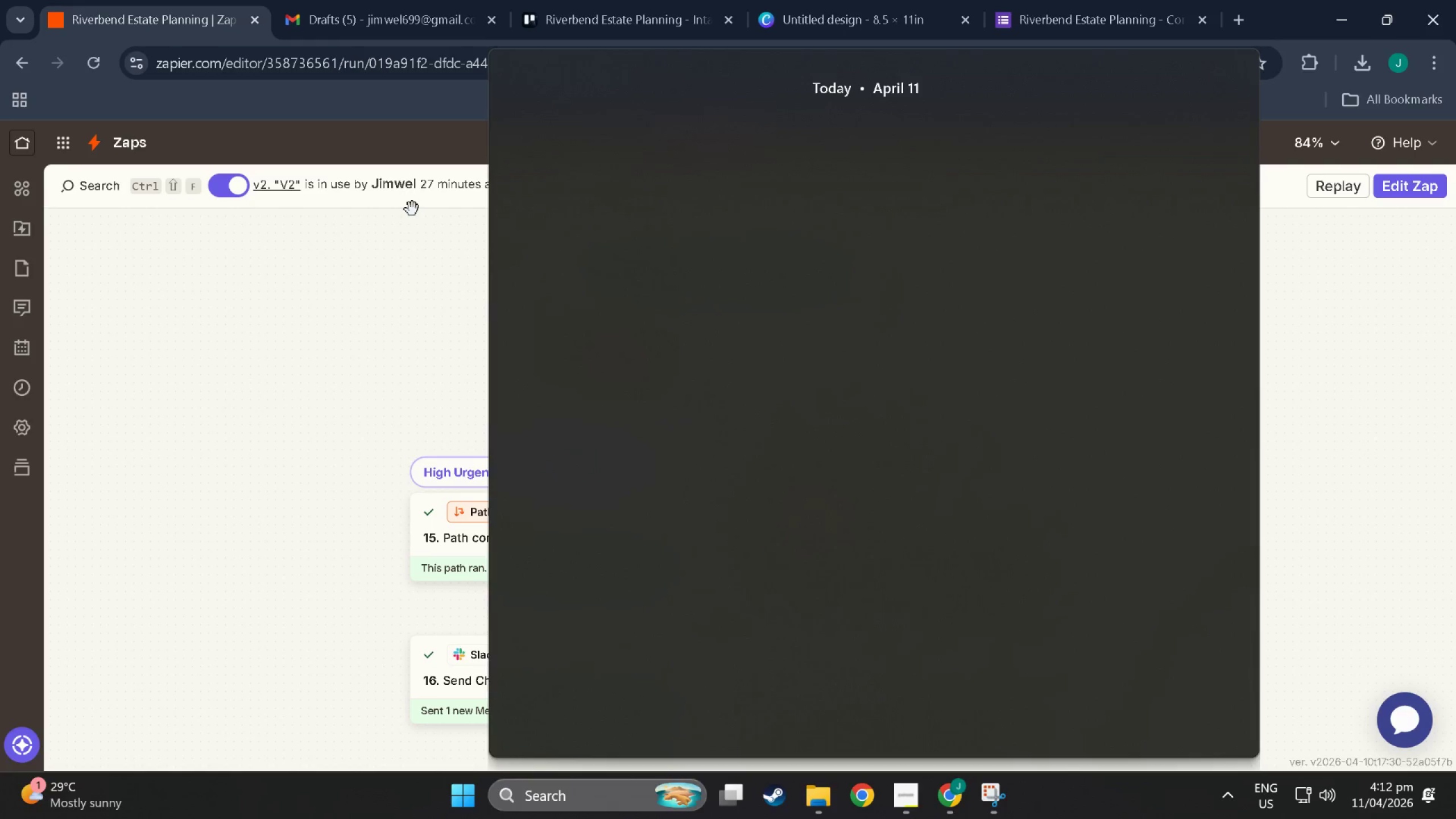 
key(Meta+S)
 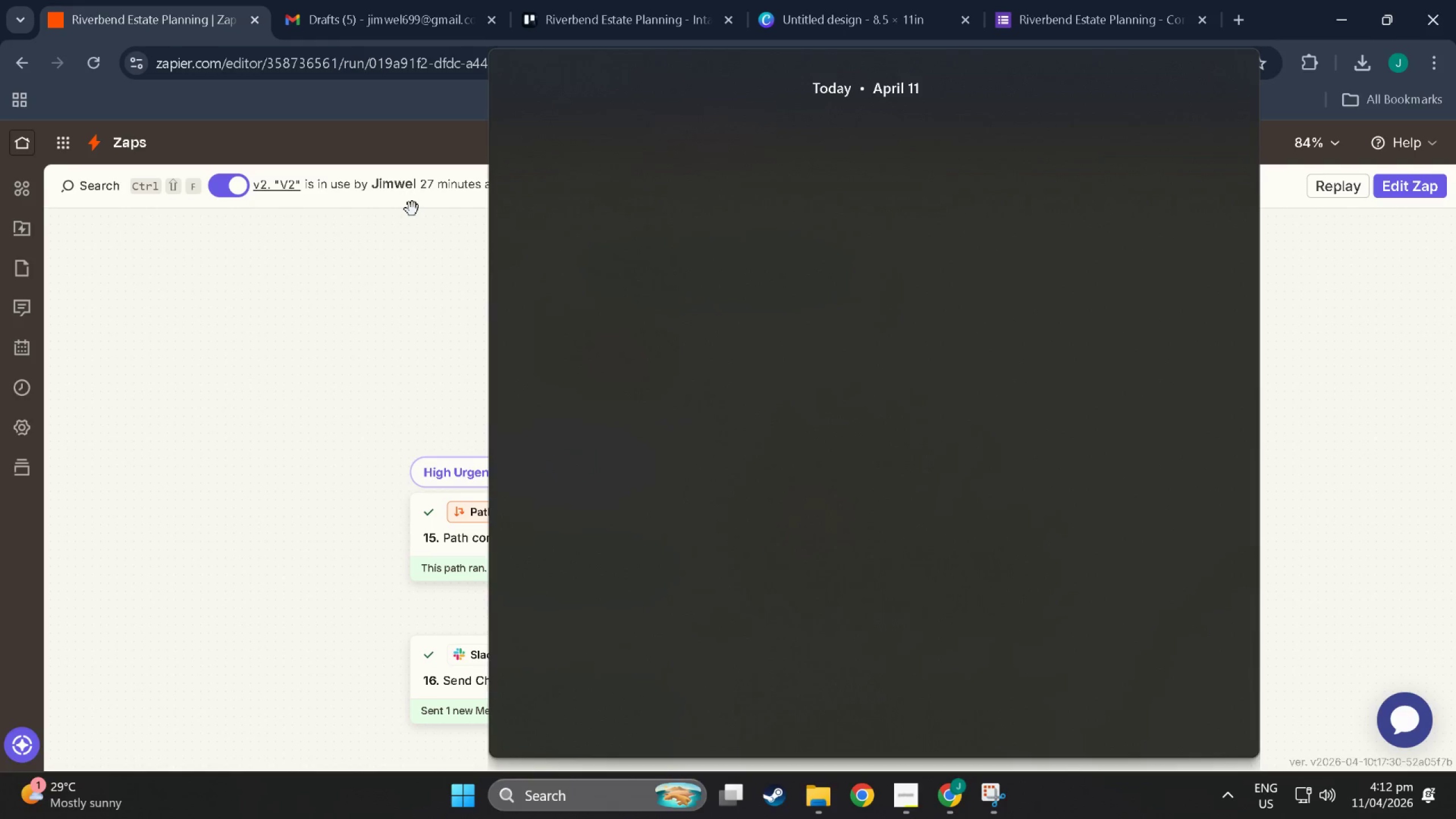 
key(Meta+Shift+ShiftLeft)
 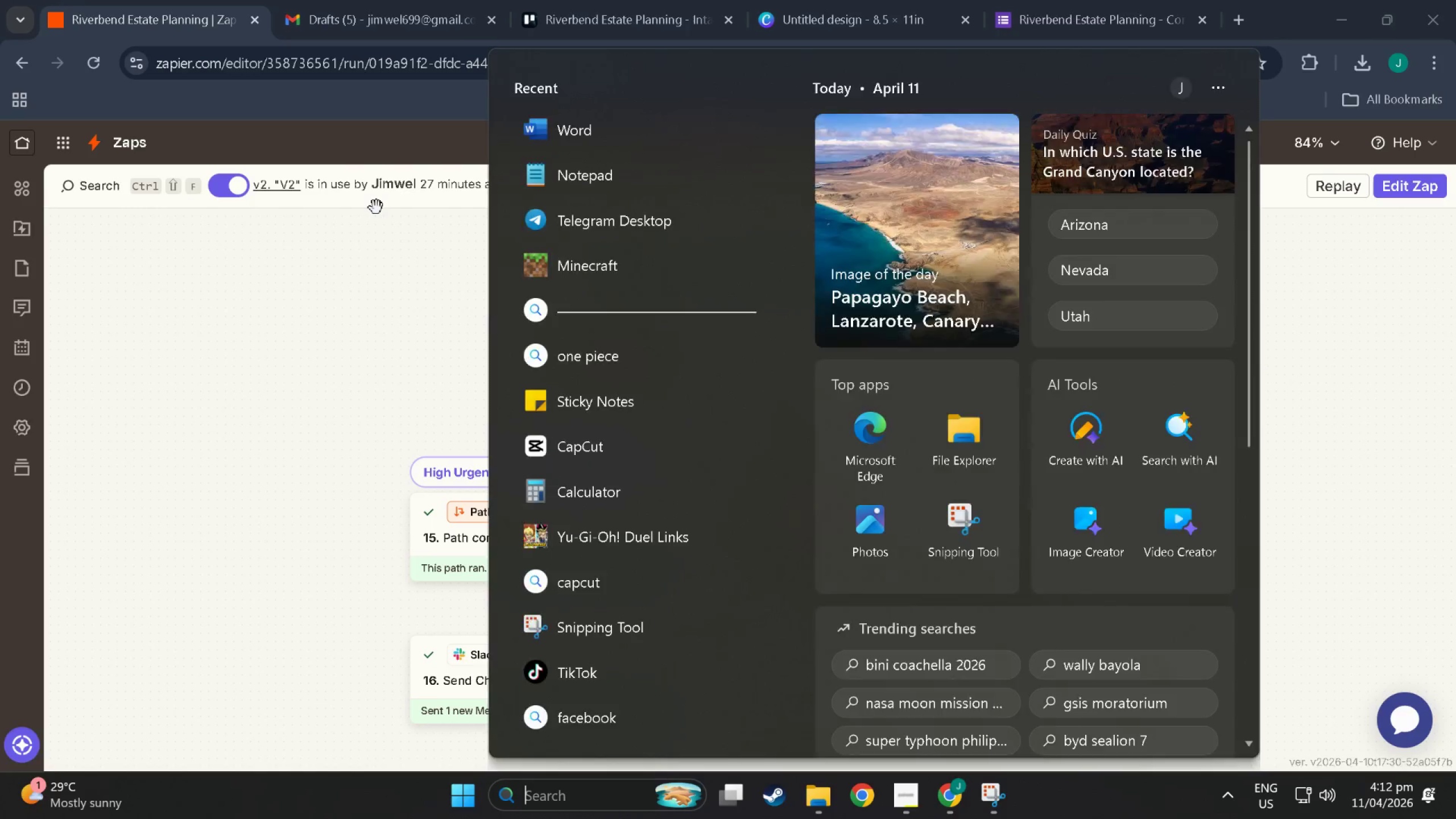 
left_click([377, 208])
 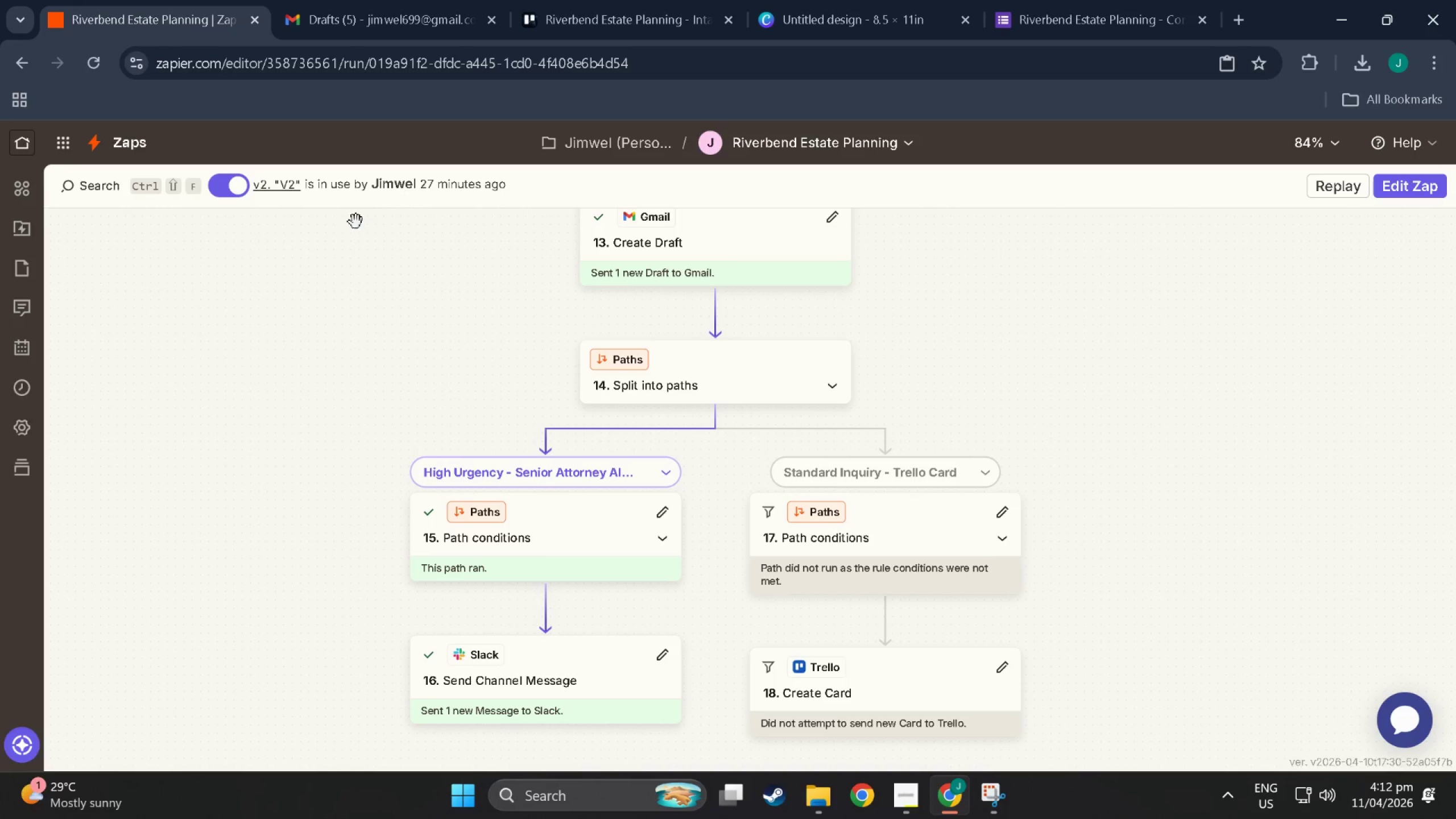 
key(Meta+Shift+S)
 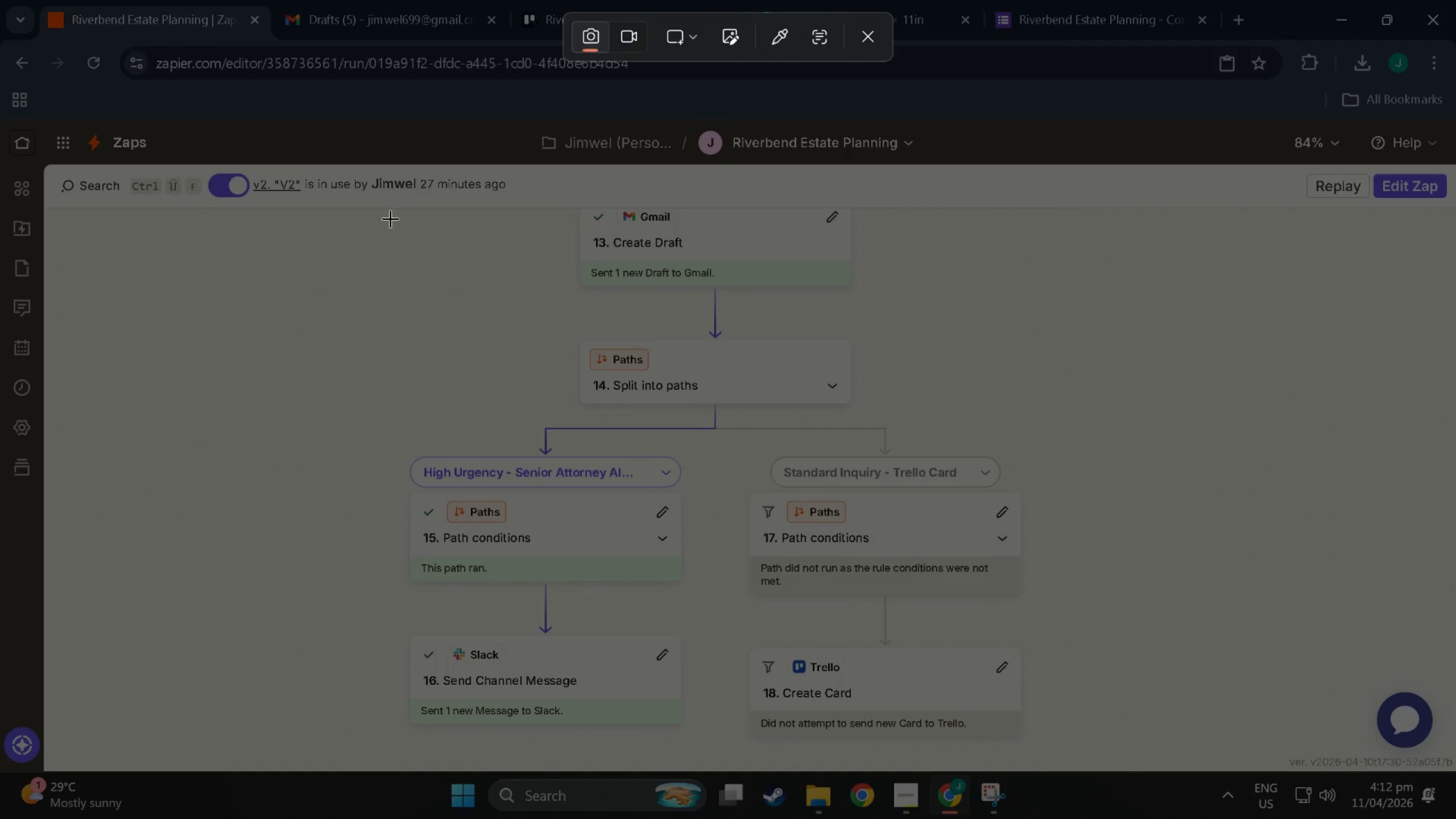 
left_click_drag(start_coordinate=[382, 217], to_coordinate=[327, 222])
 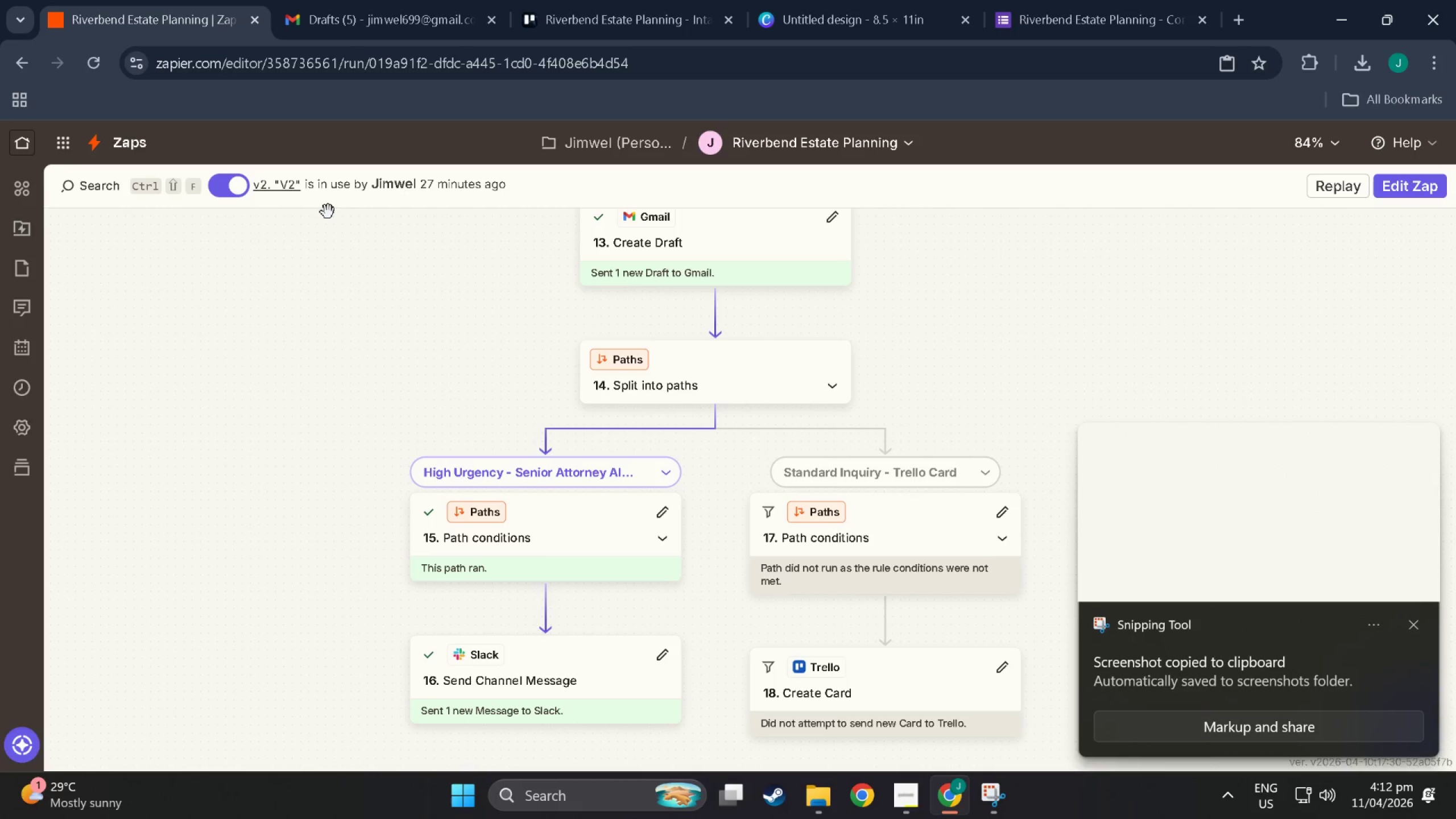 
key(Shift+ShiftLeft)
 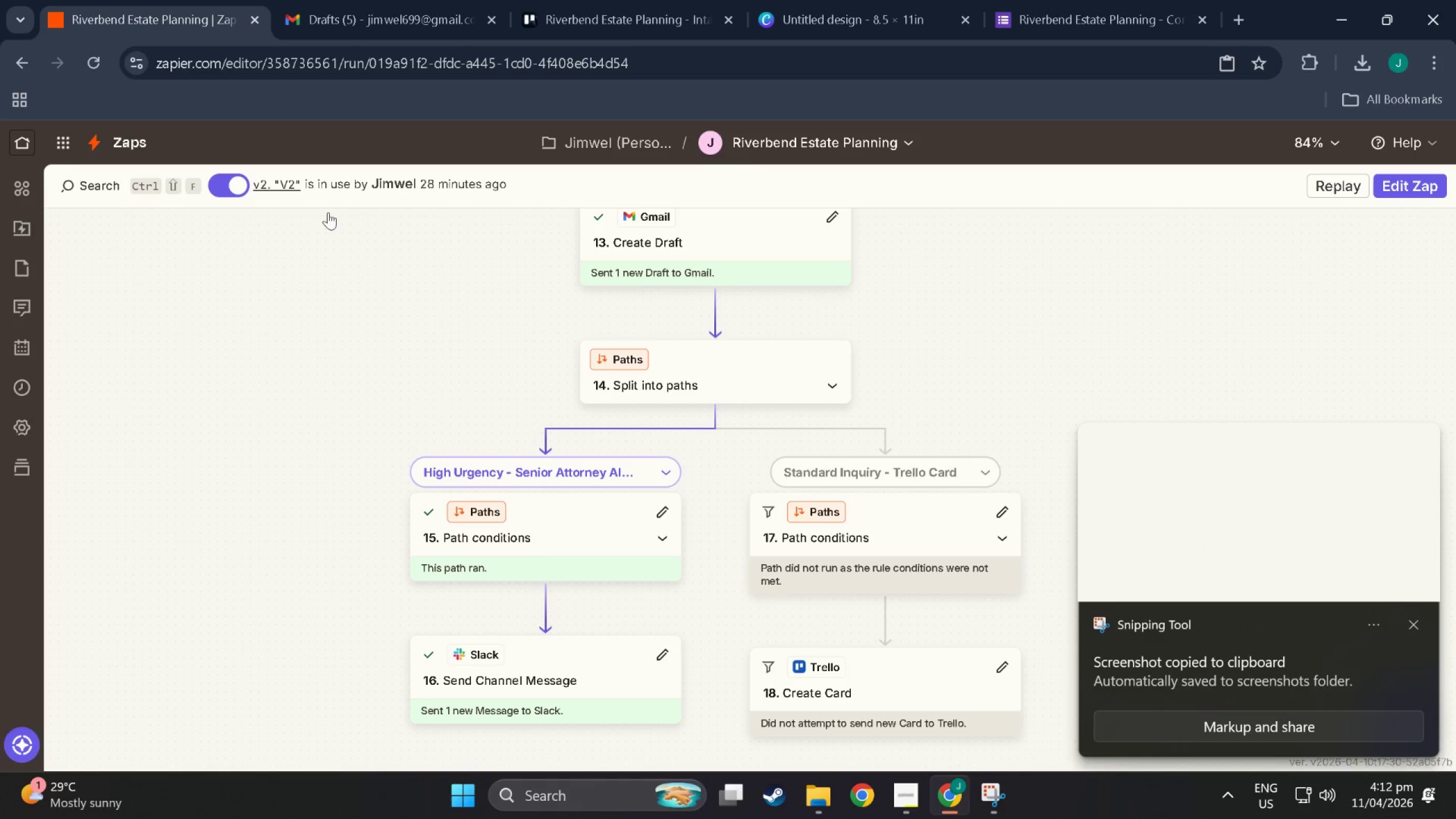 
key(Meta+Shift+MetaLeft)
 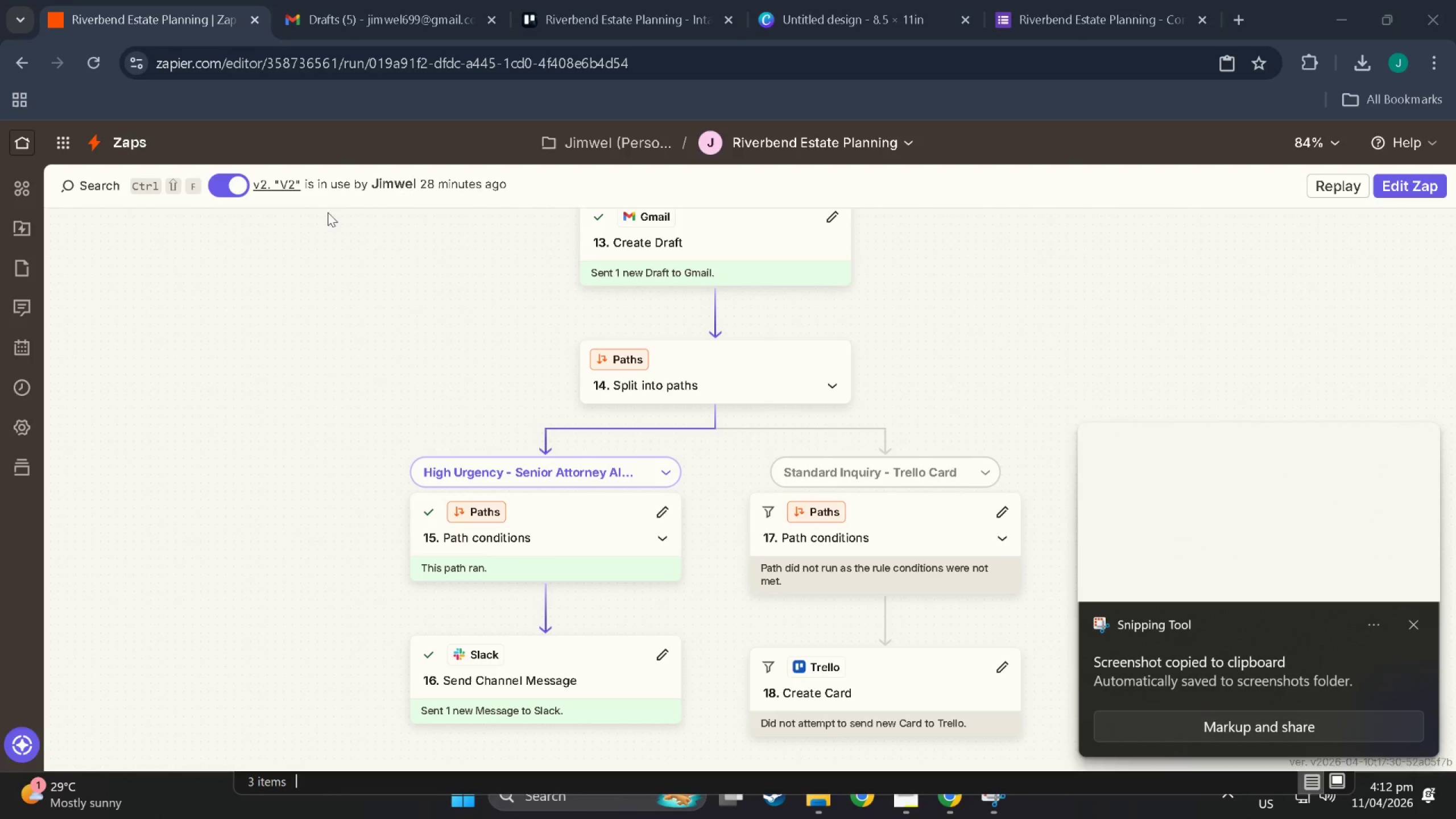 
key(Meta+Shift+S)
 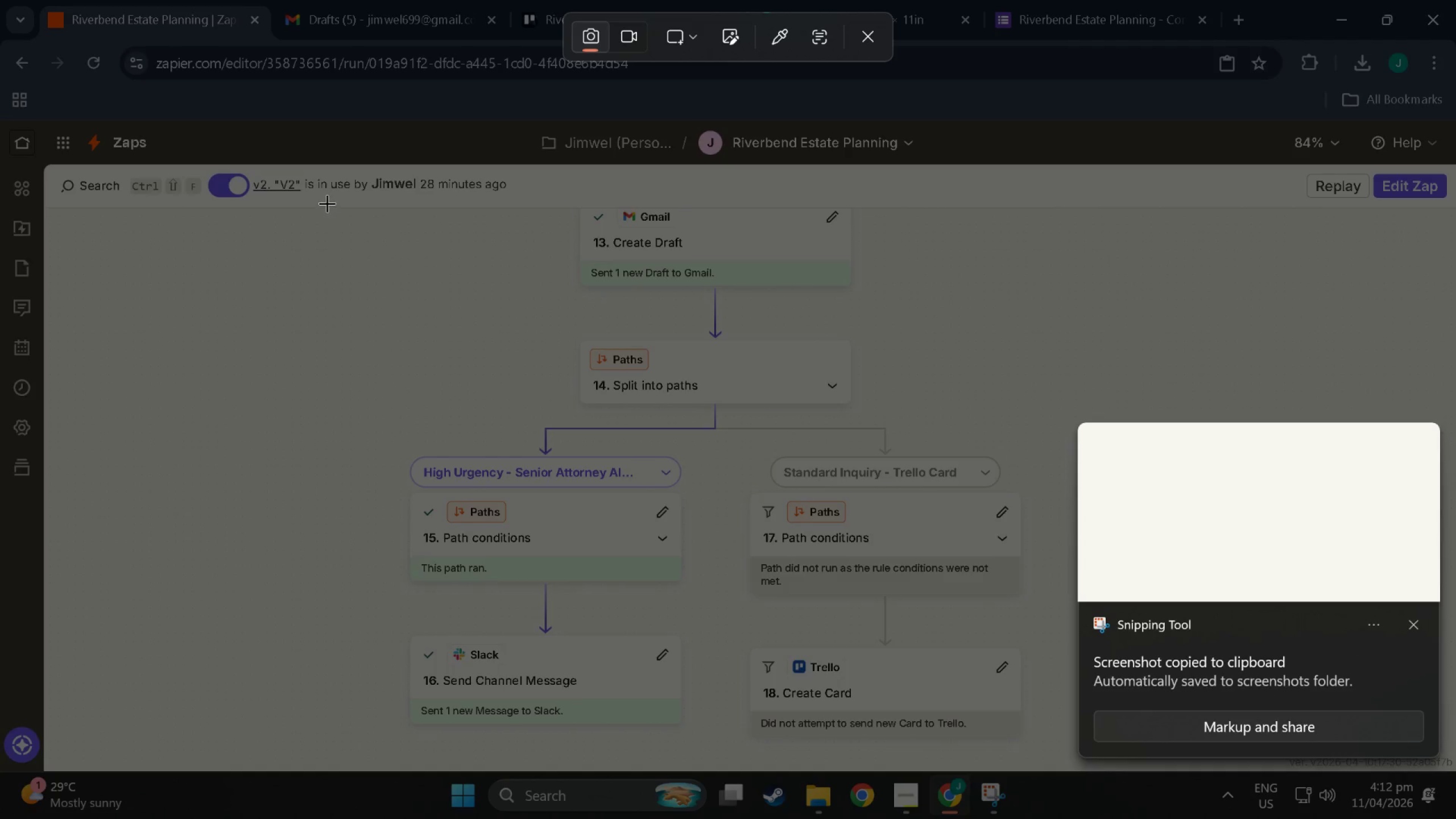 
left_click_drag(start_coordinate=[327, 201], to_coordinate=[1053, 757])
 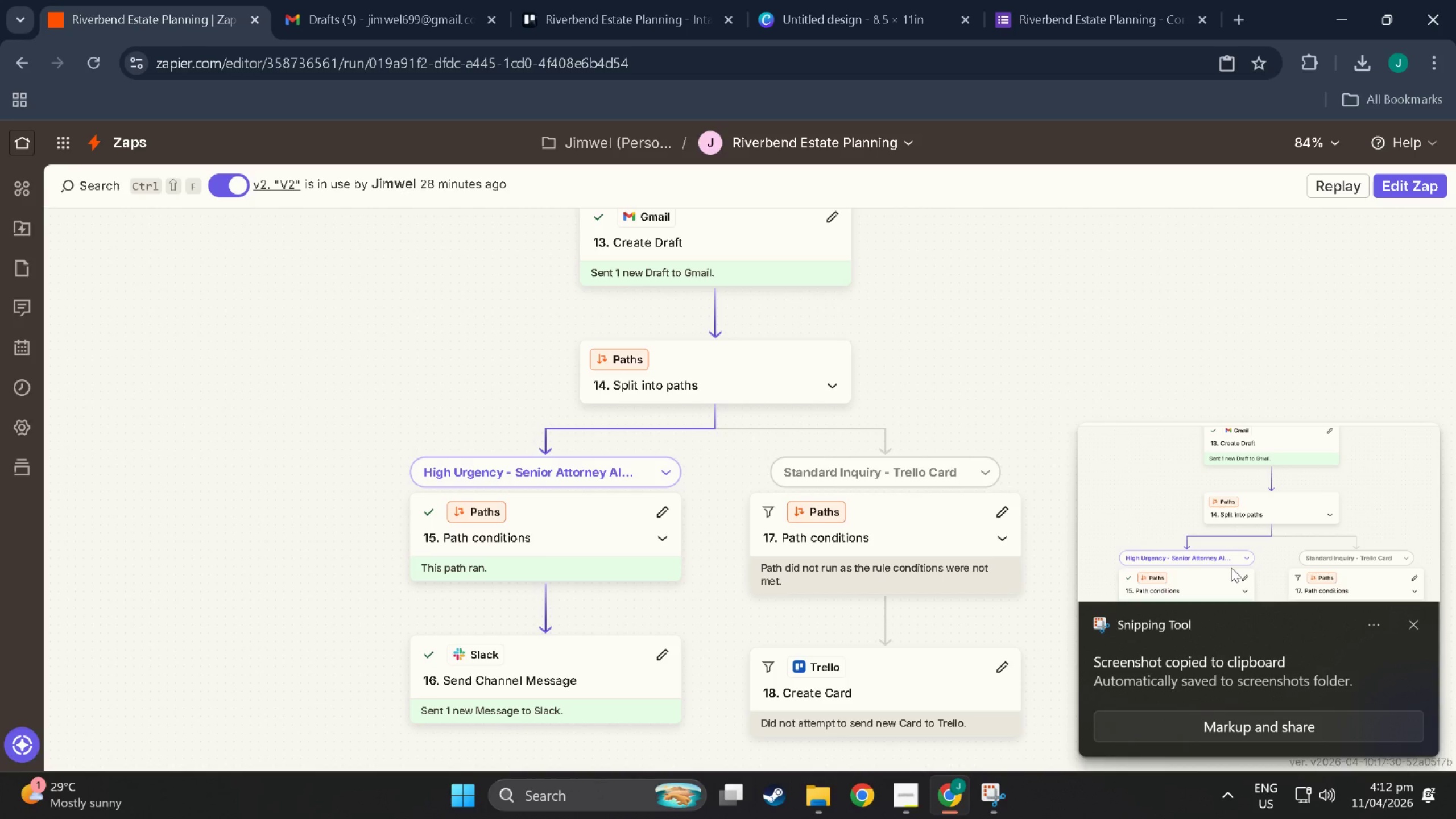 
left_click([1231, 568])
 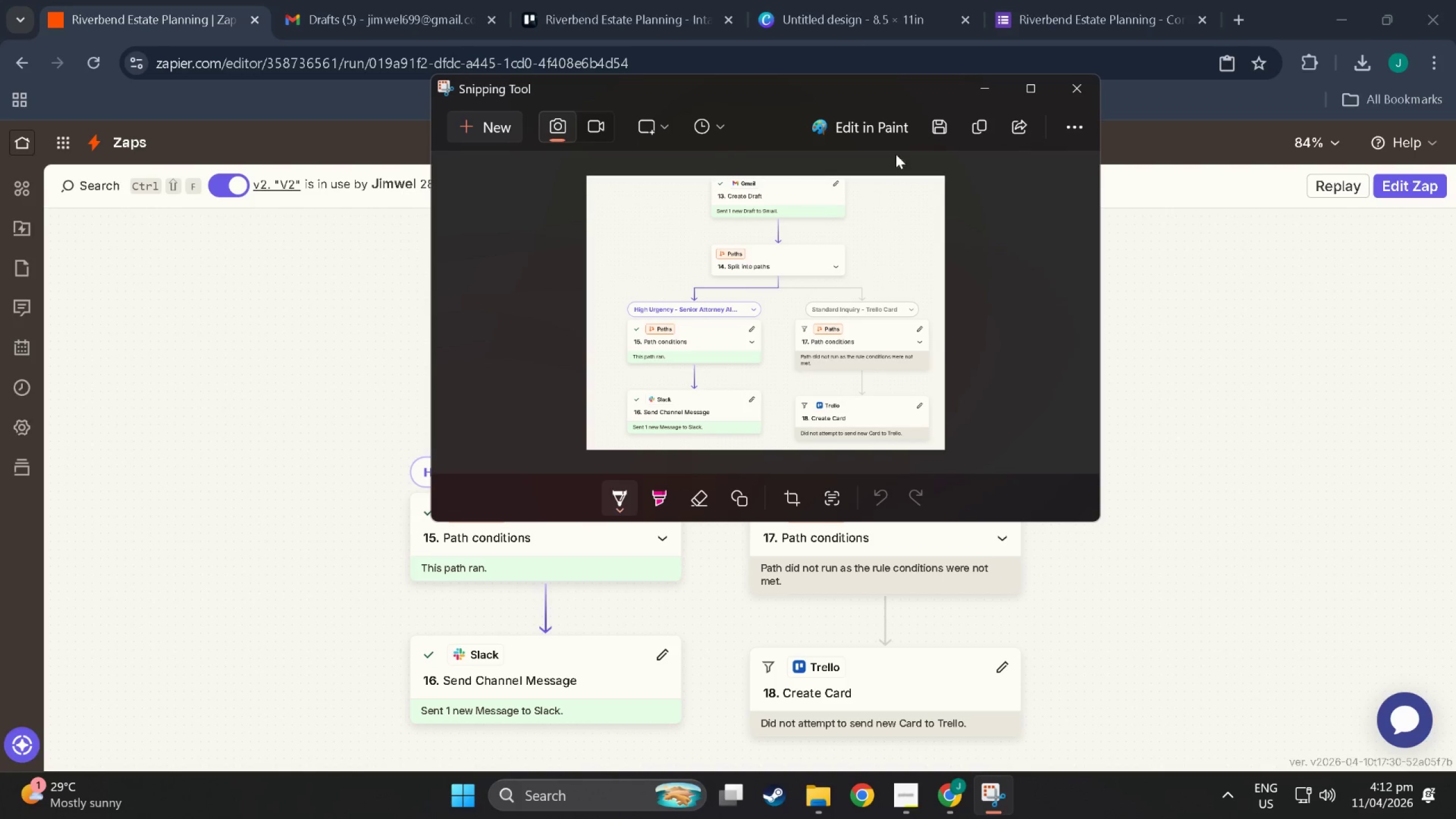 
left_click([942, 118])
 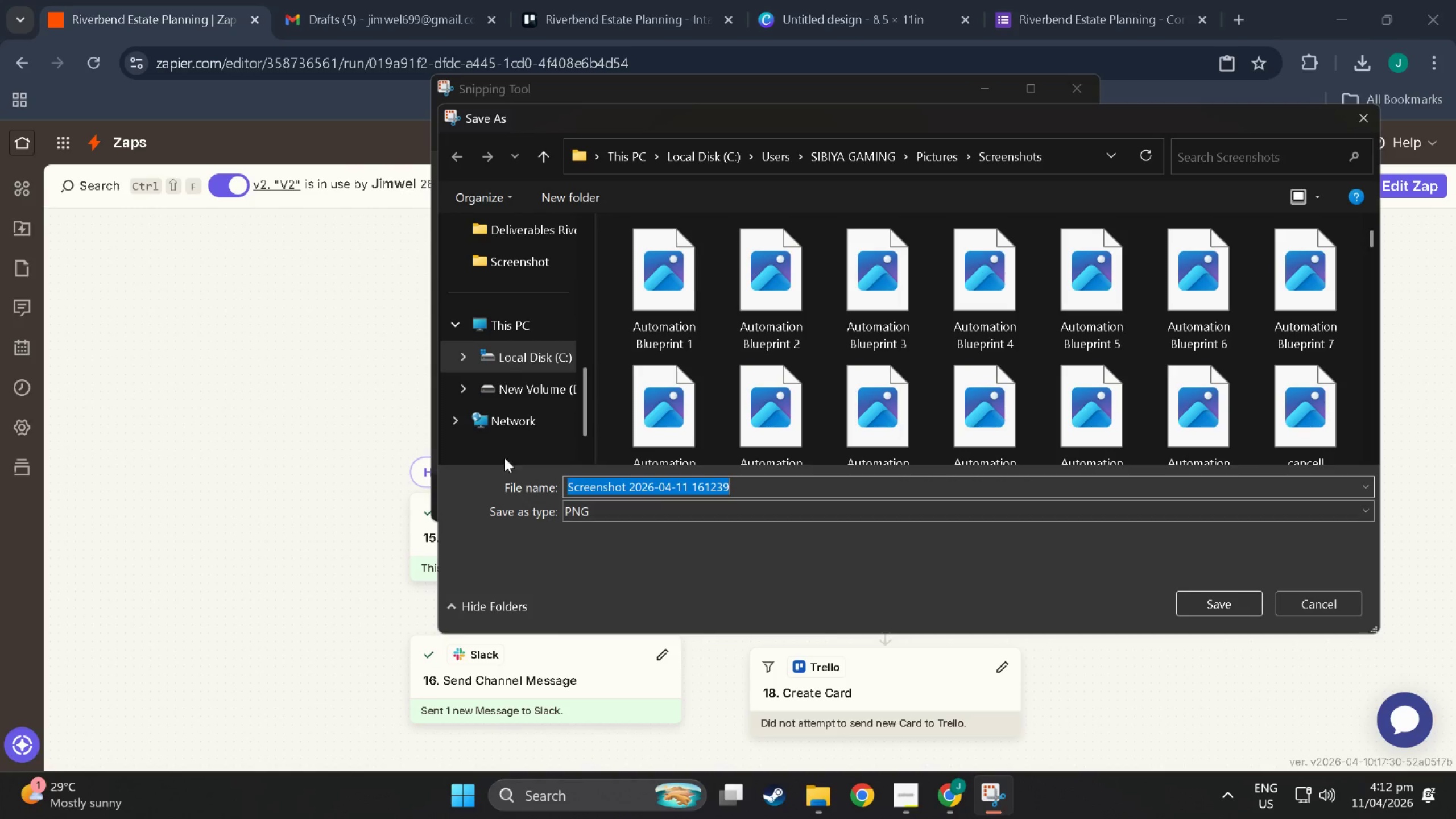 
scroll: coordinate [520, 304], scroll_direction: up, amount: 12.0
 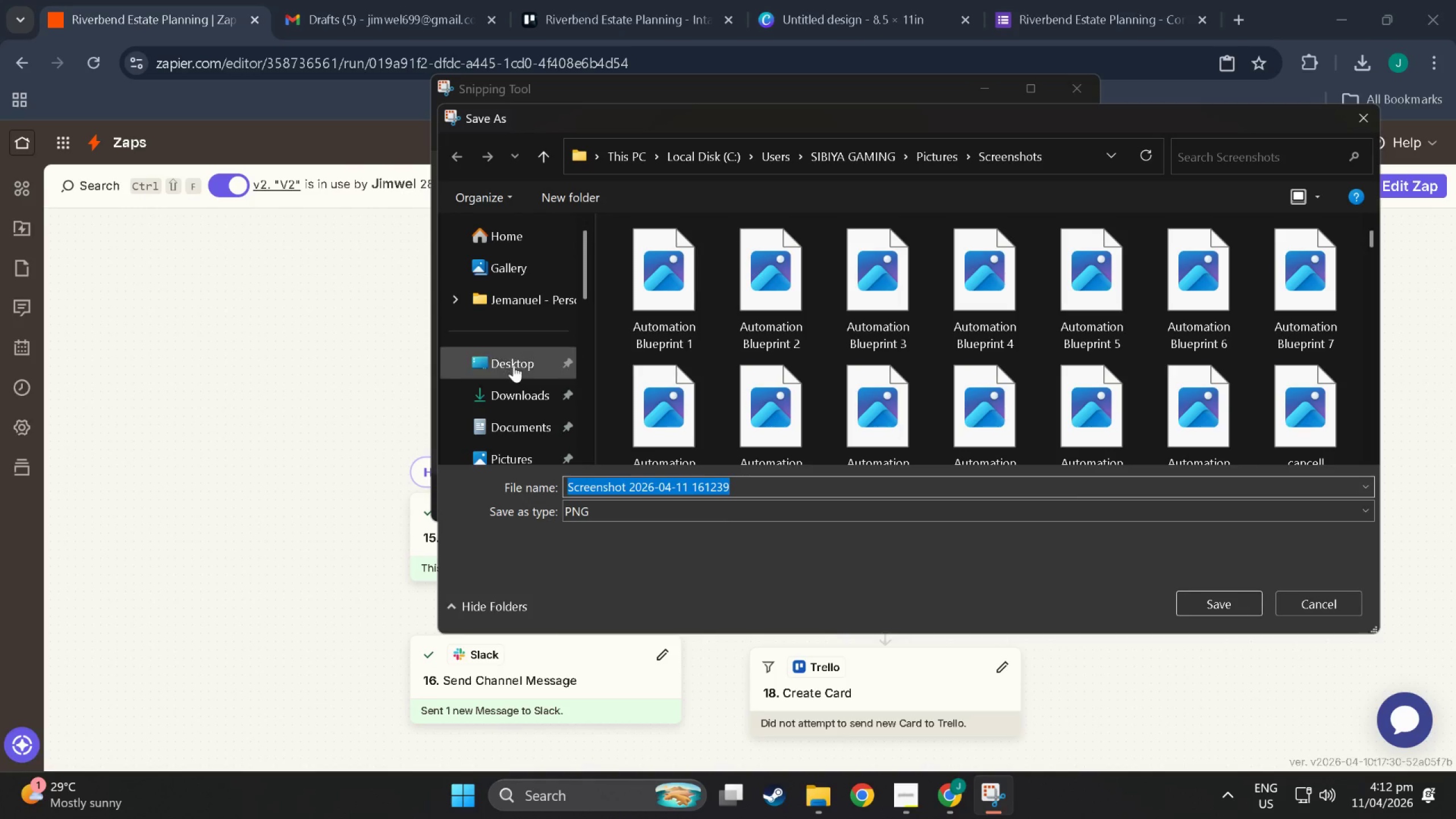 
left_click([526, 397])
 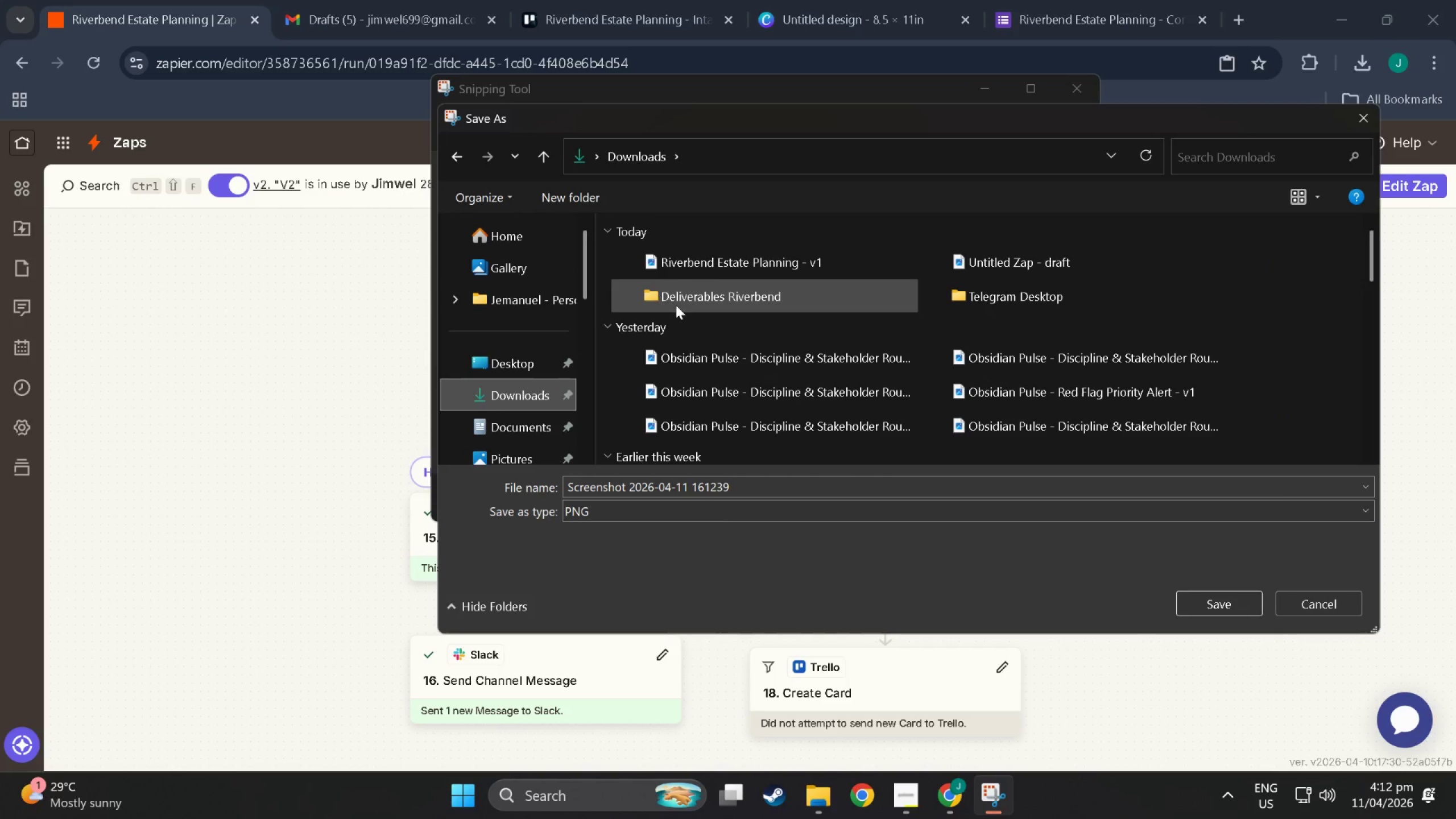 
double_click([676, 305])
 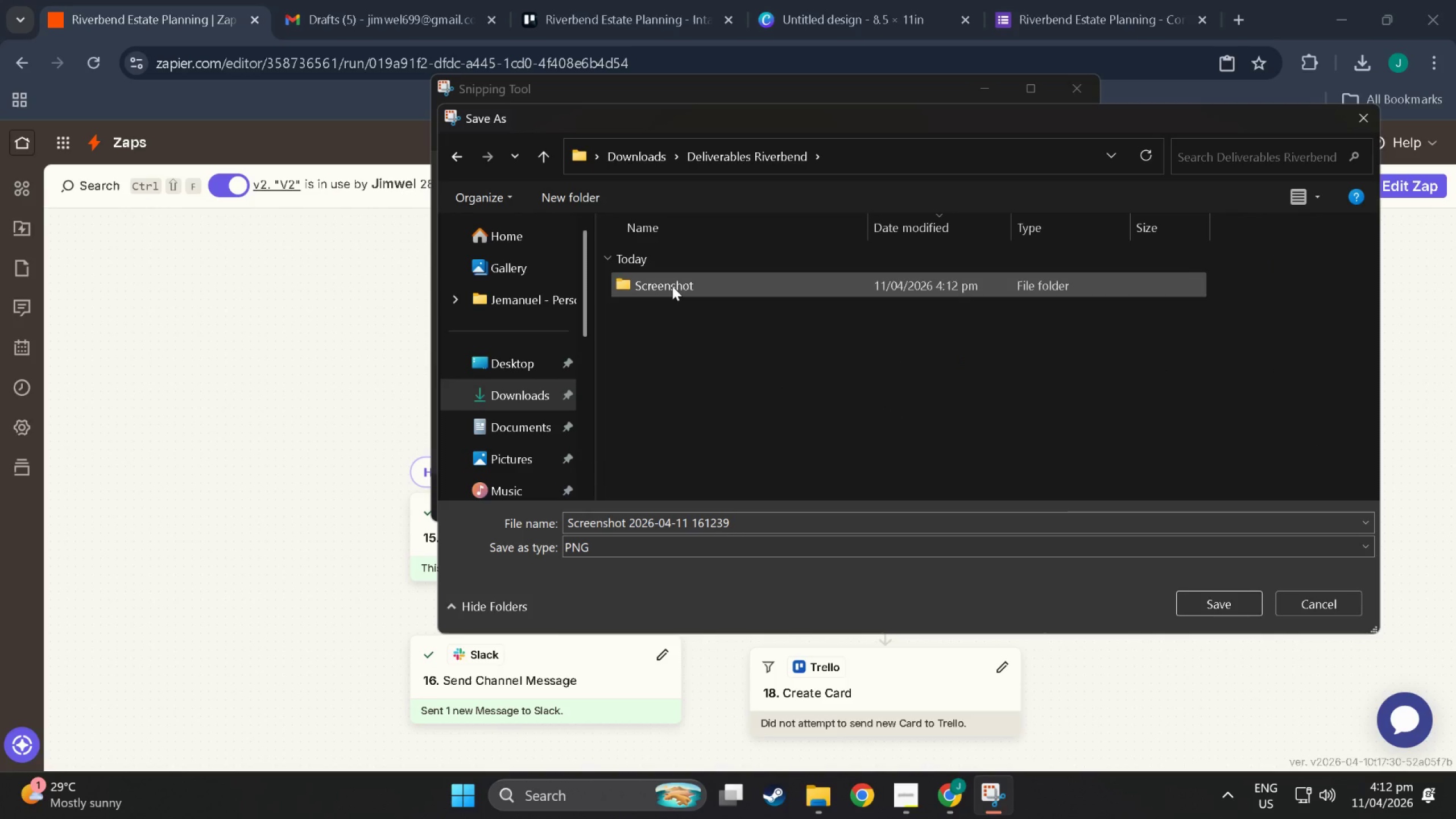 
double_click([672, 286])
 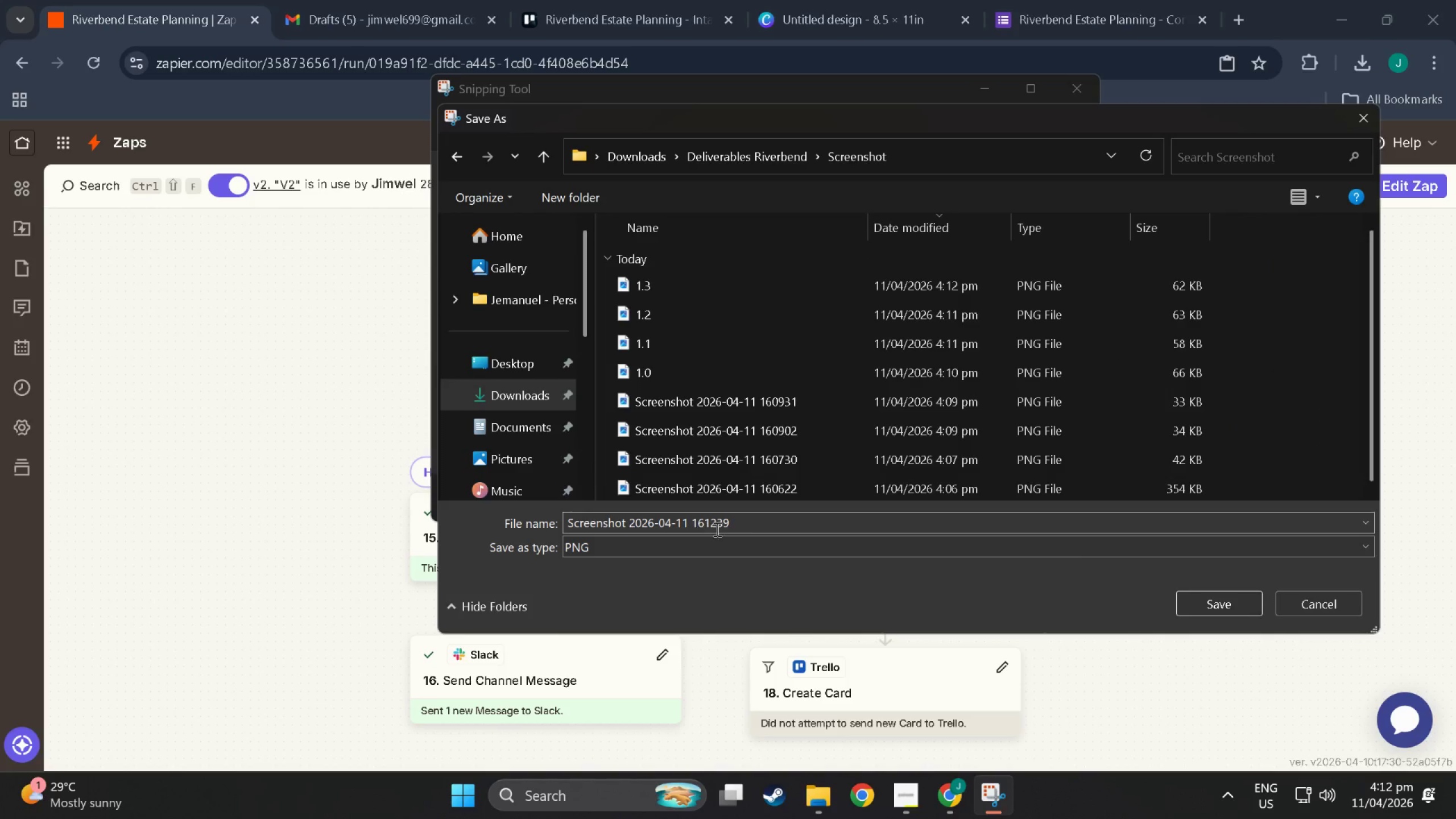 
double_click([753, 526])
 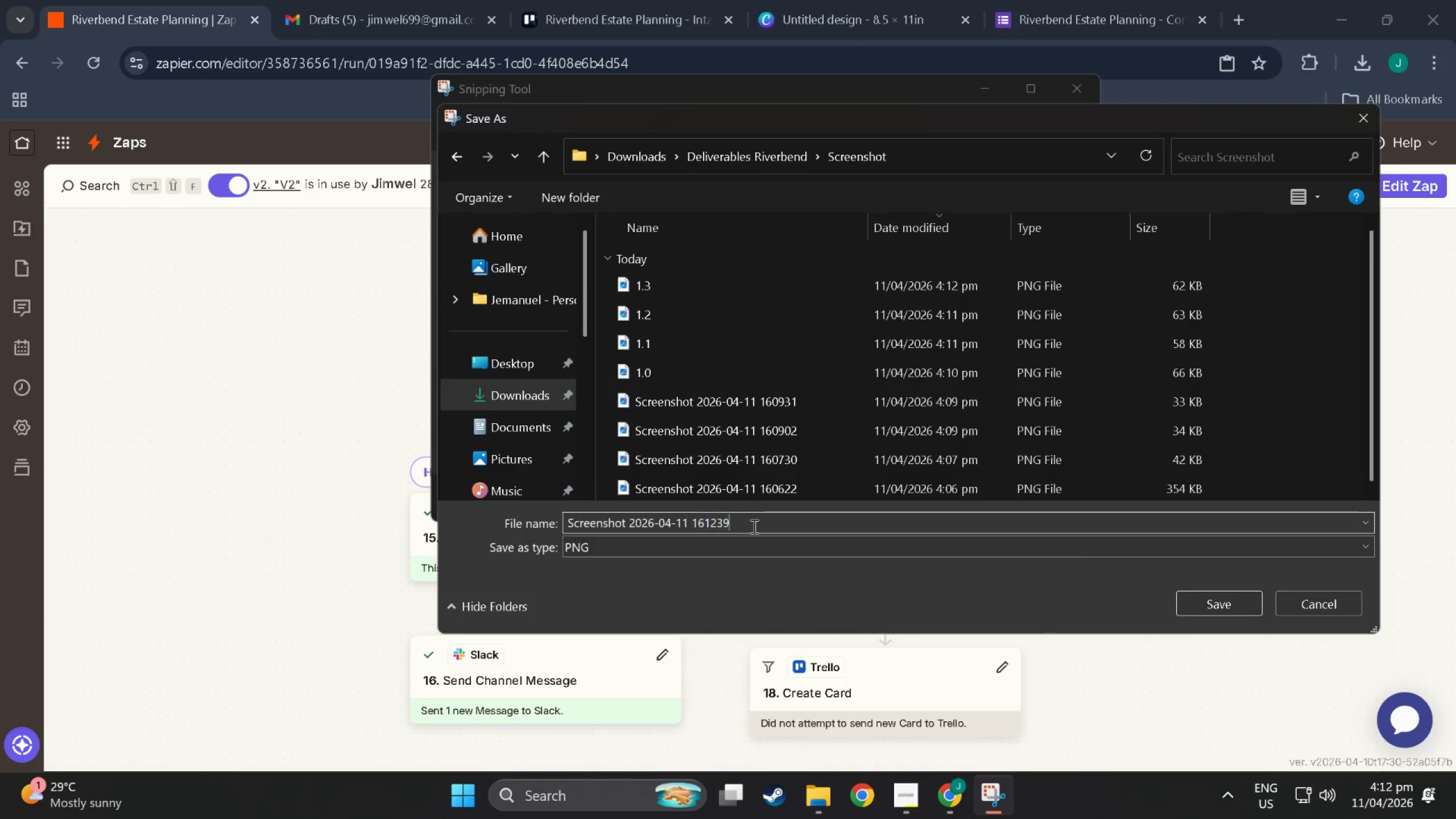 
triple_click([753, 526])
 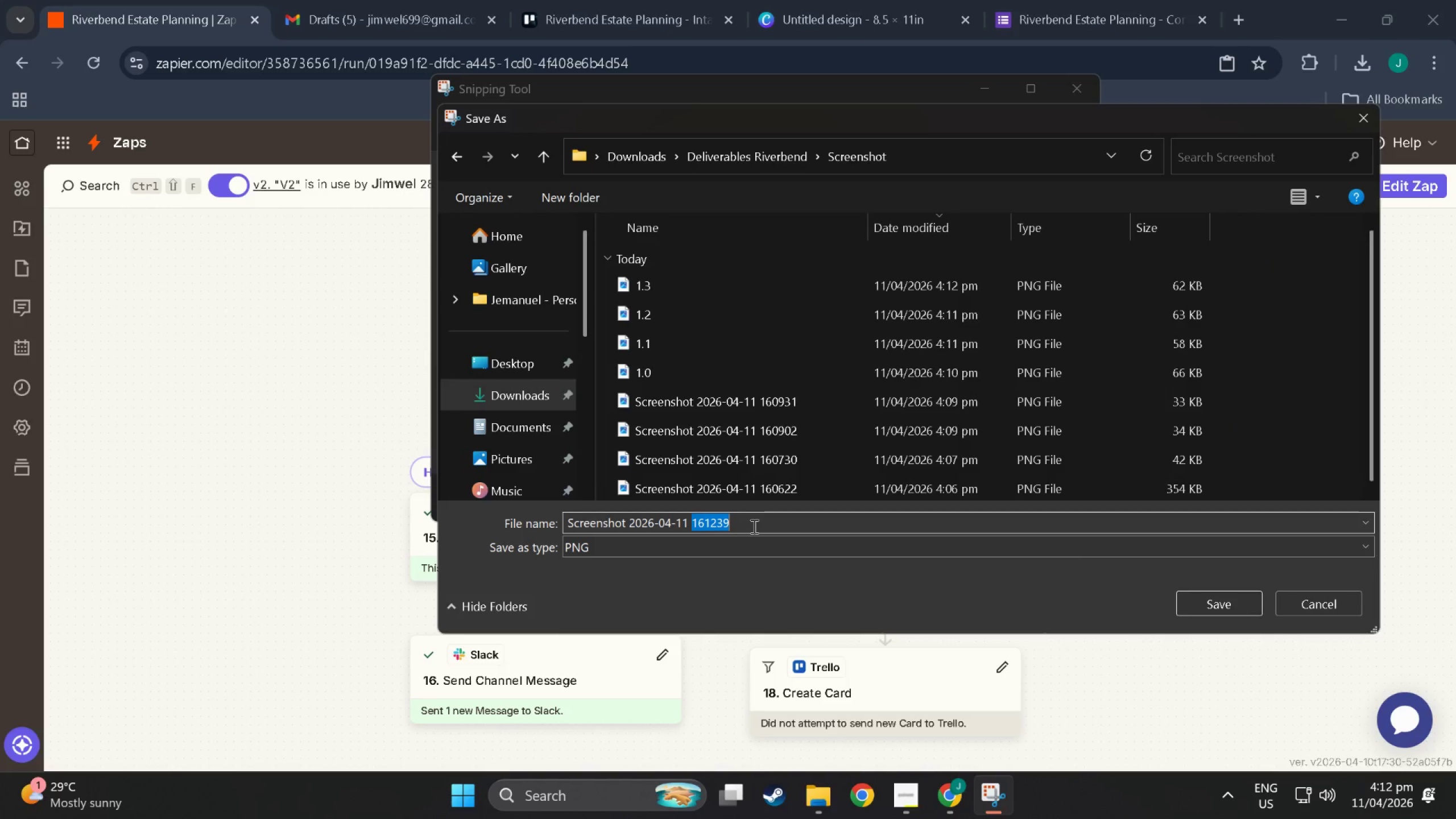 
triple_click([753, 526])
 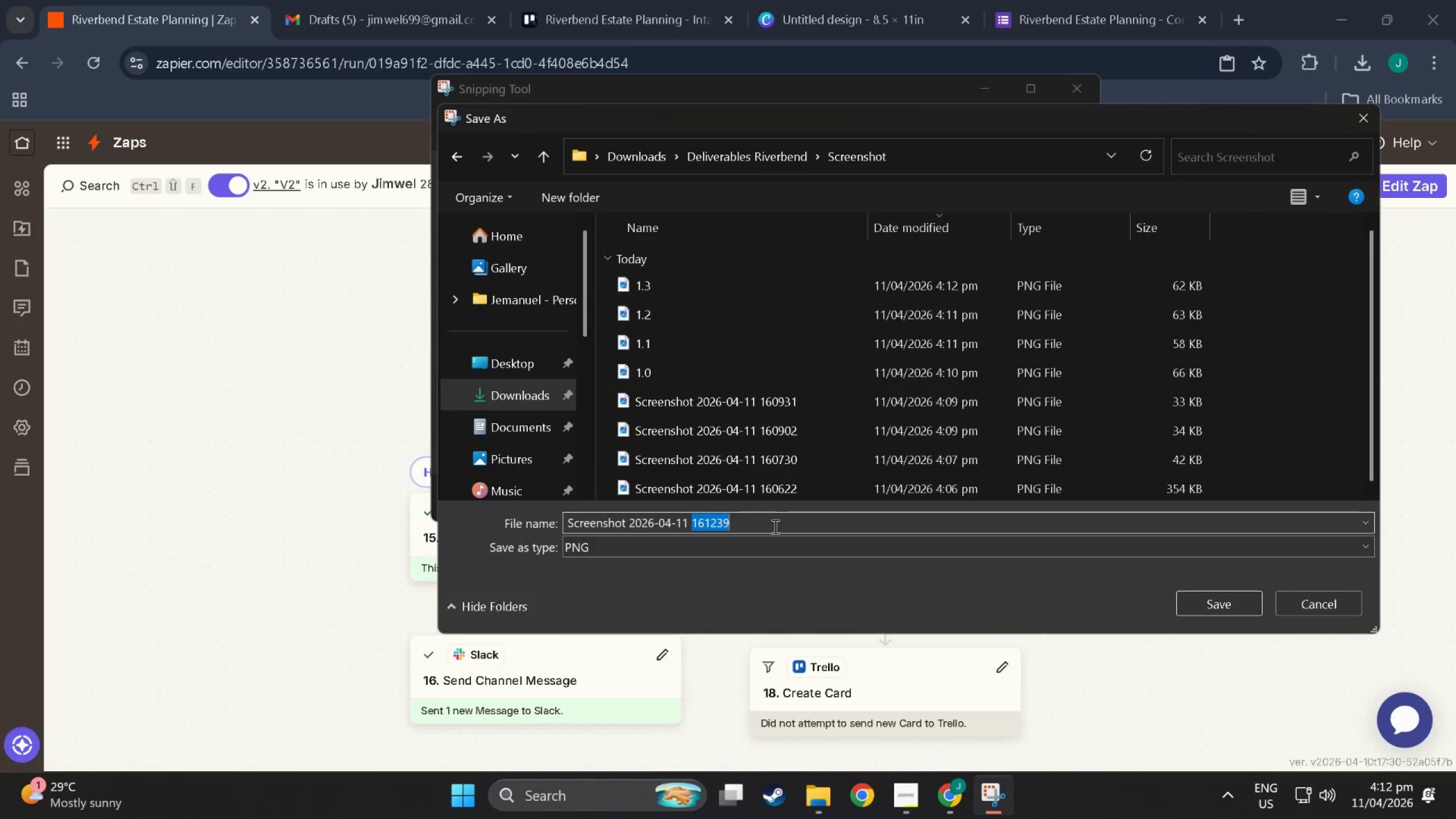 
left_click([775, 526])
 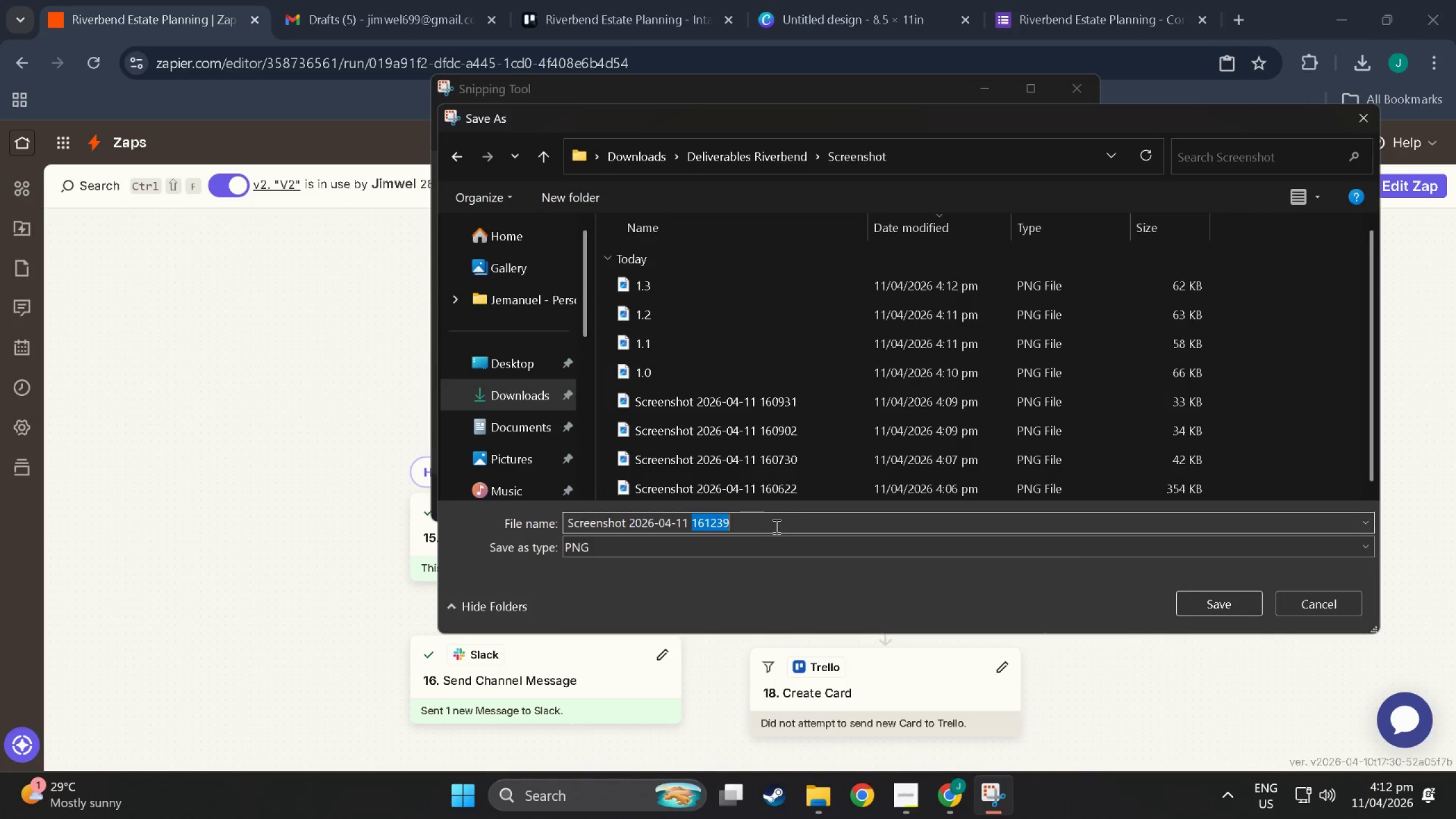 
left_click_drag(start_coordinate=[775, 526], to_coordinate=[514, 526])
 